 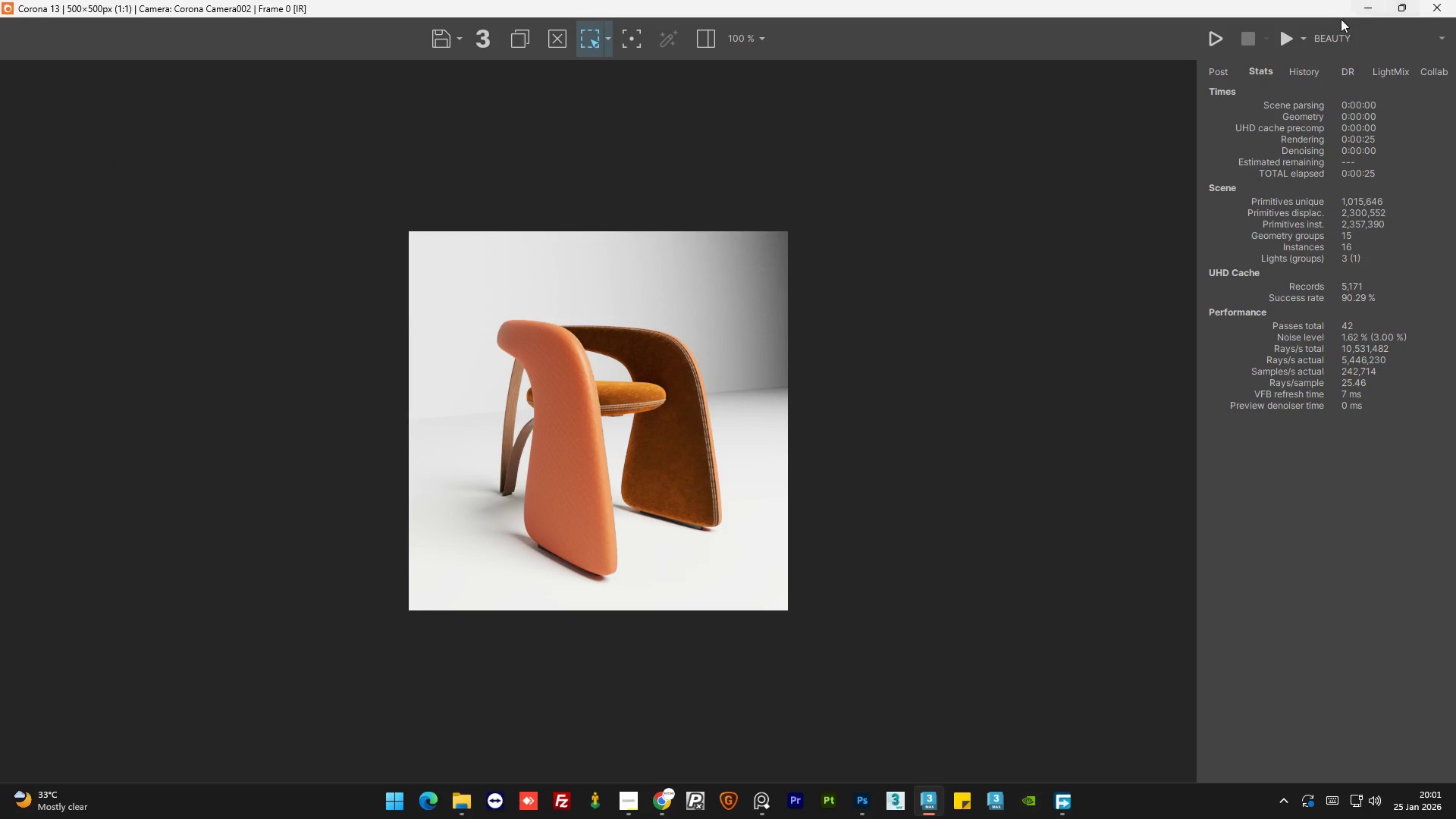 
left_click([1404, 13])
 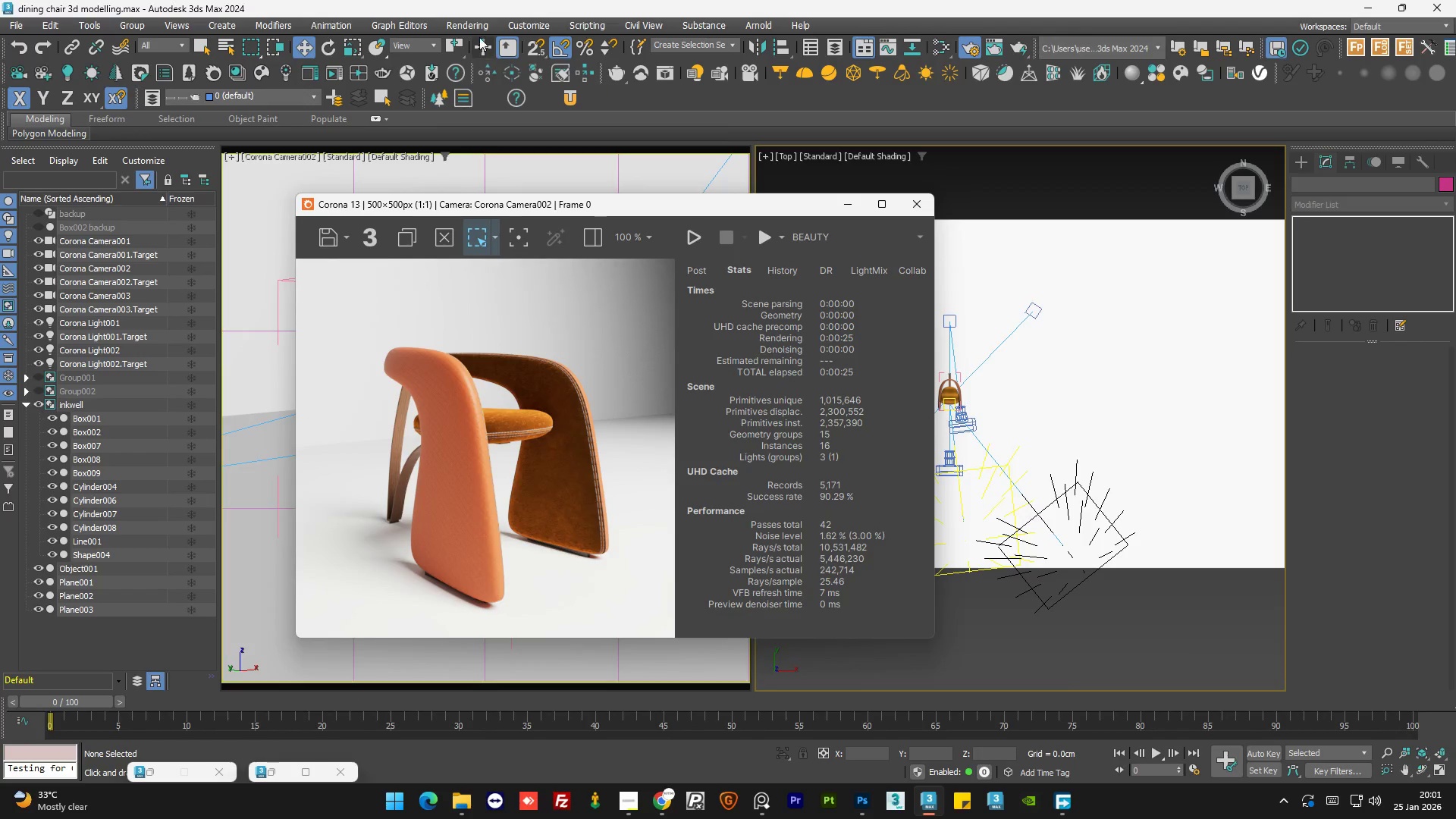 
left_click([464, 23])
 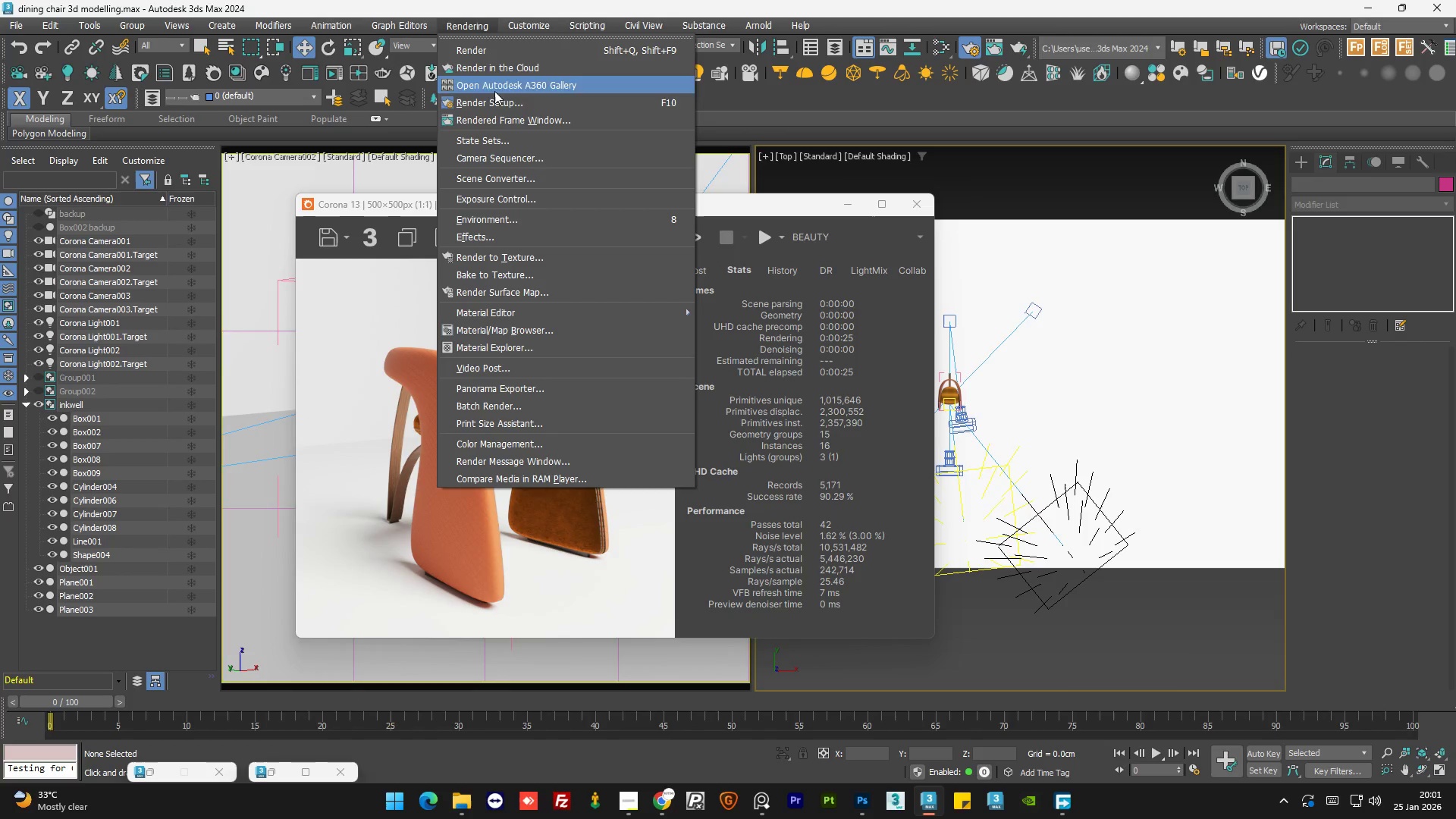 
left_click([497, 96])
 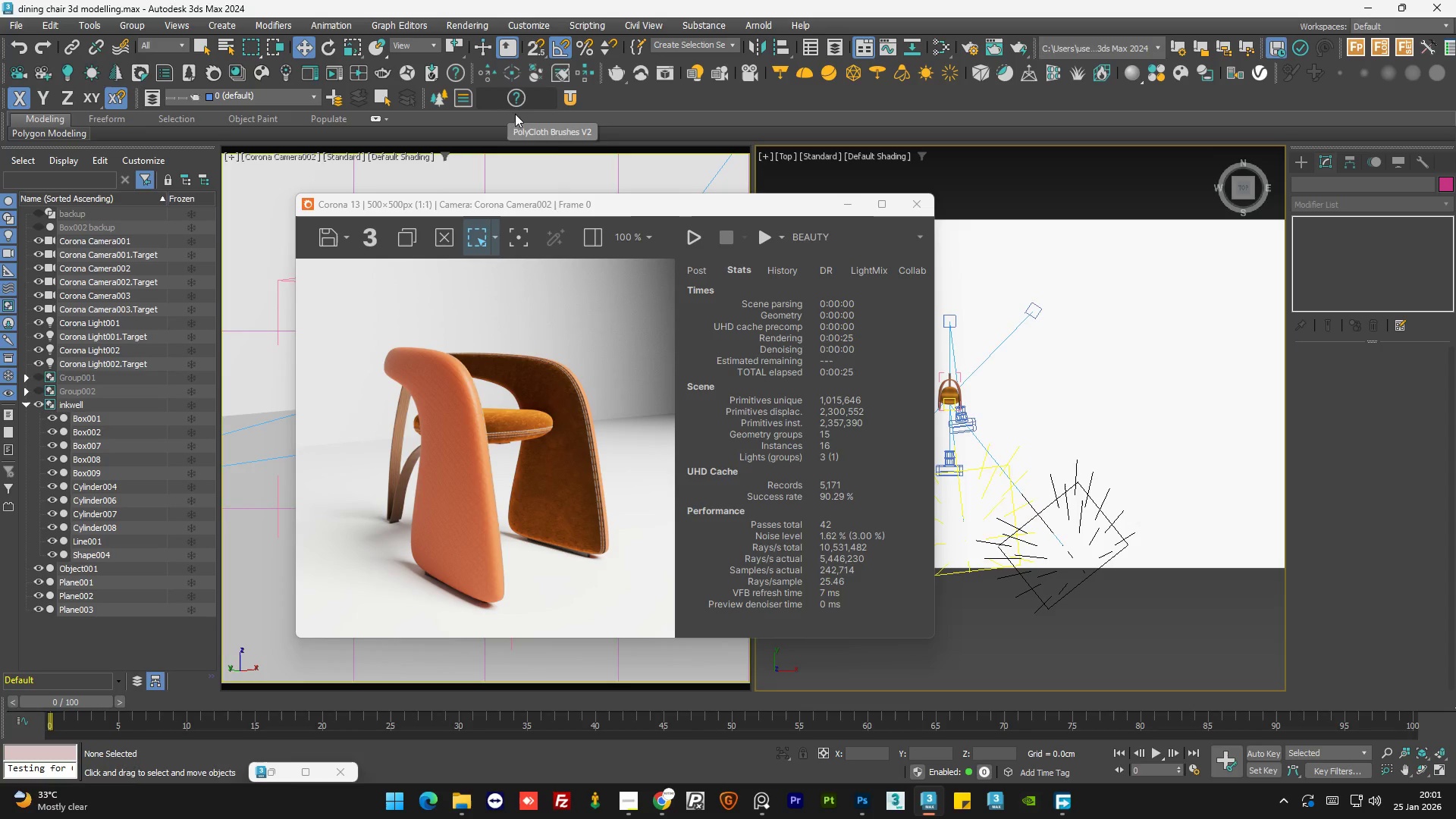 
mouse_move([694, 275])
 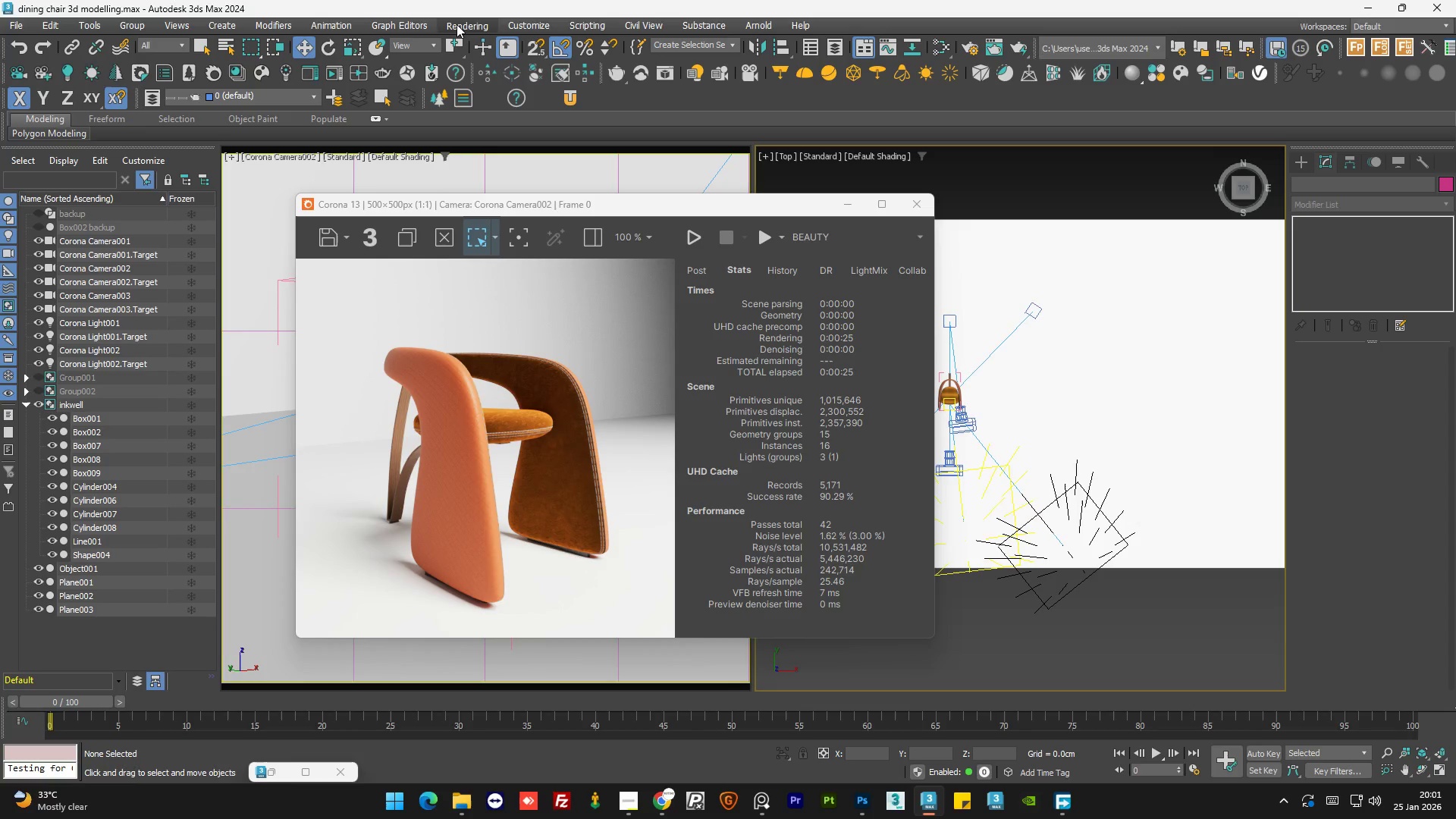 
left_click([457, 24])
 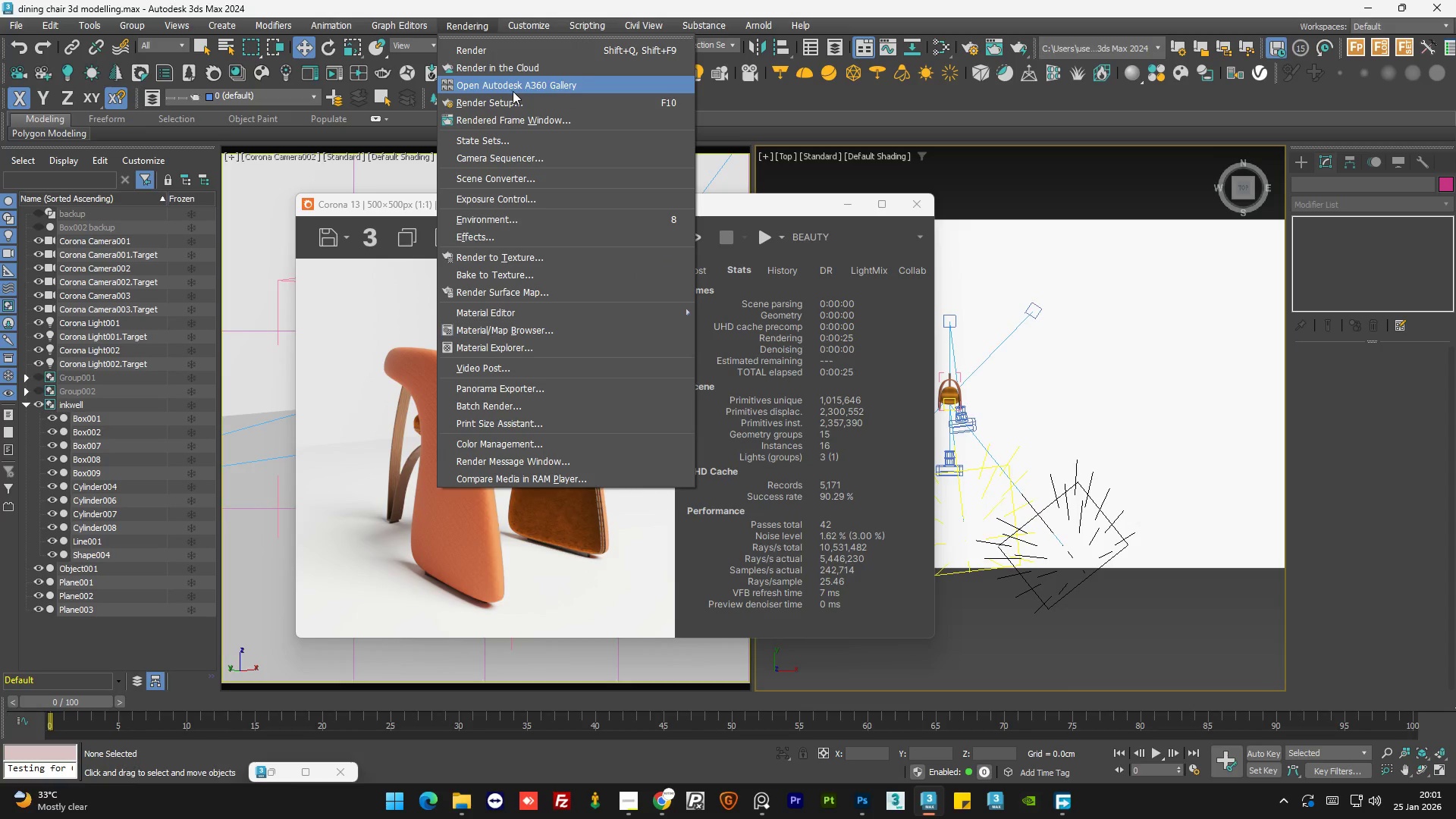 
left_click([517, 97])
 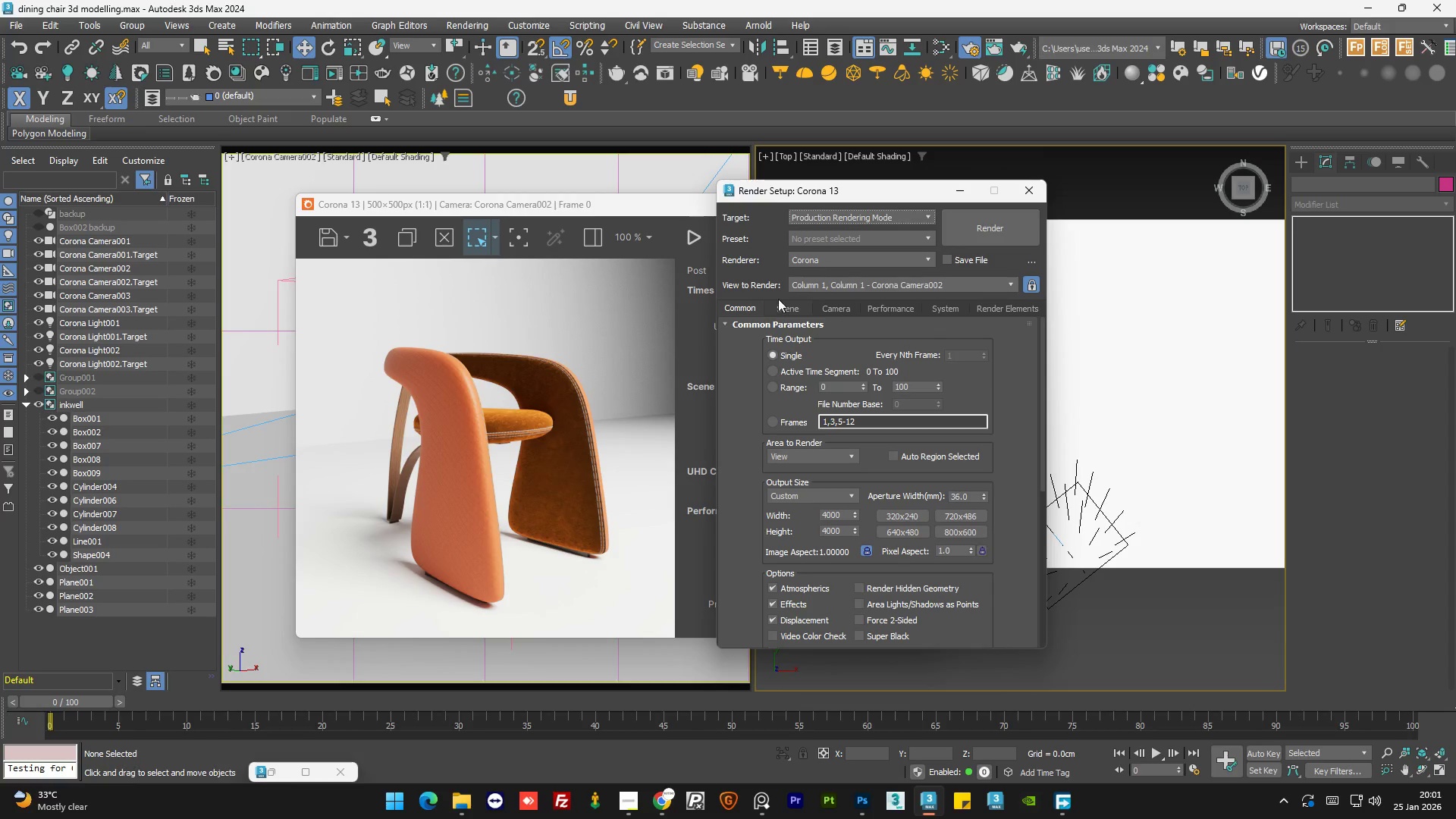 
left_click([786, 306])
 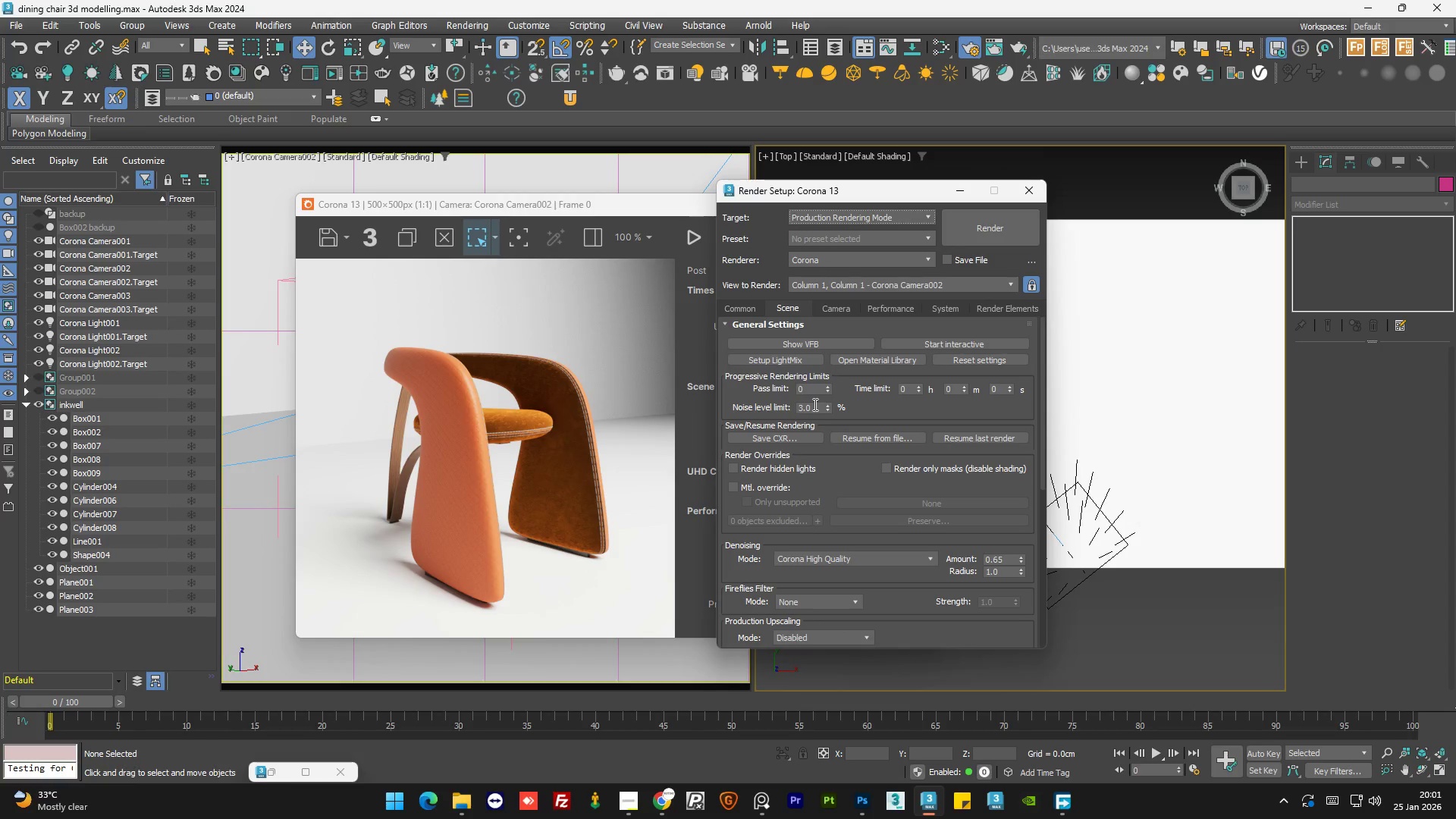 
double_click([814, 403])
 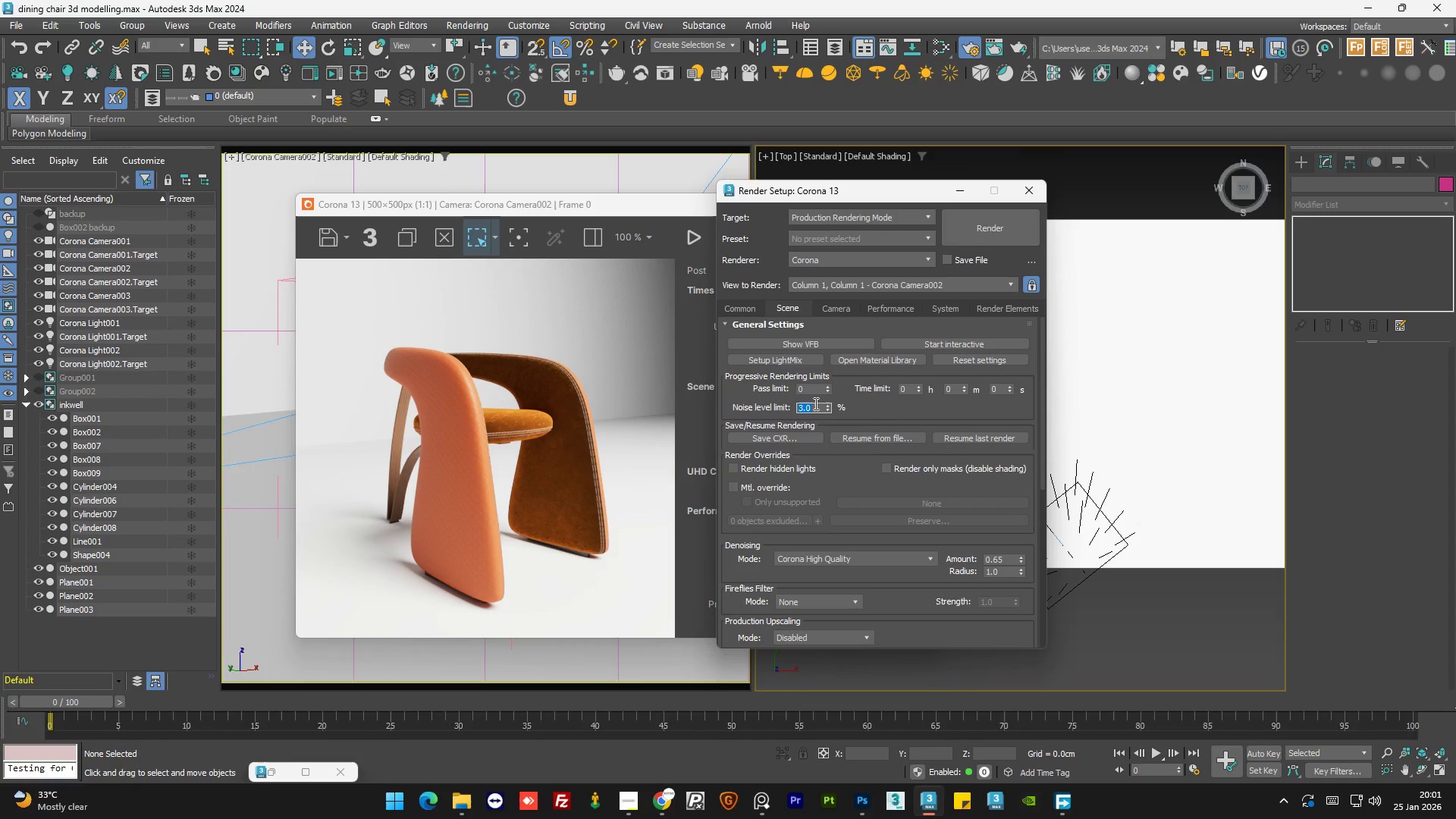 
key(Numpad2)
 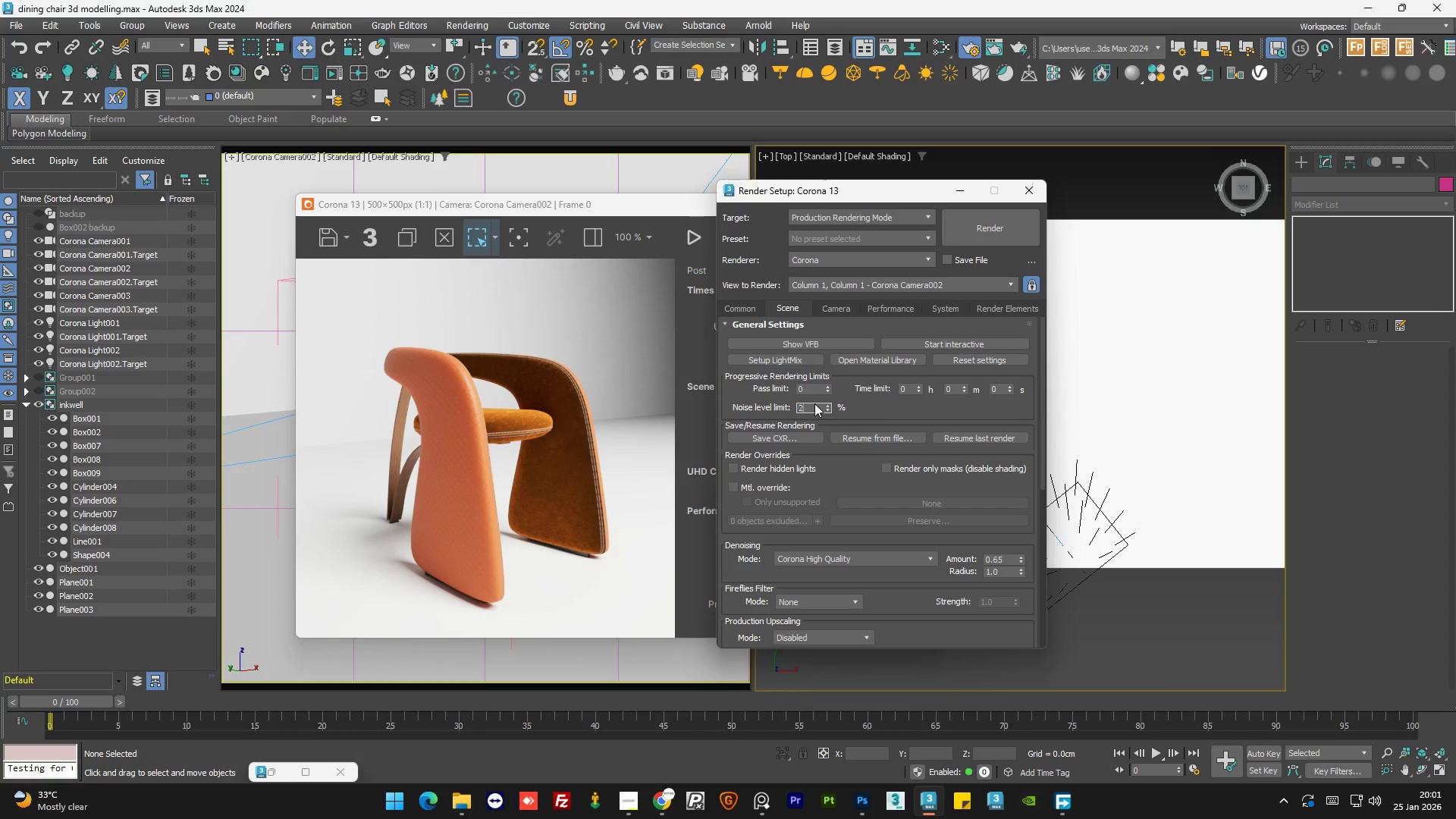 
key(NumpadDecimal)
 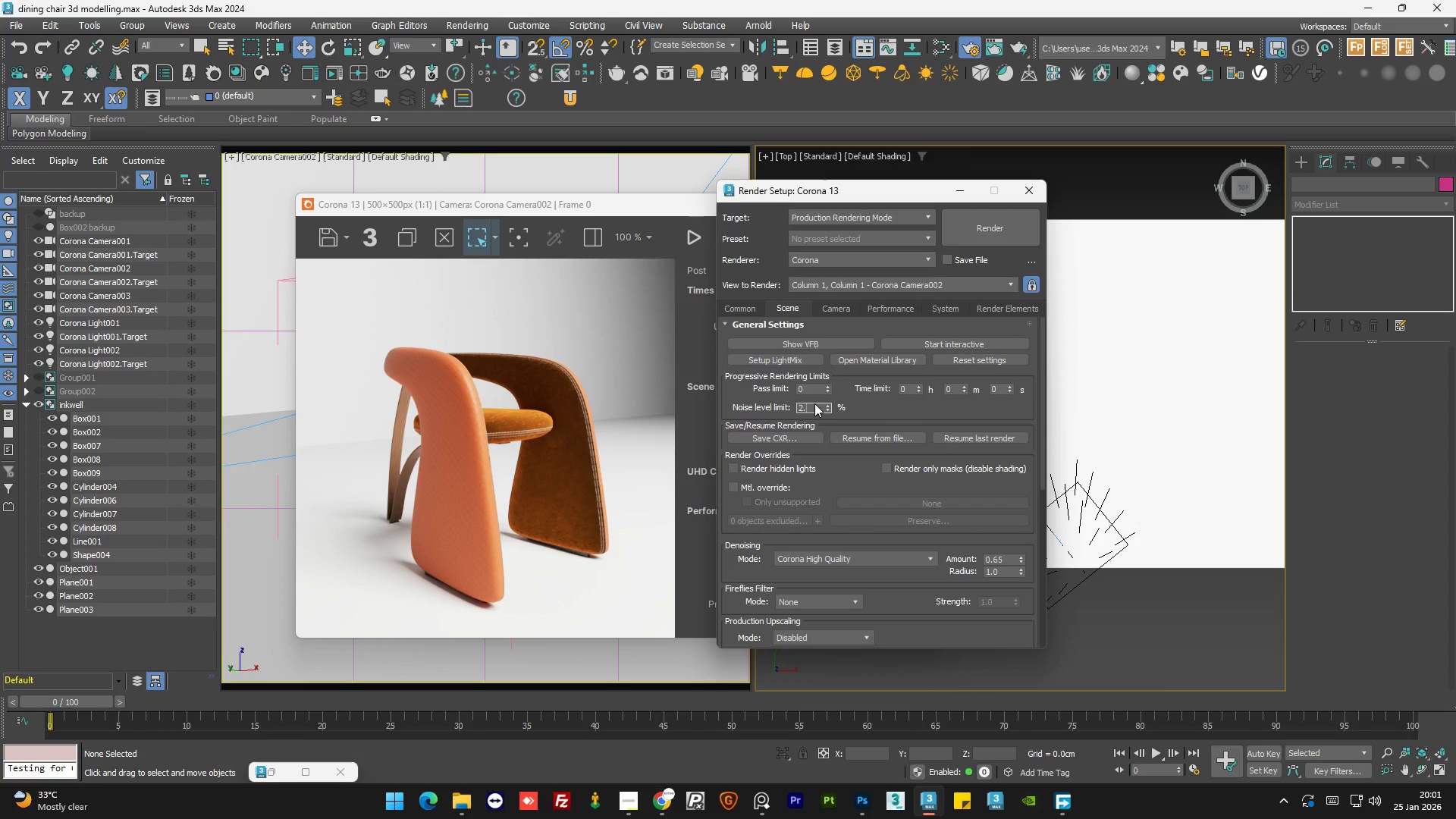 
key(Numpad5)
 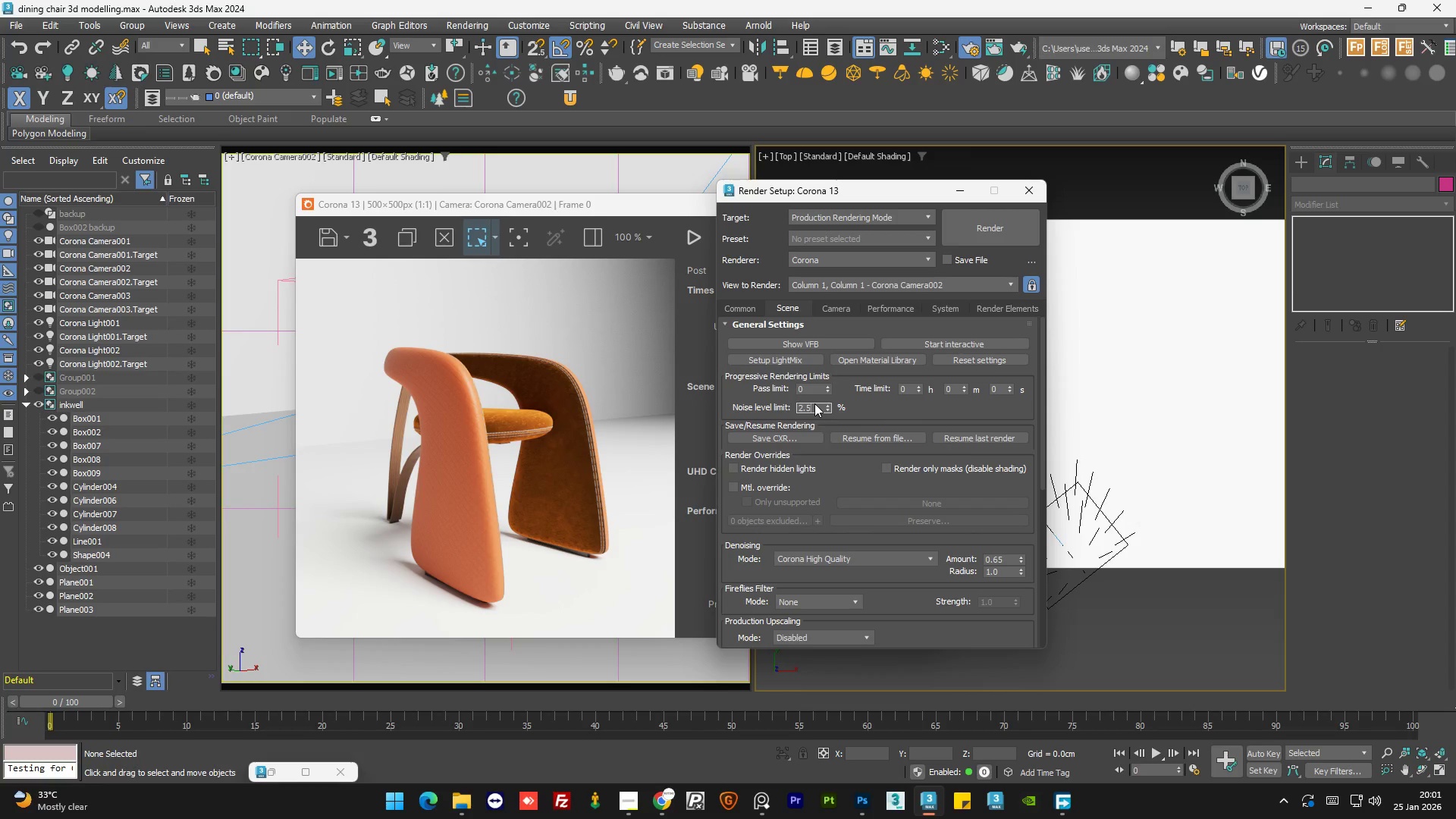 
key(NumpadEnter)
 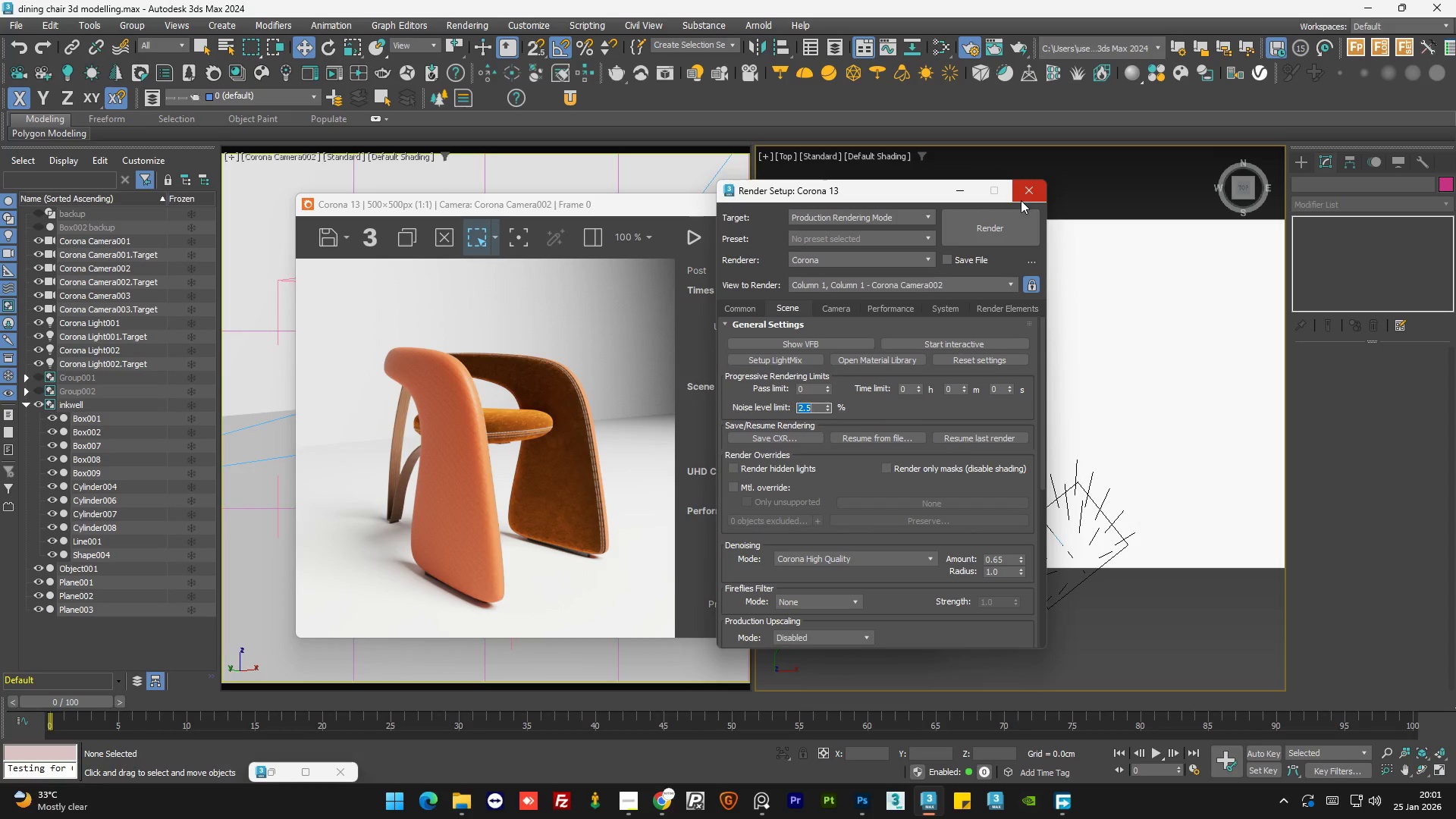 
left_click([1025, 195])
 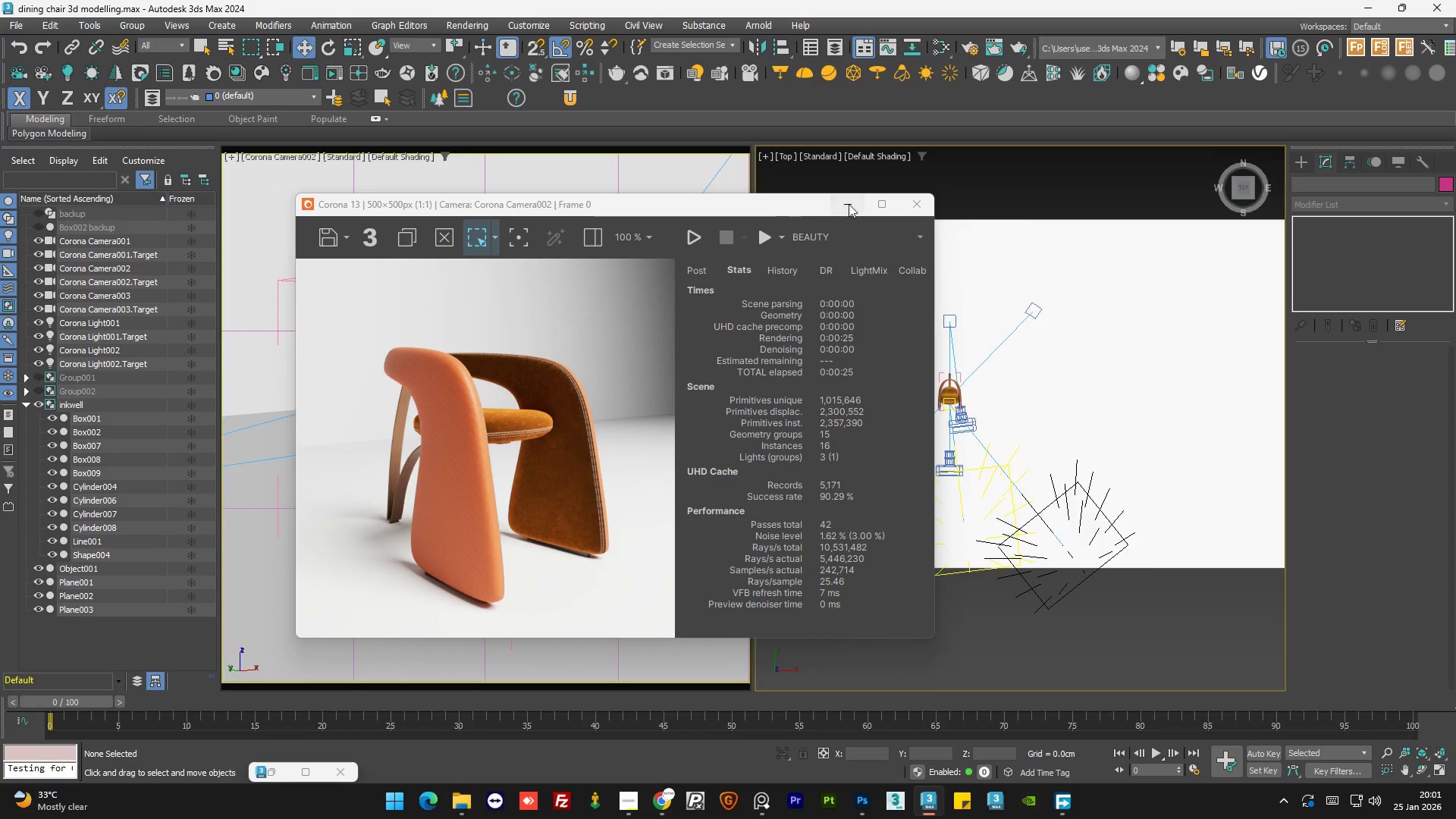 
left_click([890, 203])
 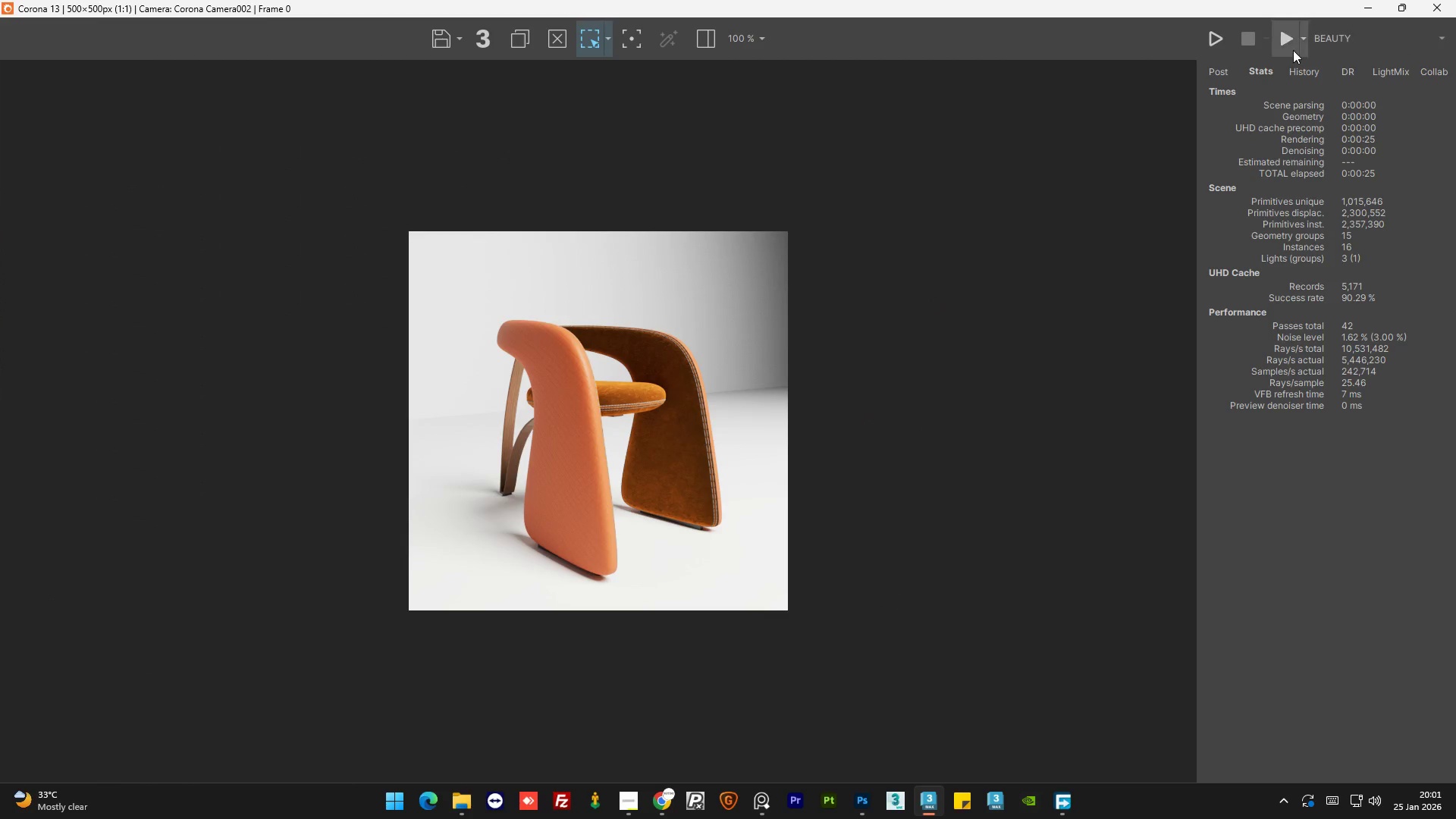 
left_click([1292, 45])
 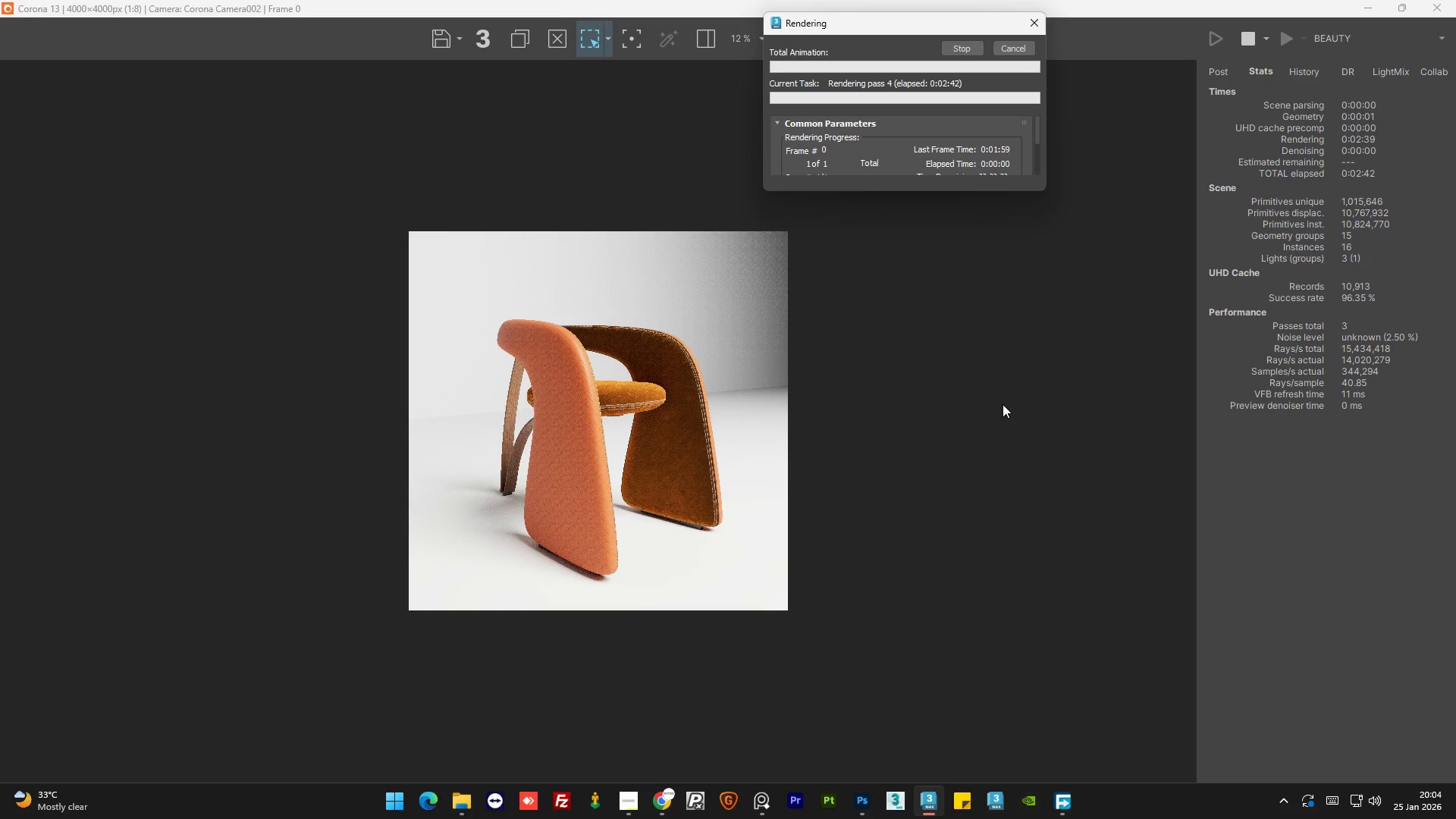 
wait(167.89)
 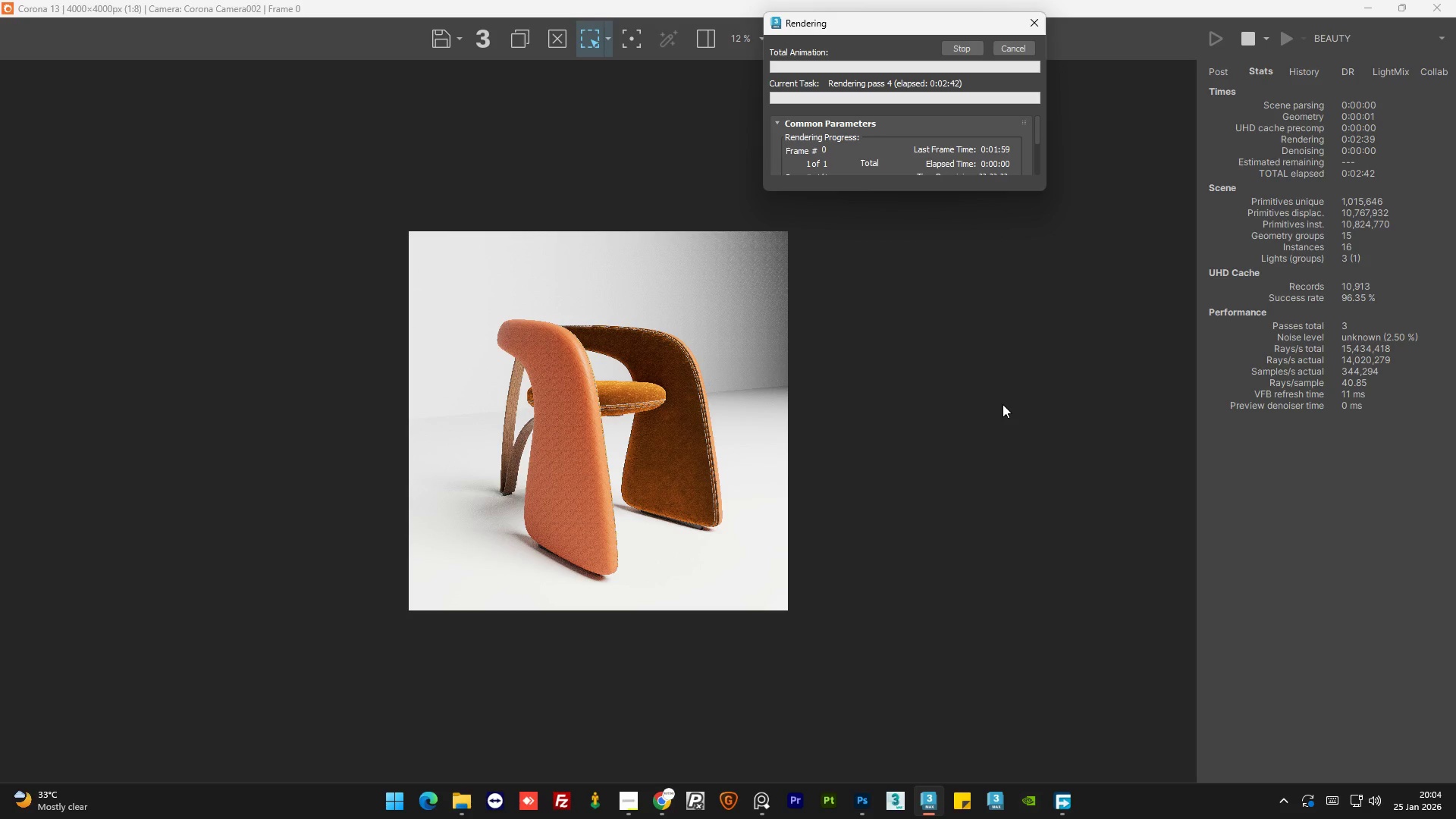 
scroll: coordinate [696, 441], scroll_direction: up, amount: 3.0
 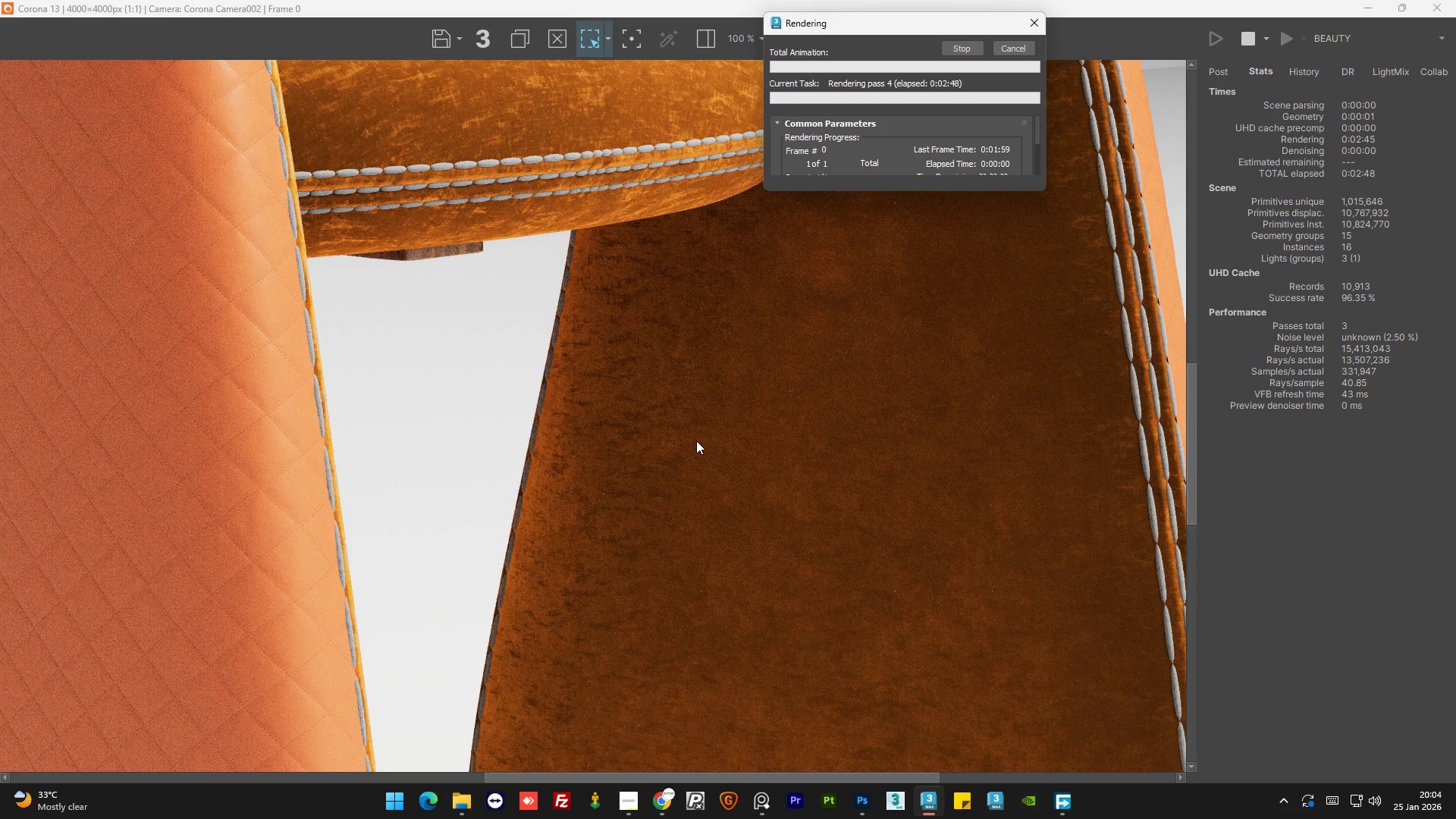 
scroll: coordinate [696, 441], scroll_direction: down, amount: 1.0
 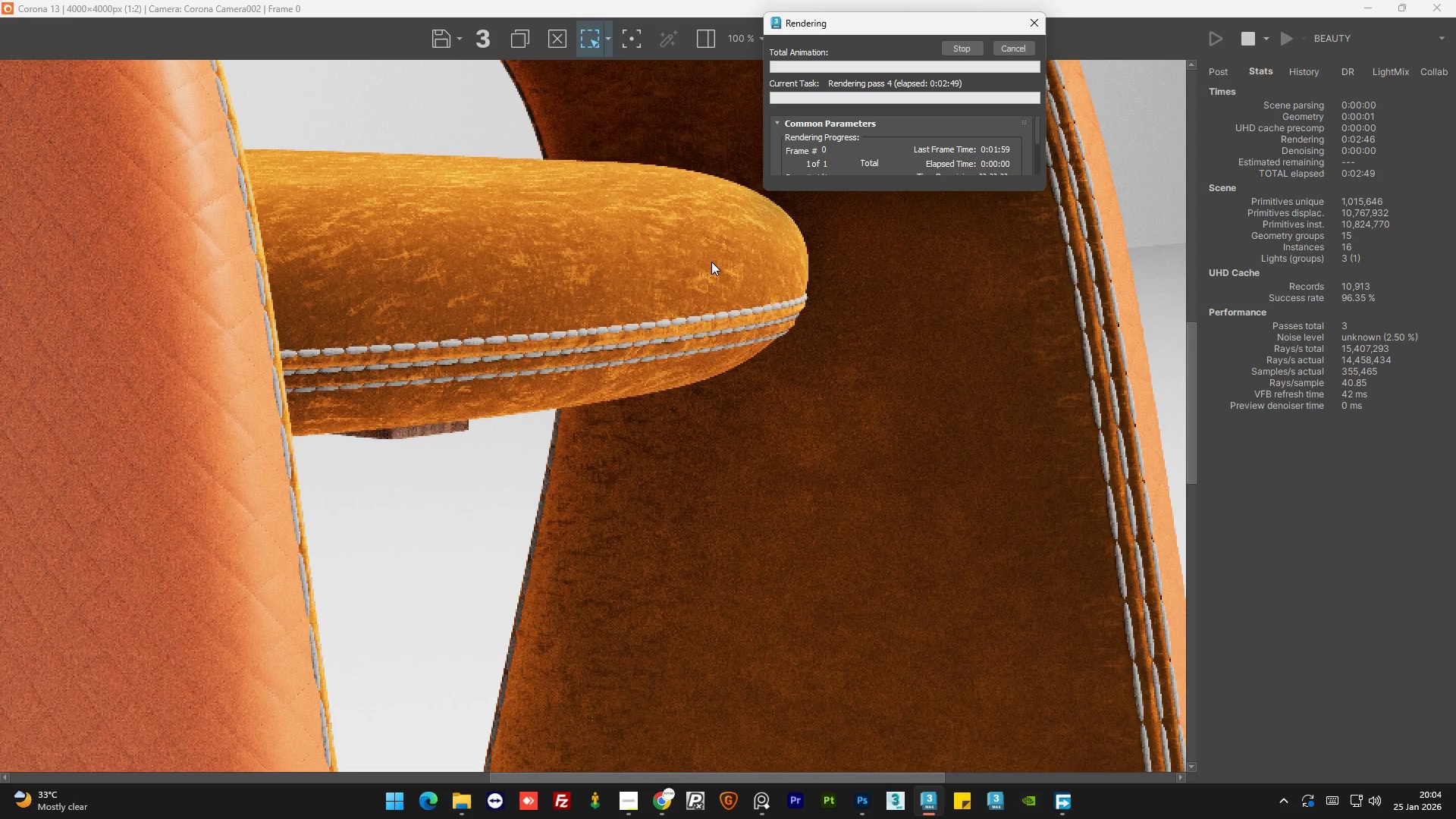 
scroll: coordinate [711, 262], scroll_direction: up, amount: 2.0
 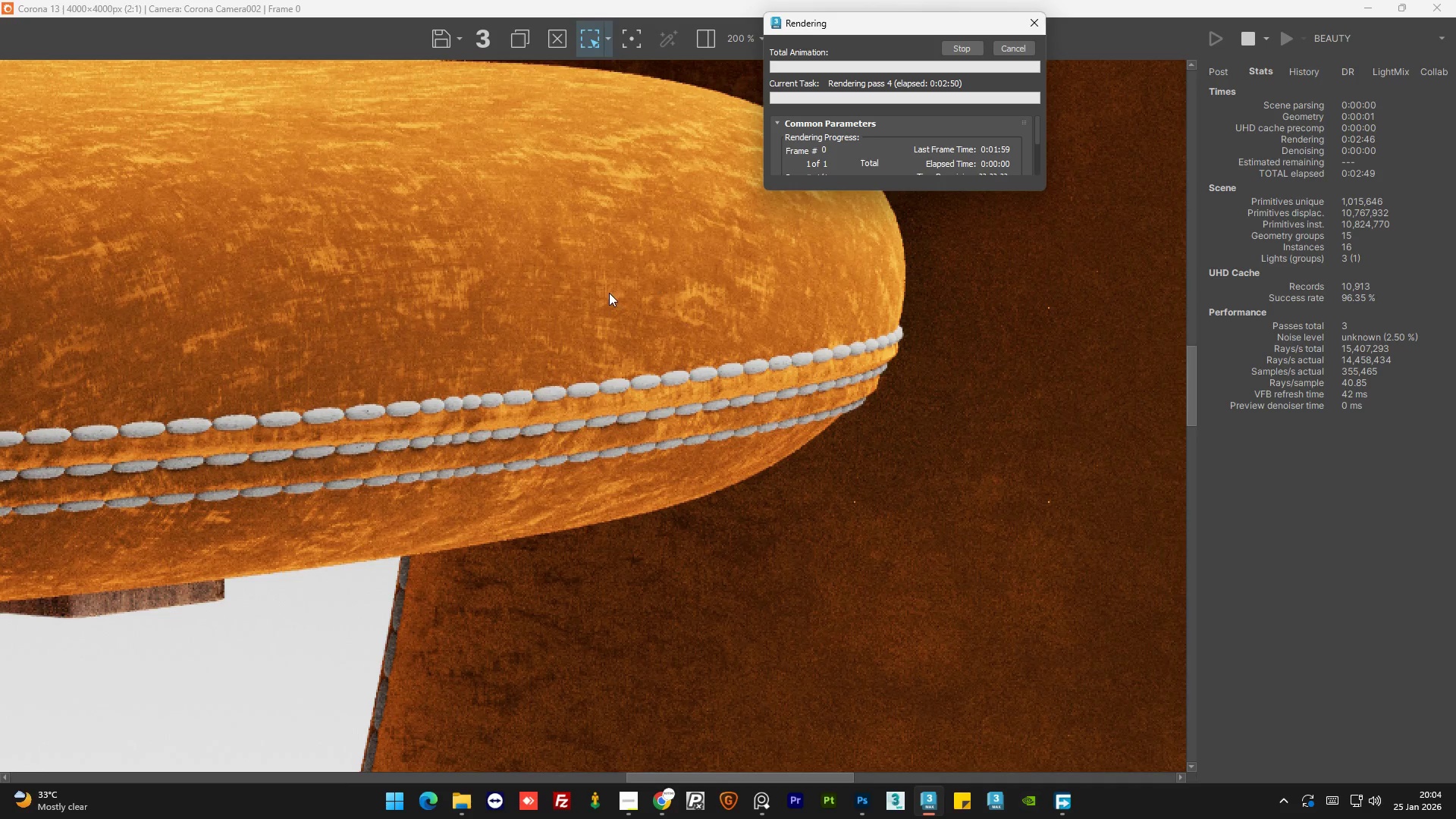 
scroll: coordinate [608, 293], scroll_direction: down, amount: 1.0
 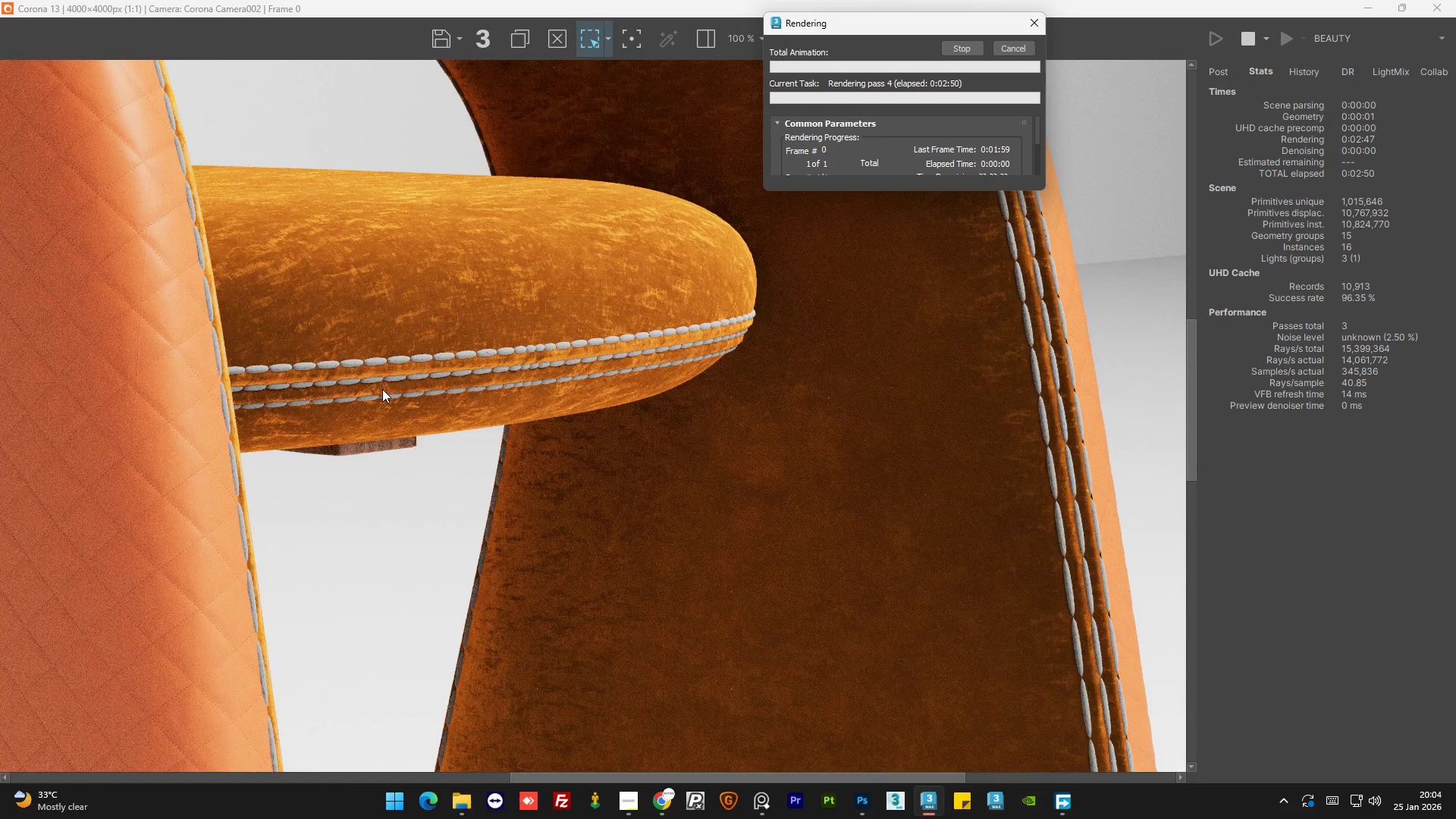 
scroll: coordinate [384, 436], scroll_direction: up, amount: 2.0
 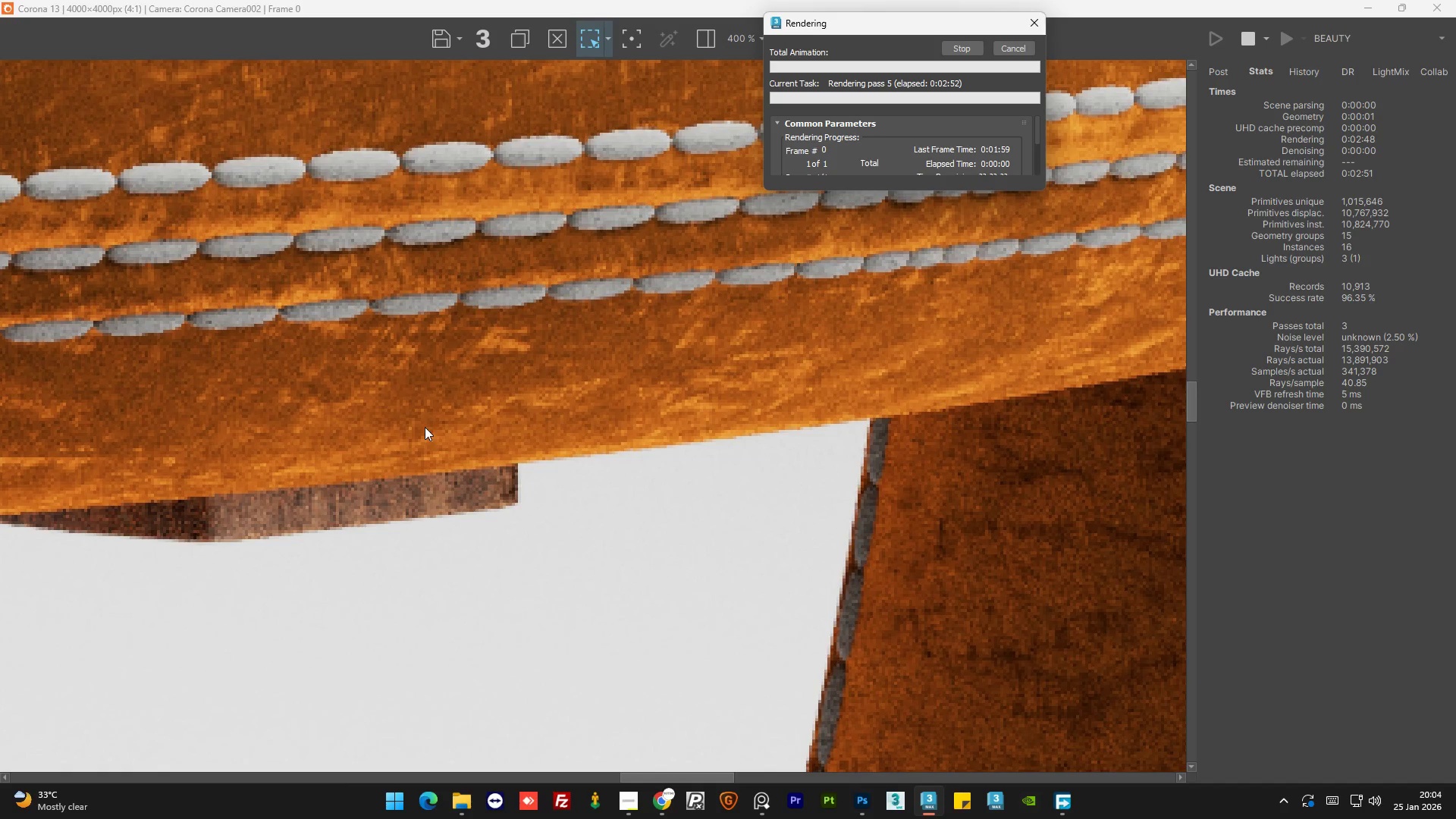 
scroll: coordinate [515, 397], scroll_direction: down, amount: 3.0
 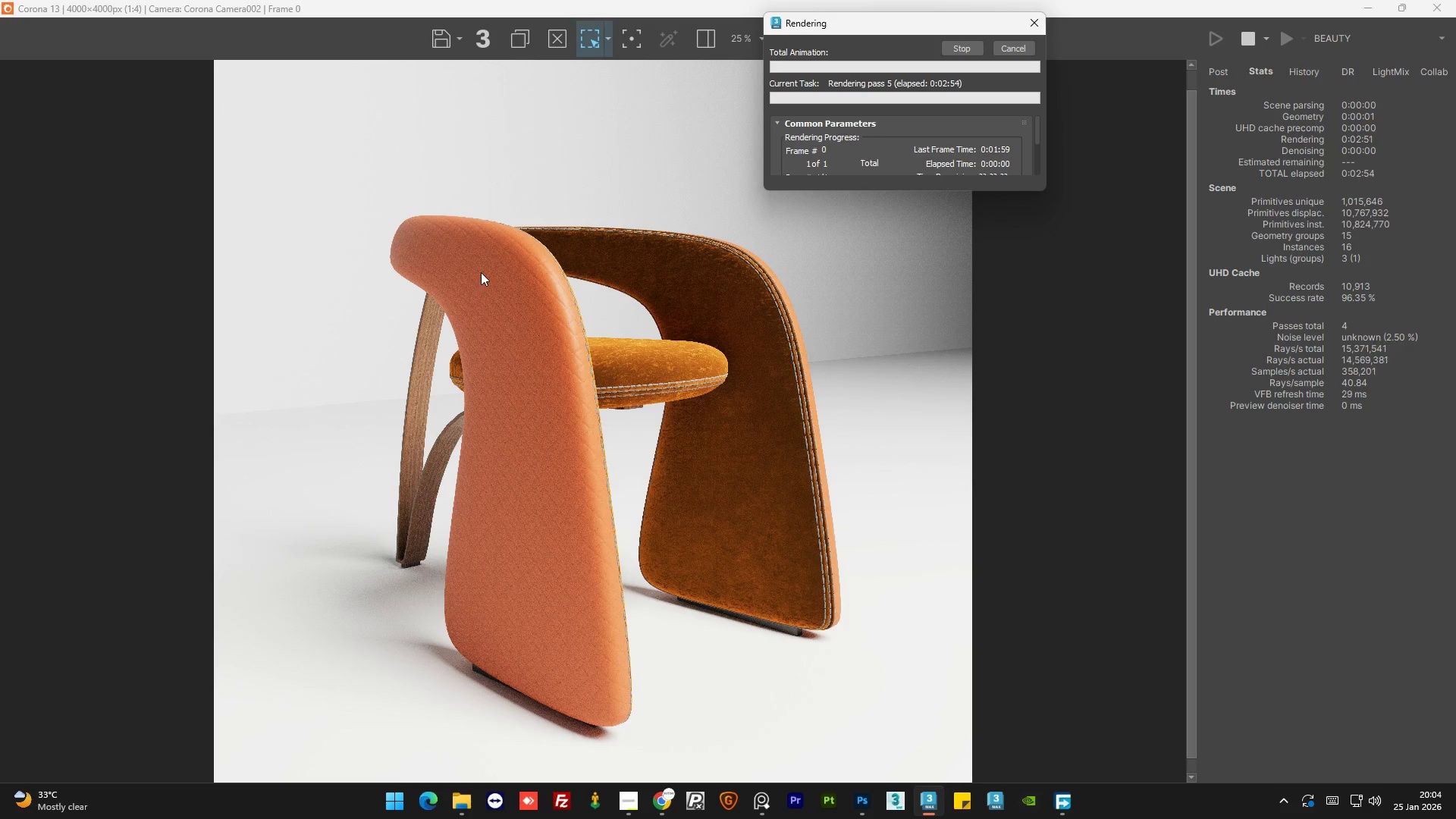 
scroll: coordinate [414, 518], scroll_direction: up, amount: 3.0
 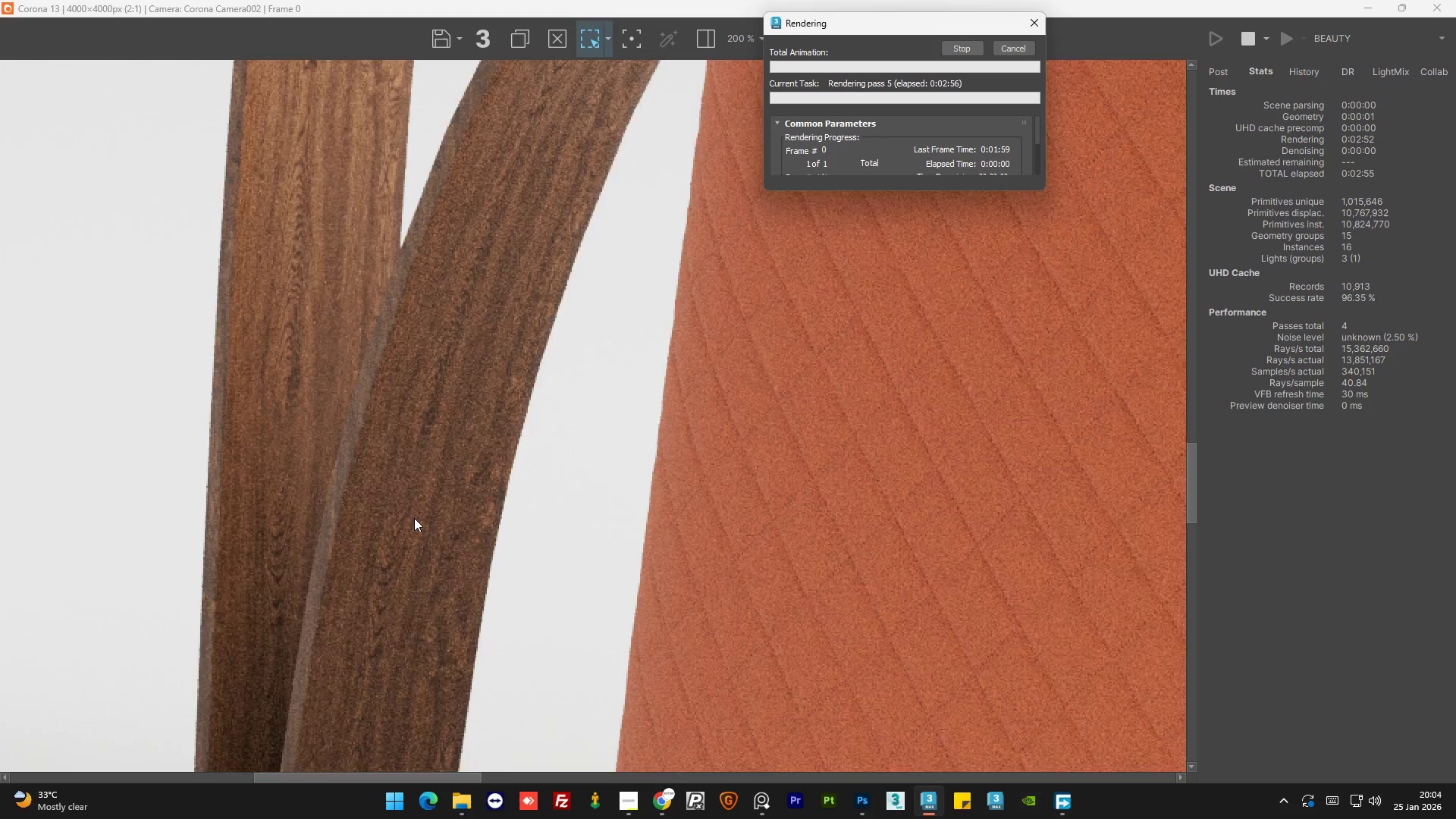 
scroll: coordinate [414, 518], scroll_direction: down, amount: 1.0
 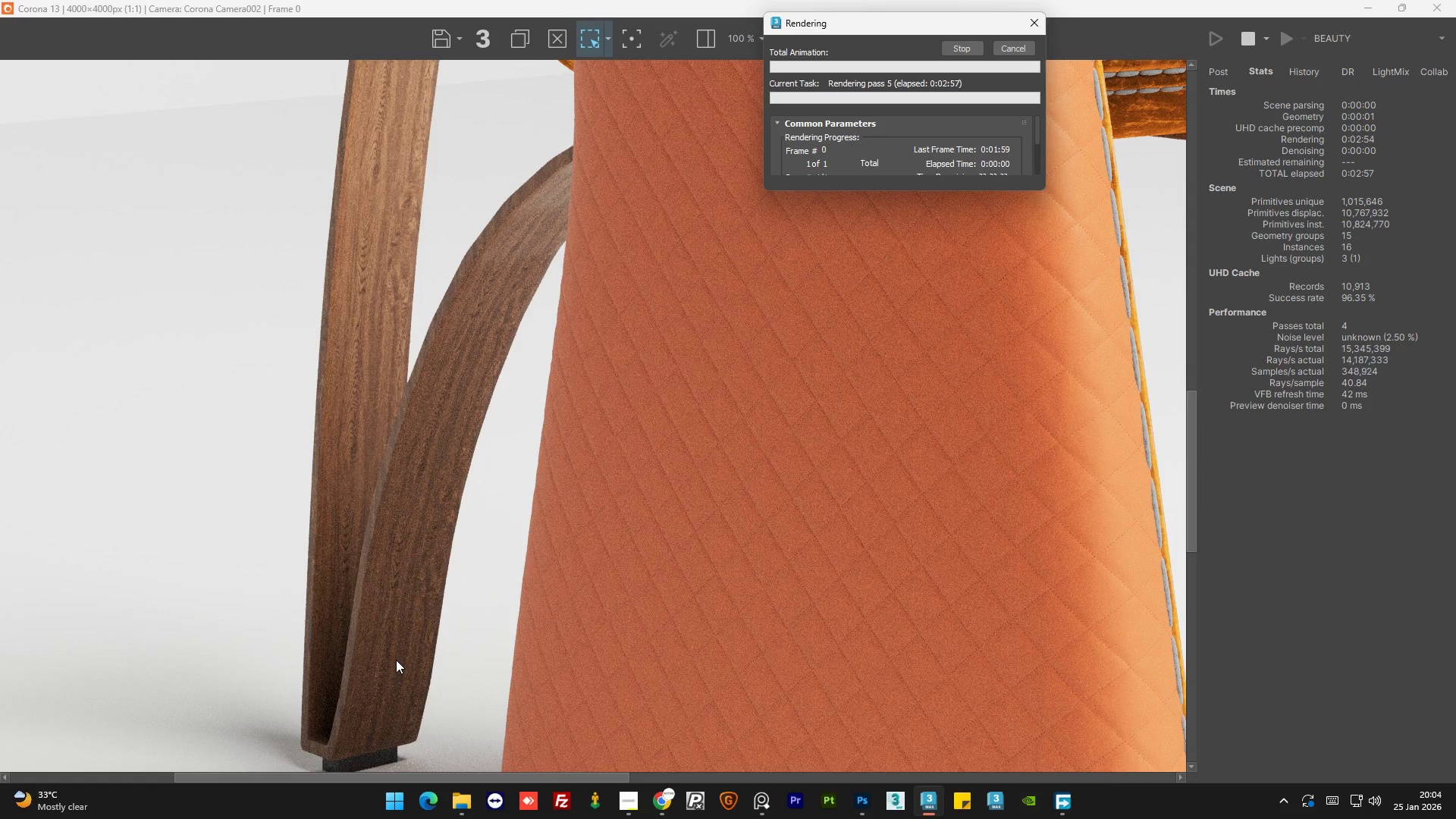 
scroll: coordinate [445, 640], scroll_direction: none, amount: 0.0
 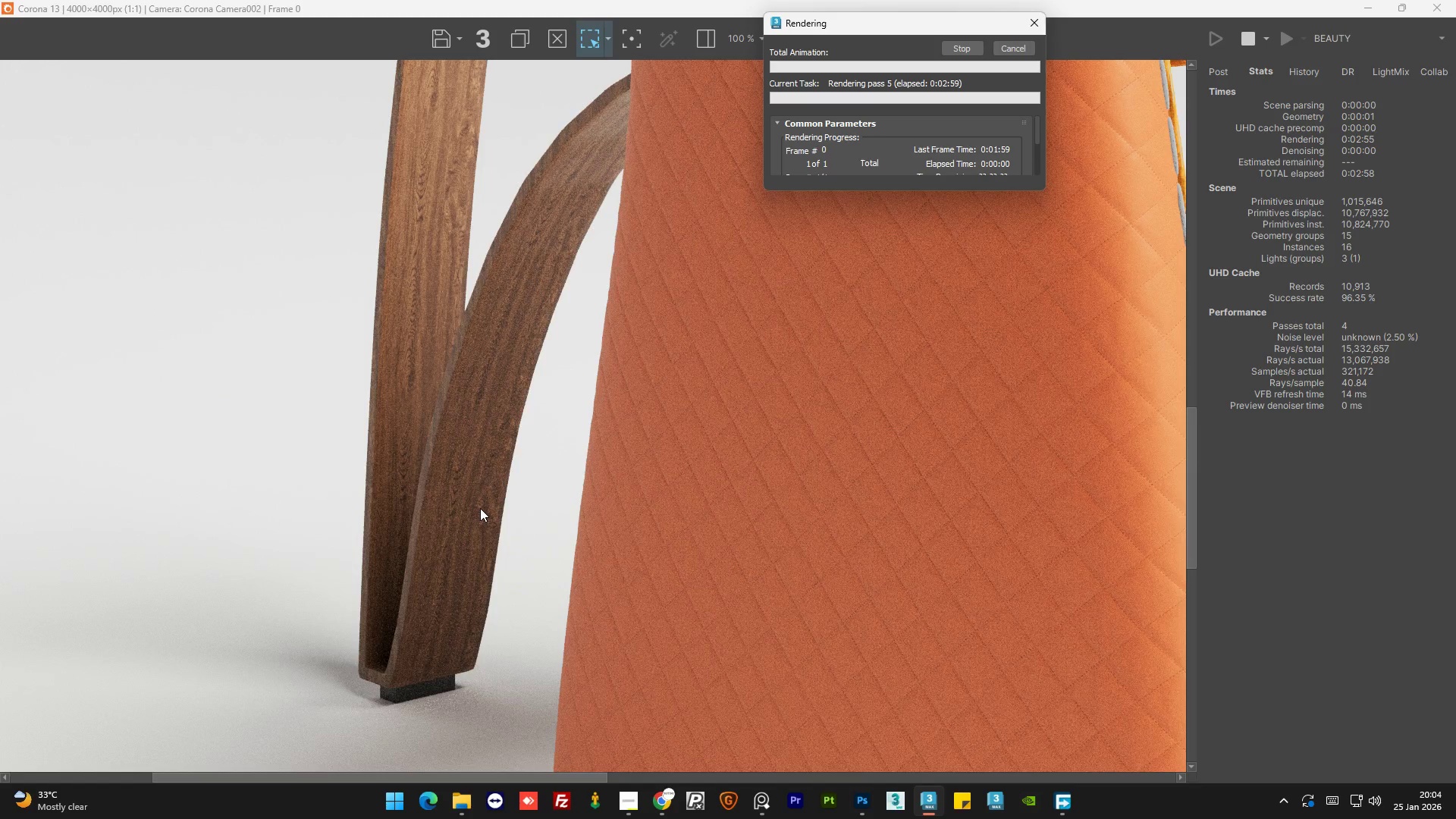 
scroll: coordinate [464, 455], scroll_direction: down, amount: 2.0
 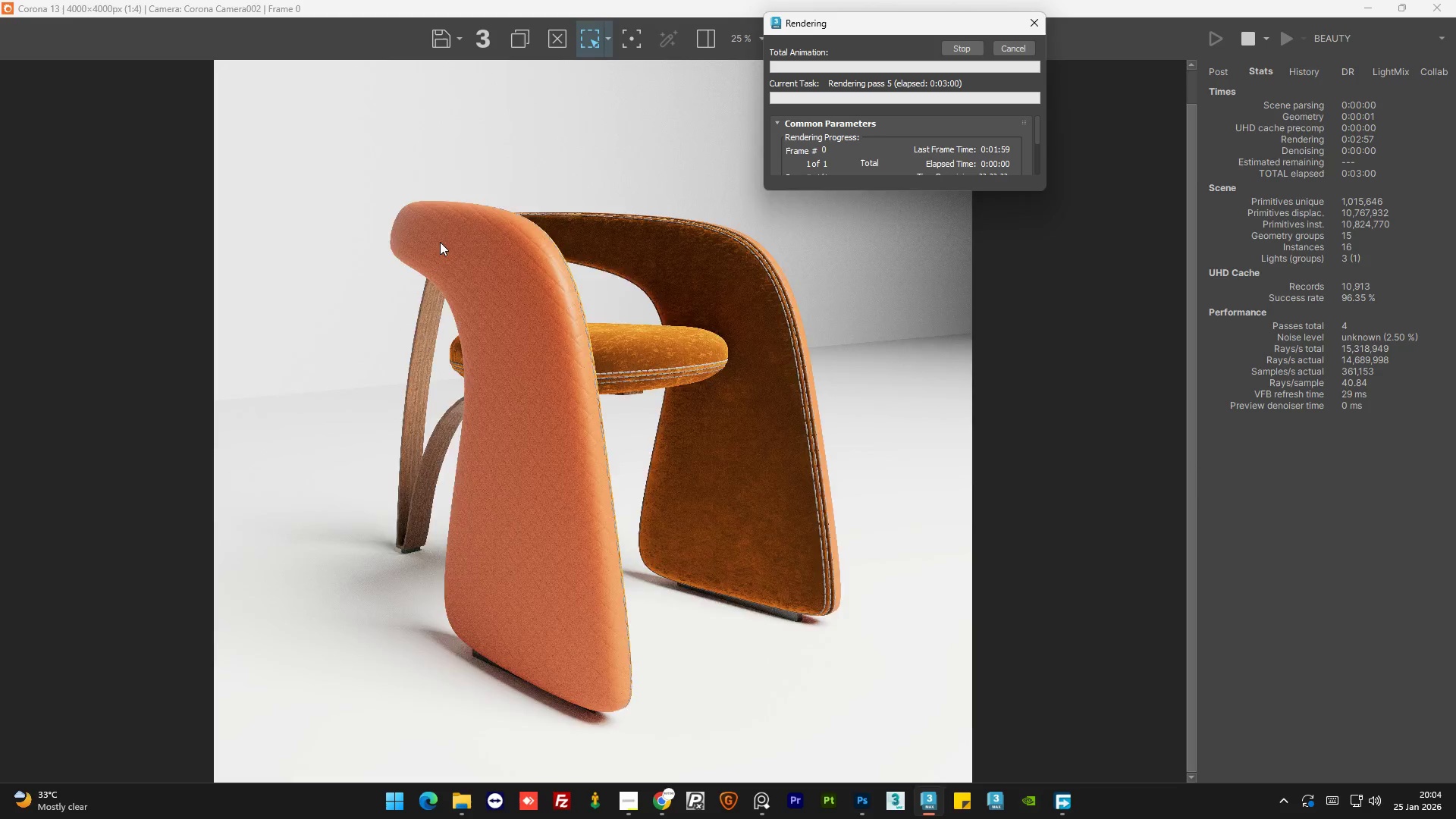 
scroll: coordinate [438, 242], scroll_direction: up, amount: 3.0
 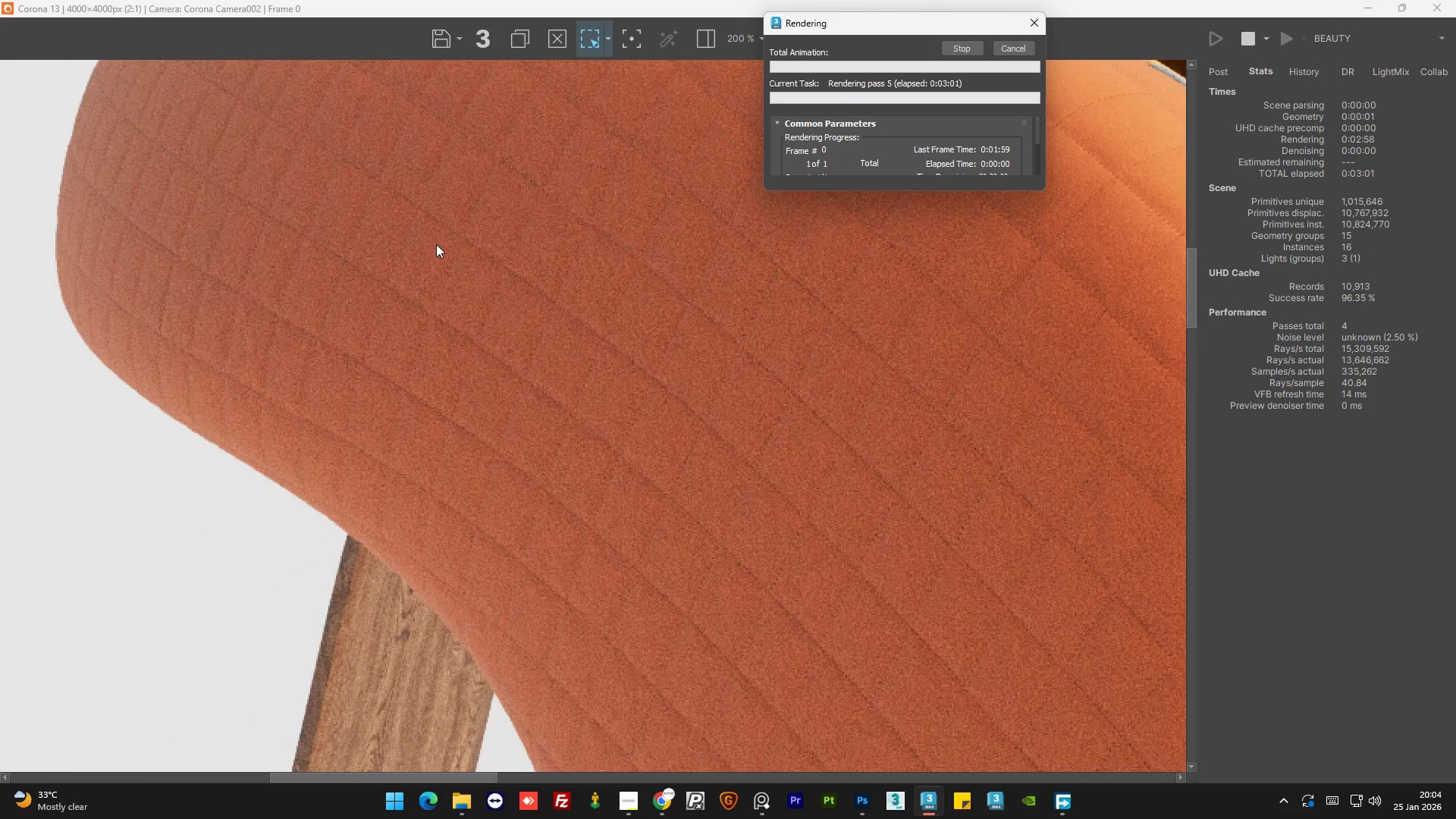 
scroll: coordinate [436, 244], scroll_direction: down, amount: 2.0
 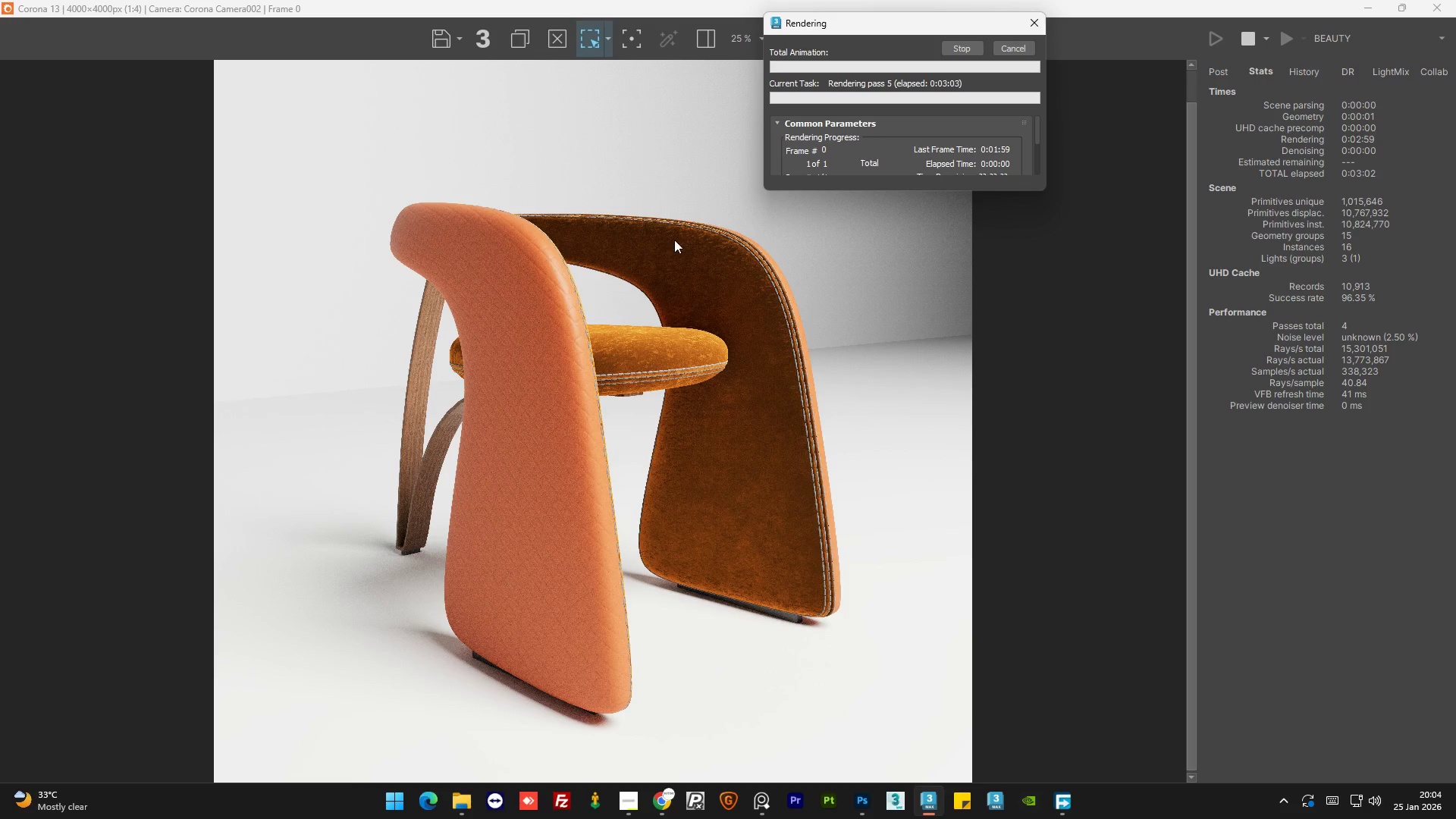 
scroll: coordinate [722, 243], scroll_direction: up, amount: 3.0
 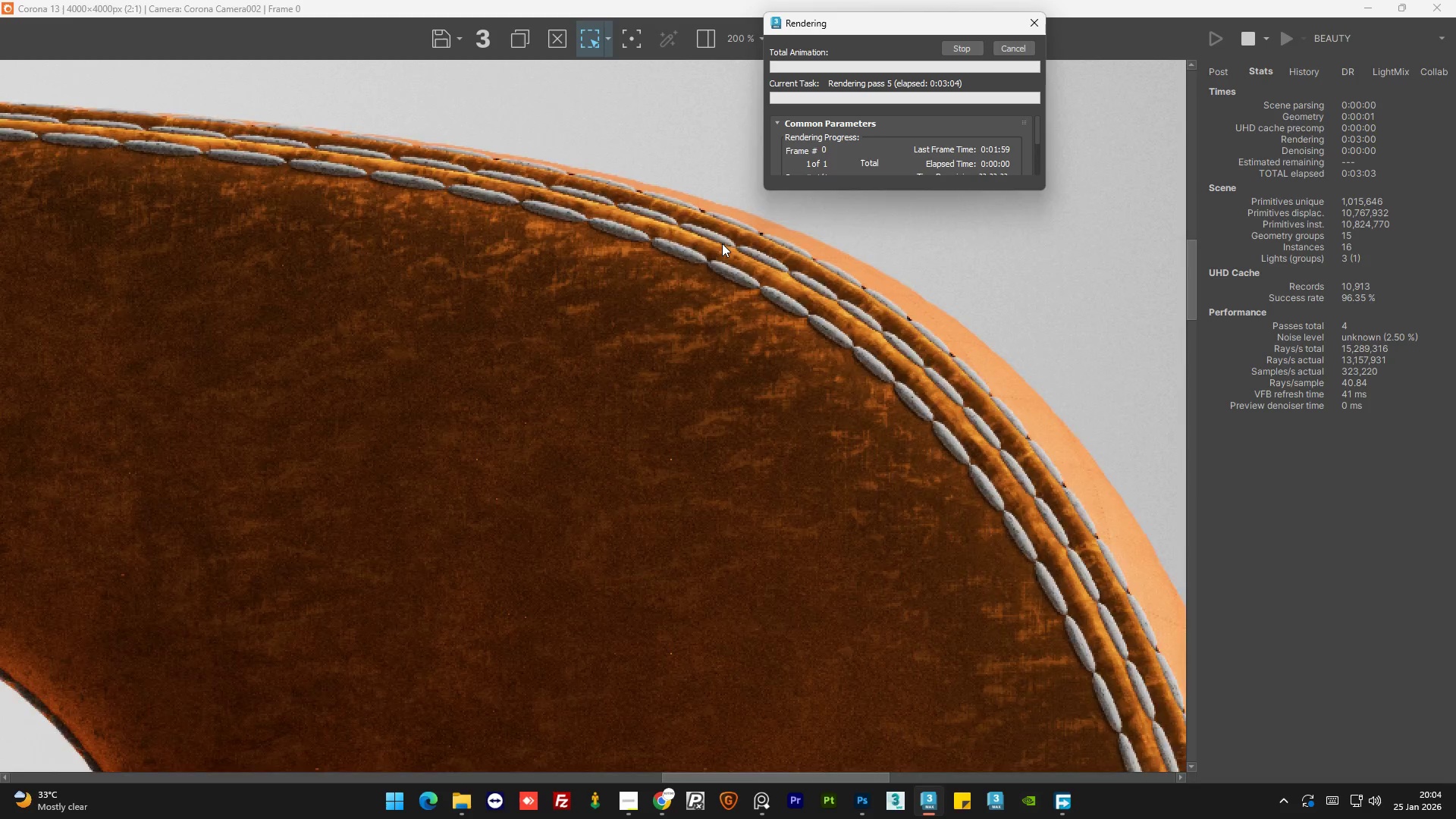 
scroll: coordinate [703, 252], scroll_direction: down, amount: 3.0
 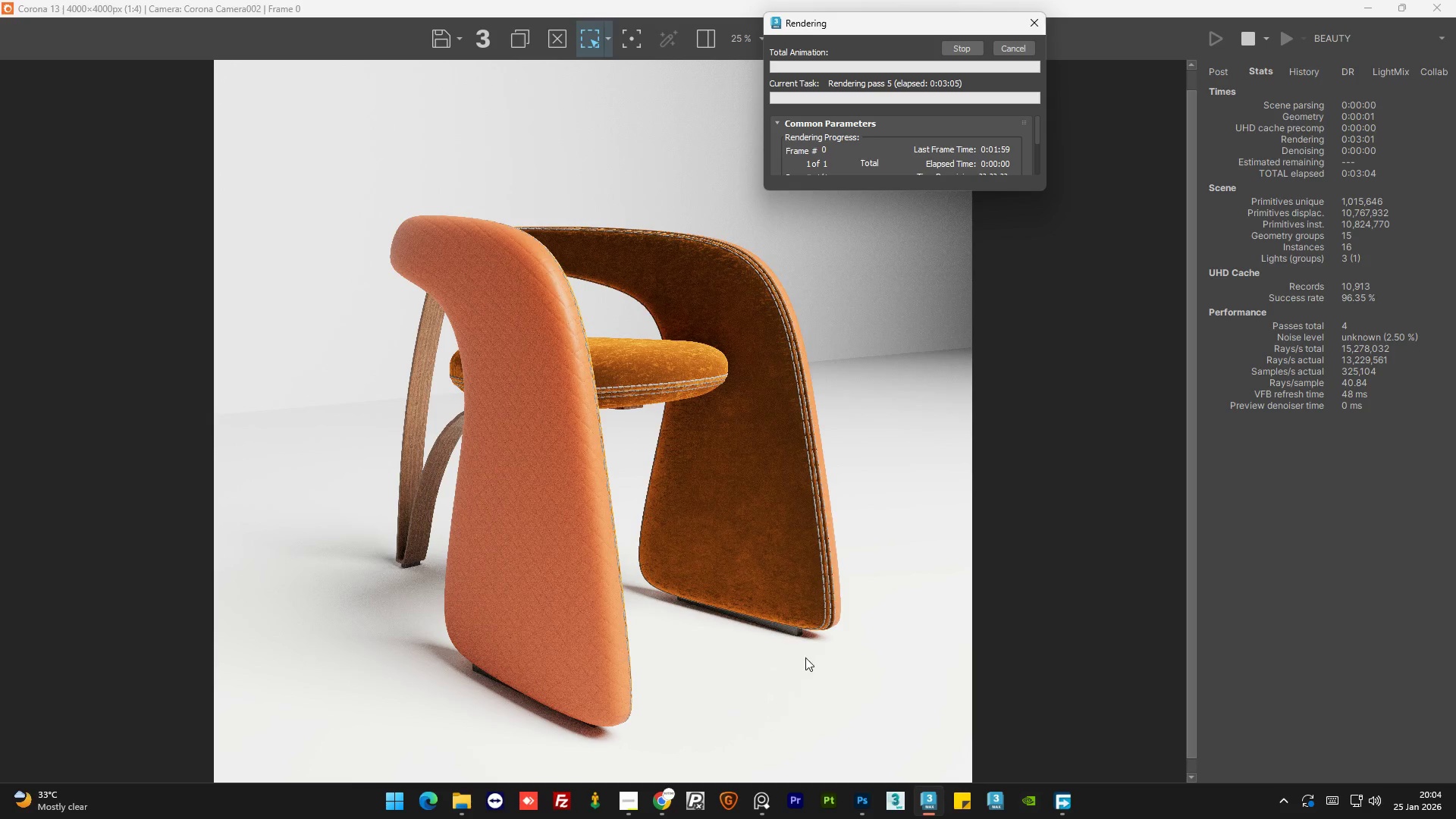 
scroll: coordinate [817, 618], scroll_direction: up, amount: 3.0
 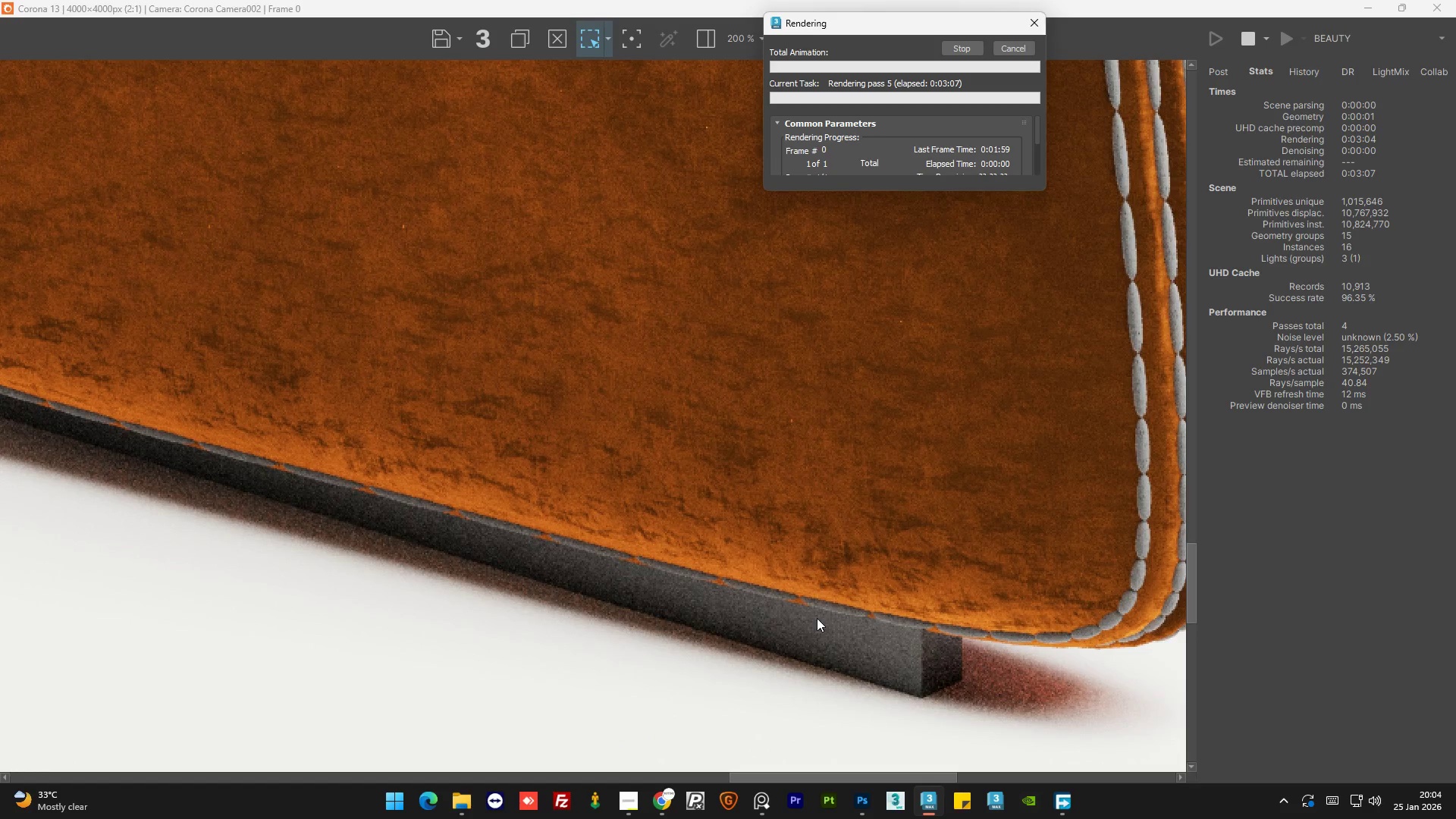 
scroll: coordinate [817, 618], scroll_direction: down, amount: 1.0
 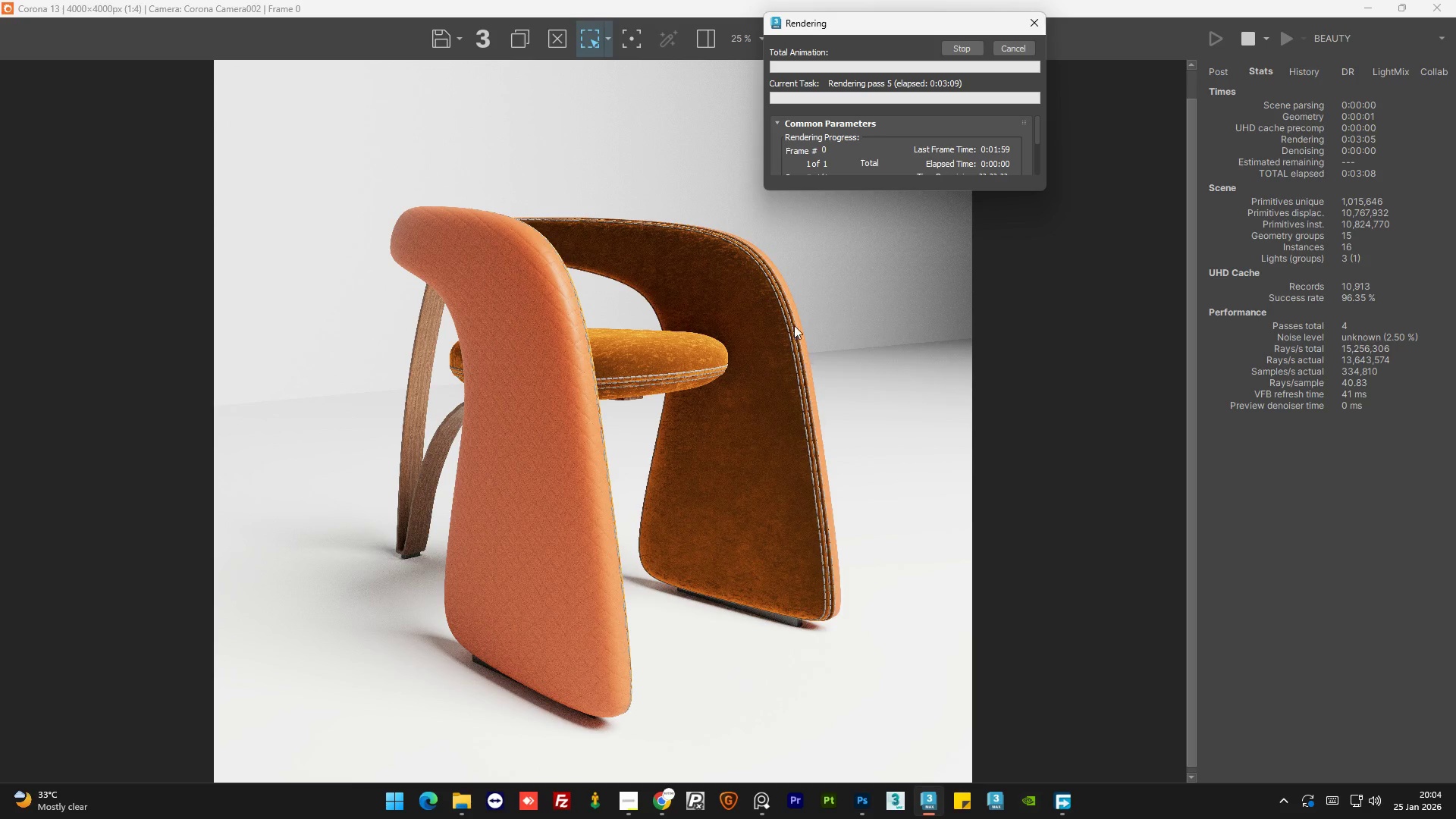 
scroll: coordinate [751, 232], scroll_direction: up, amount: 3.0
 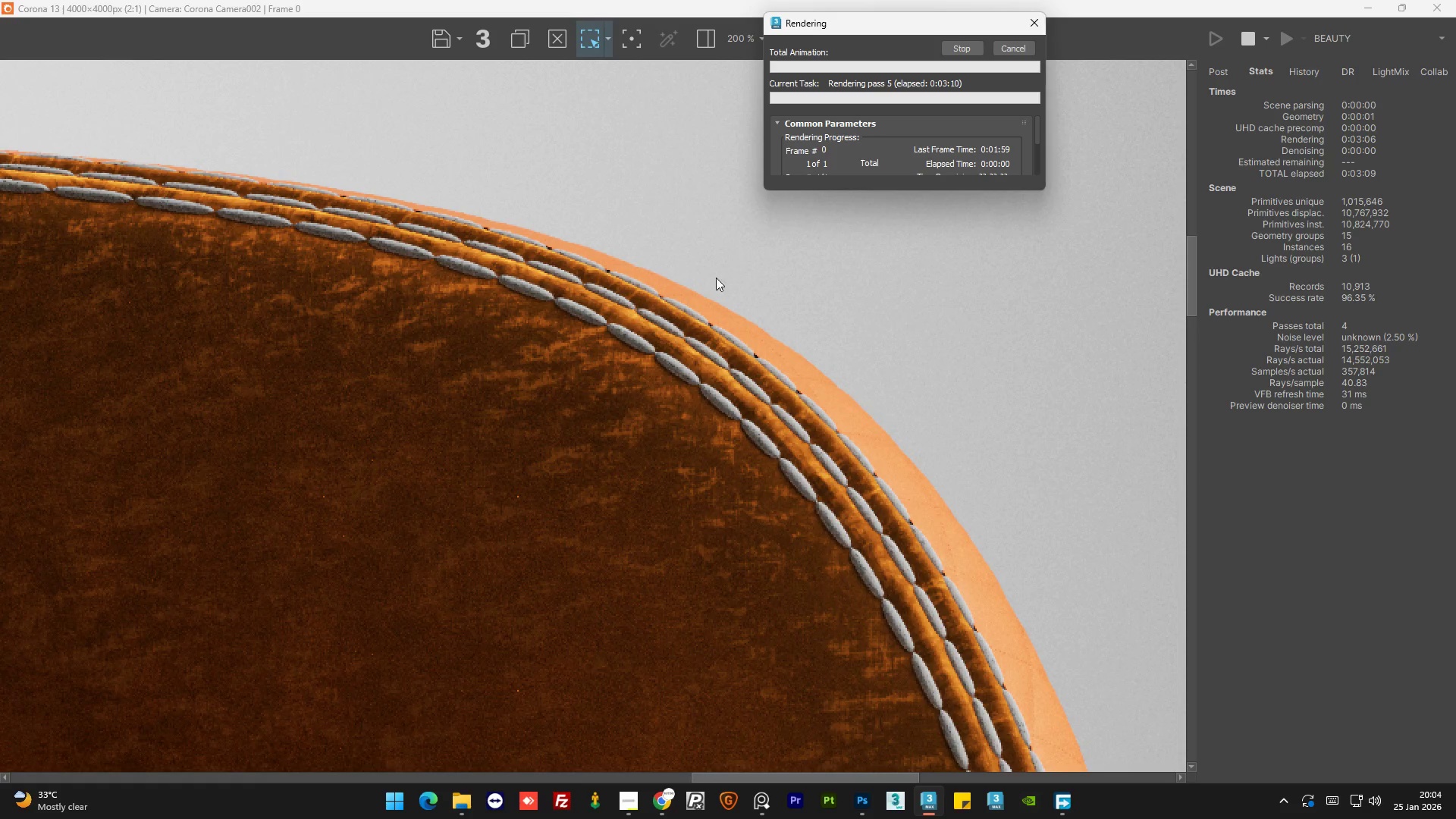 
scroll: coordinate [702, 303], scroll_direction: down, amount: 2.0
 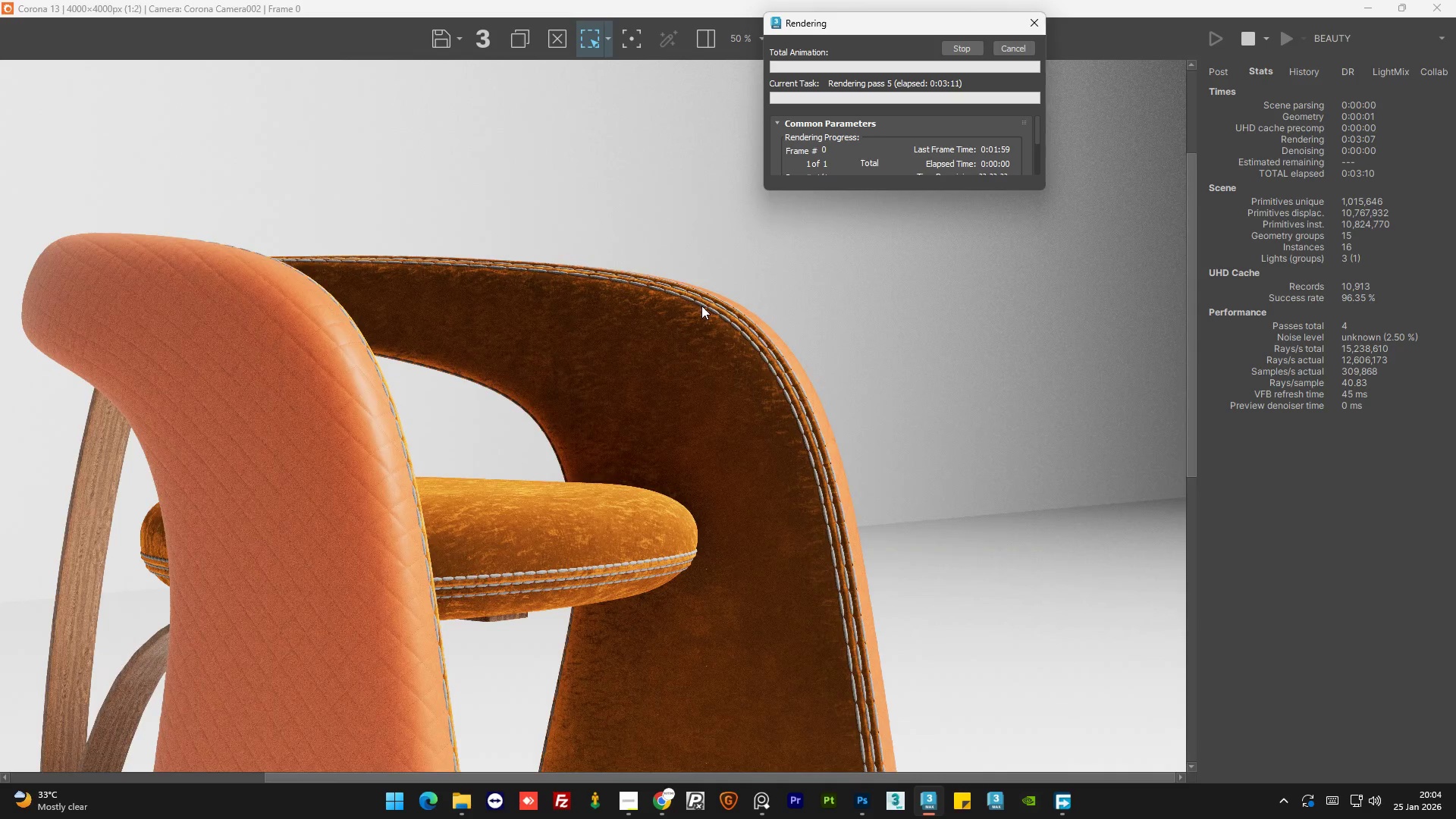 
scroll: coordinate [668, 324], scroll_direction: up, amount: 2.0
 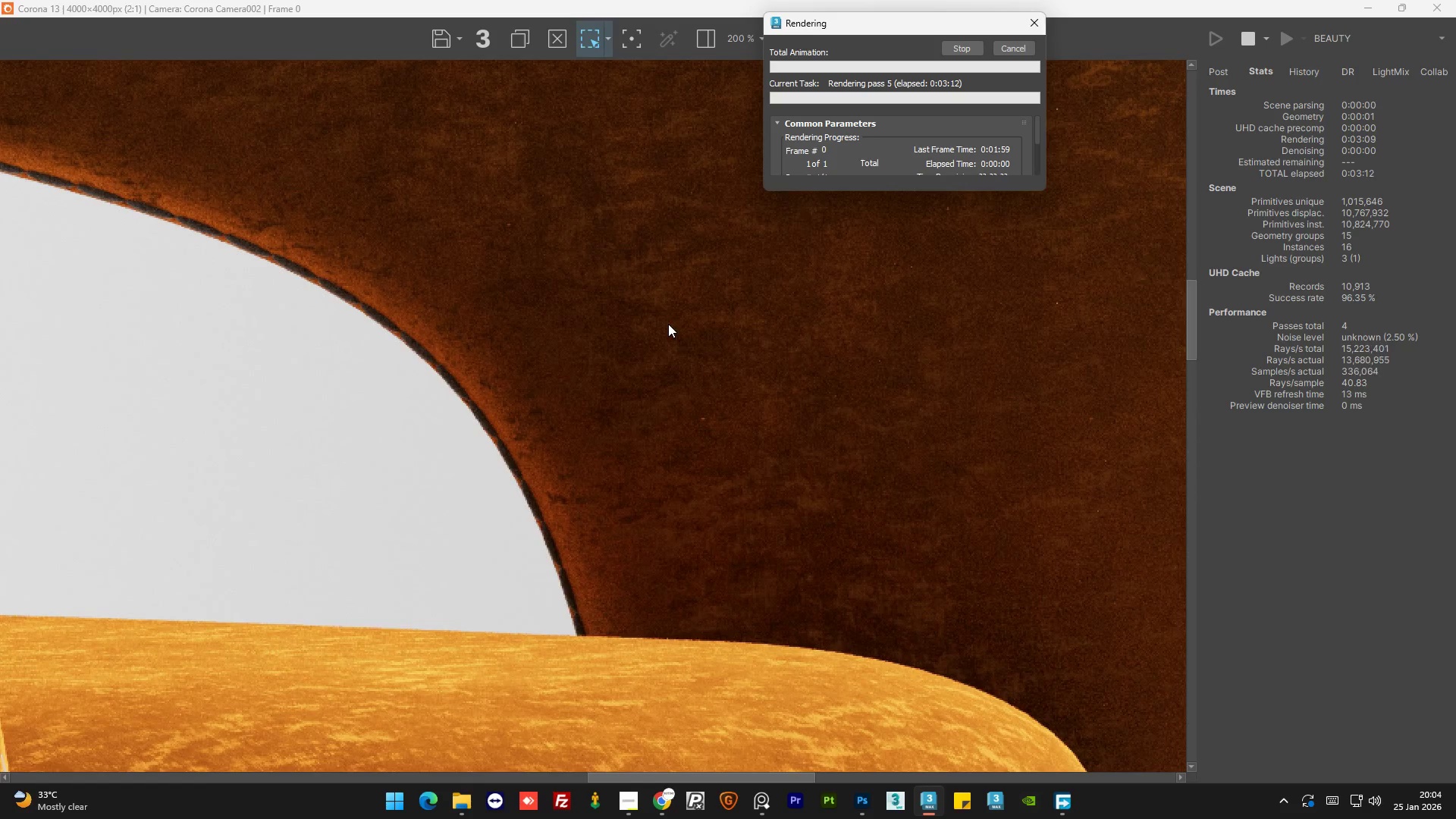 
scroll: coordinate [668, 324], scroll_direction: down, amount: 2.0
 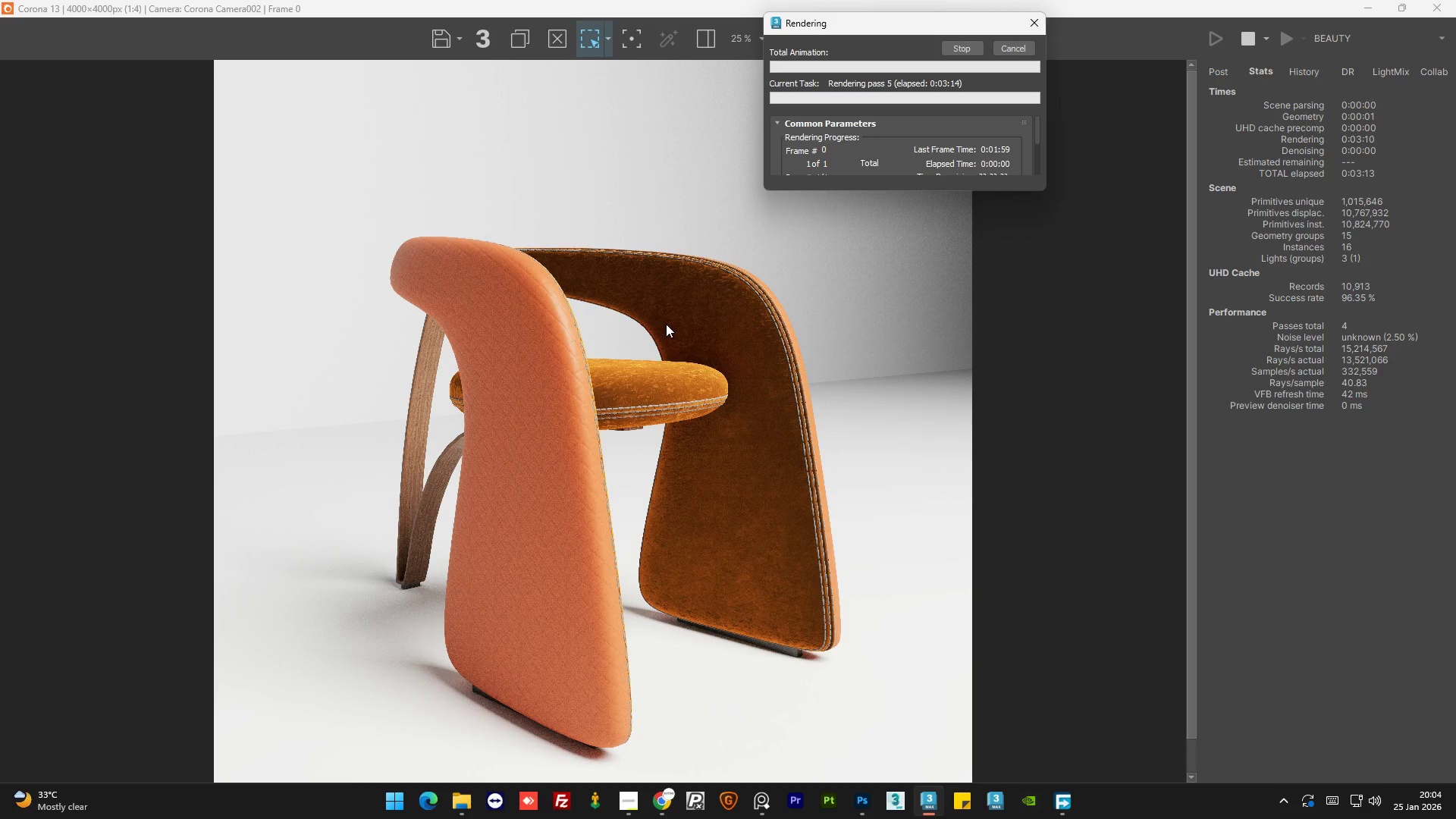 
scroll: coordinate [635, 316], scroll_direction: none, amount: 0.0
 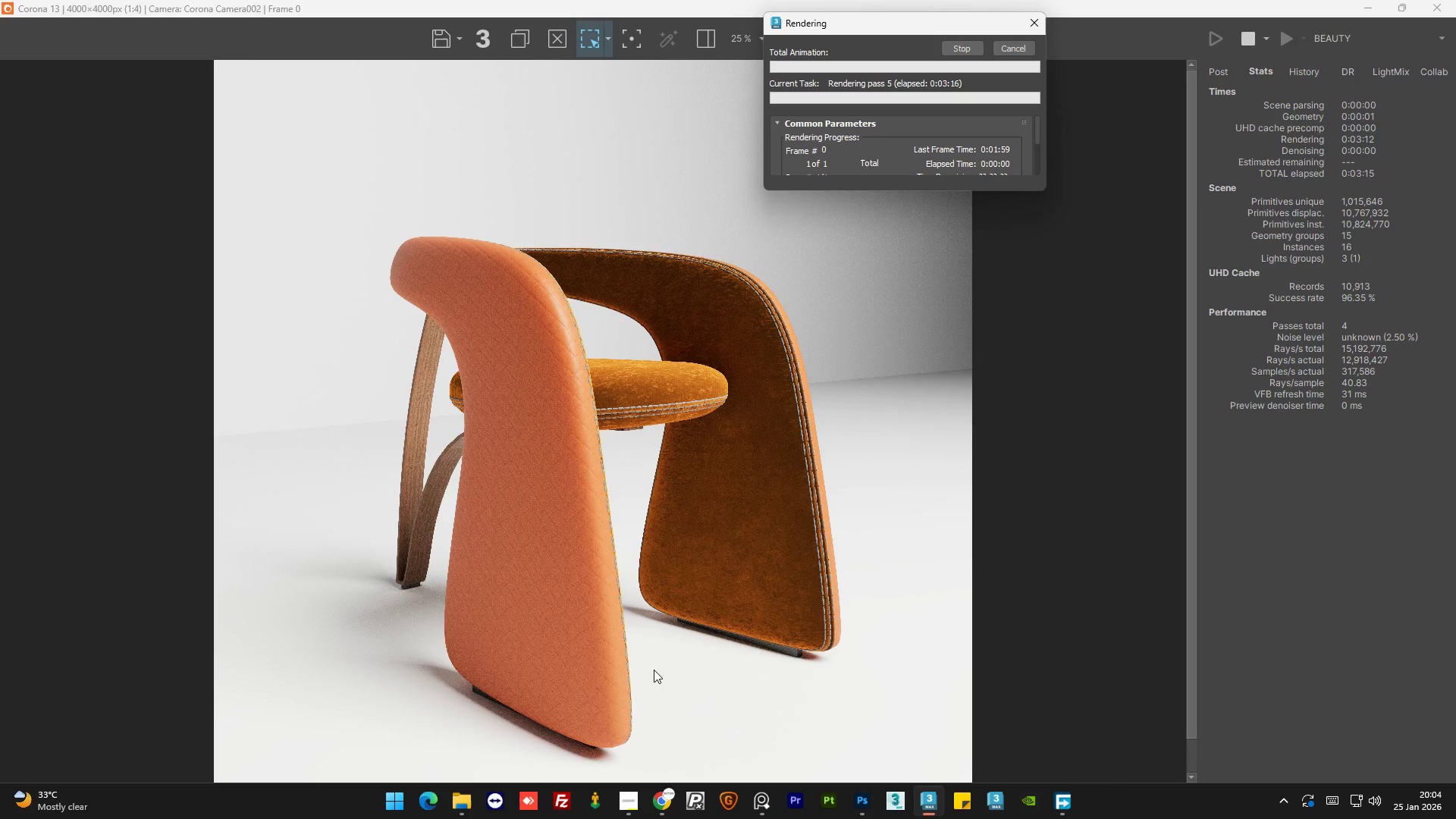 
scroll: coordinate [620, 724], scroll_direction: up, amount: 3.0
 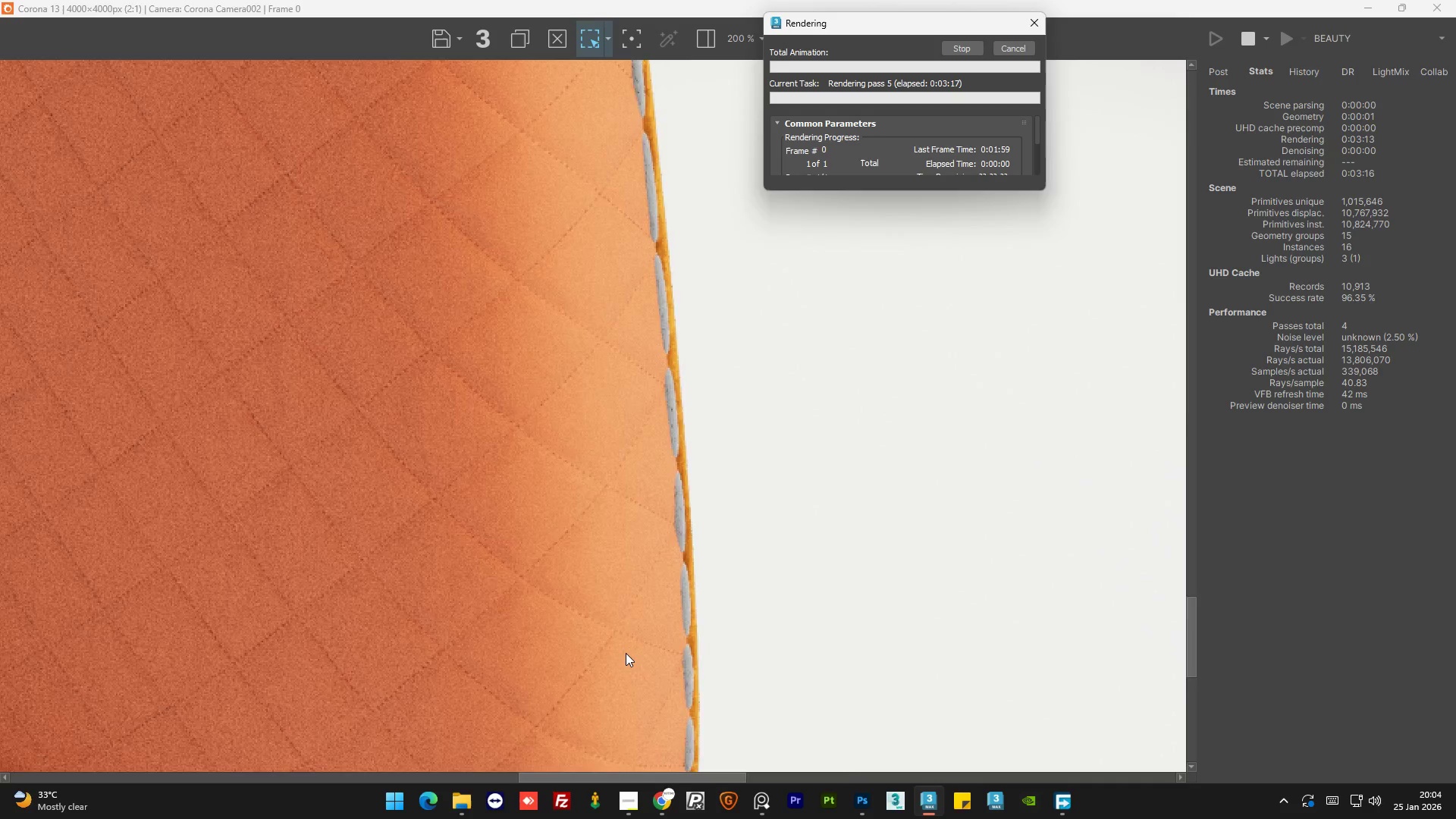 
scroll: coordinate [626, 653], scroll_direction: down, amount: 3.0
 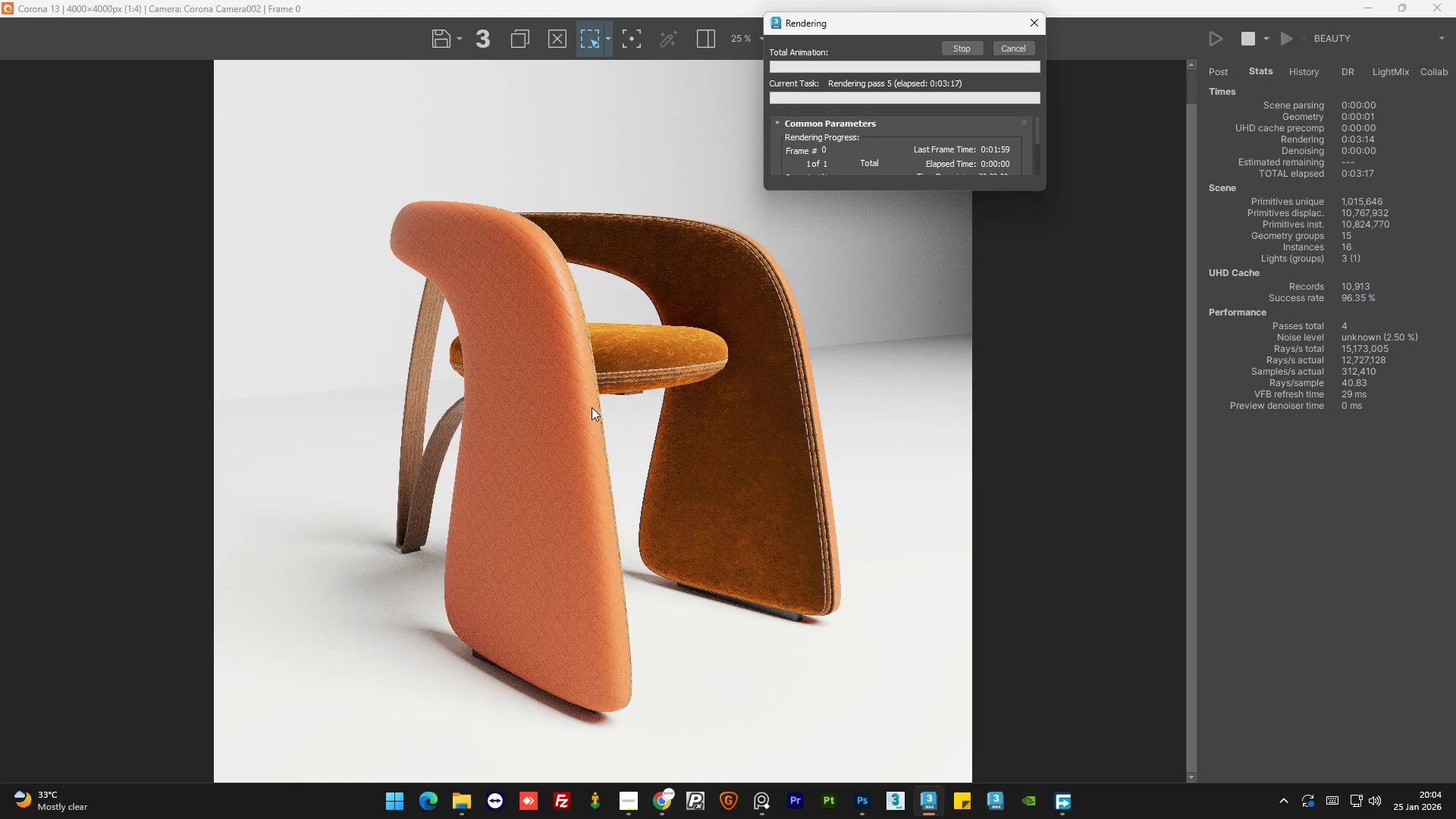 
scroll: coordinate [592, 406], scroll_direction: up, amount: 3.0
 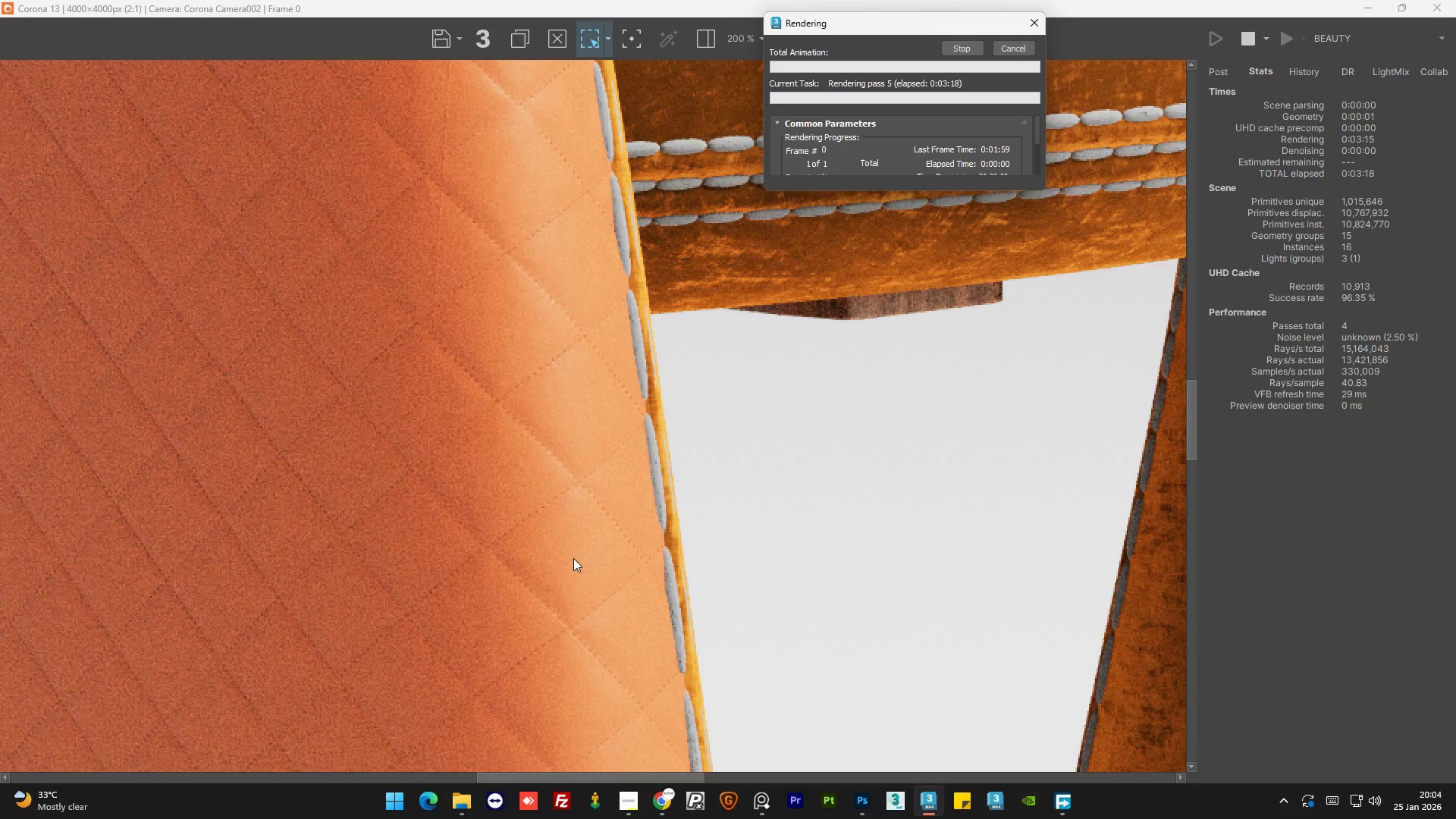 
scroll: coordinate [573, 562], scroll_direction: down, amount: 2.0
 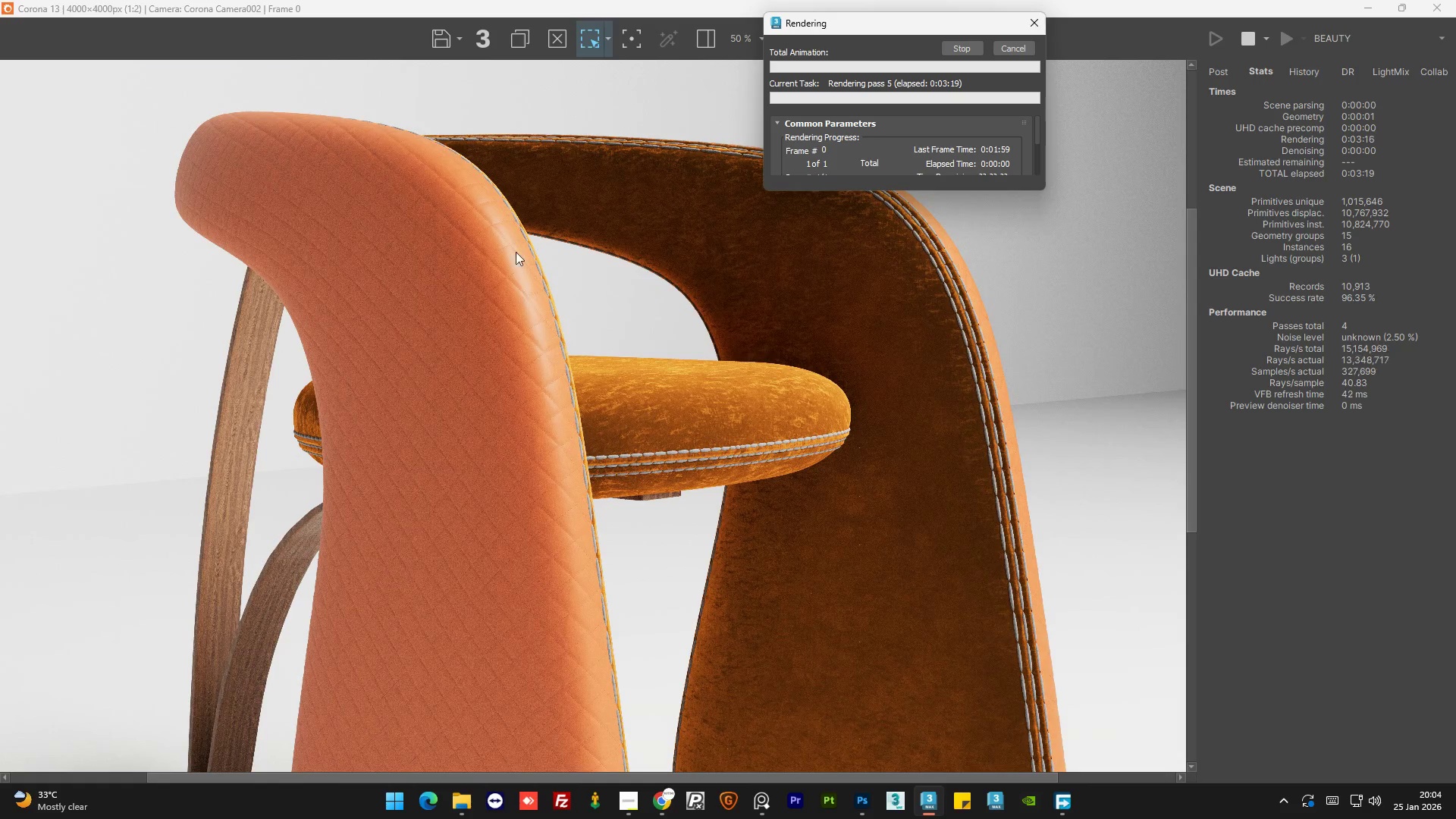 
scroll: coordinate [516, 240], scroll_direction: up, amount: 2.0
 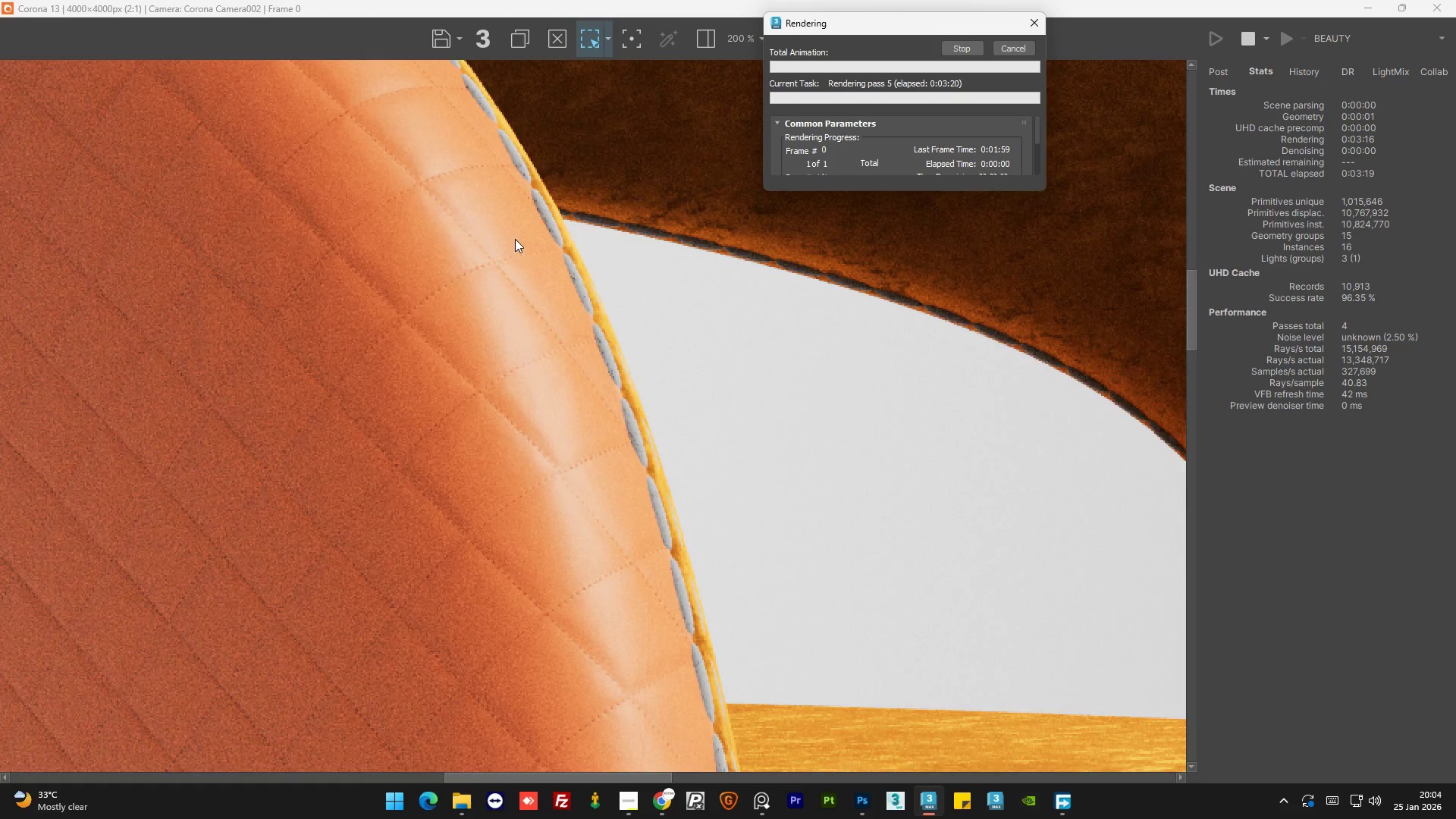 
scroll: coordinate [515, 239], scroll_direction: down, amount: 1.0
 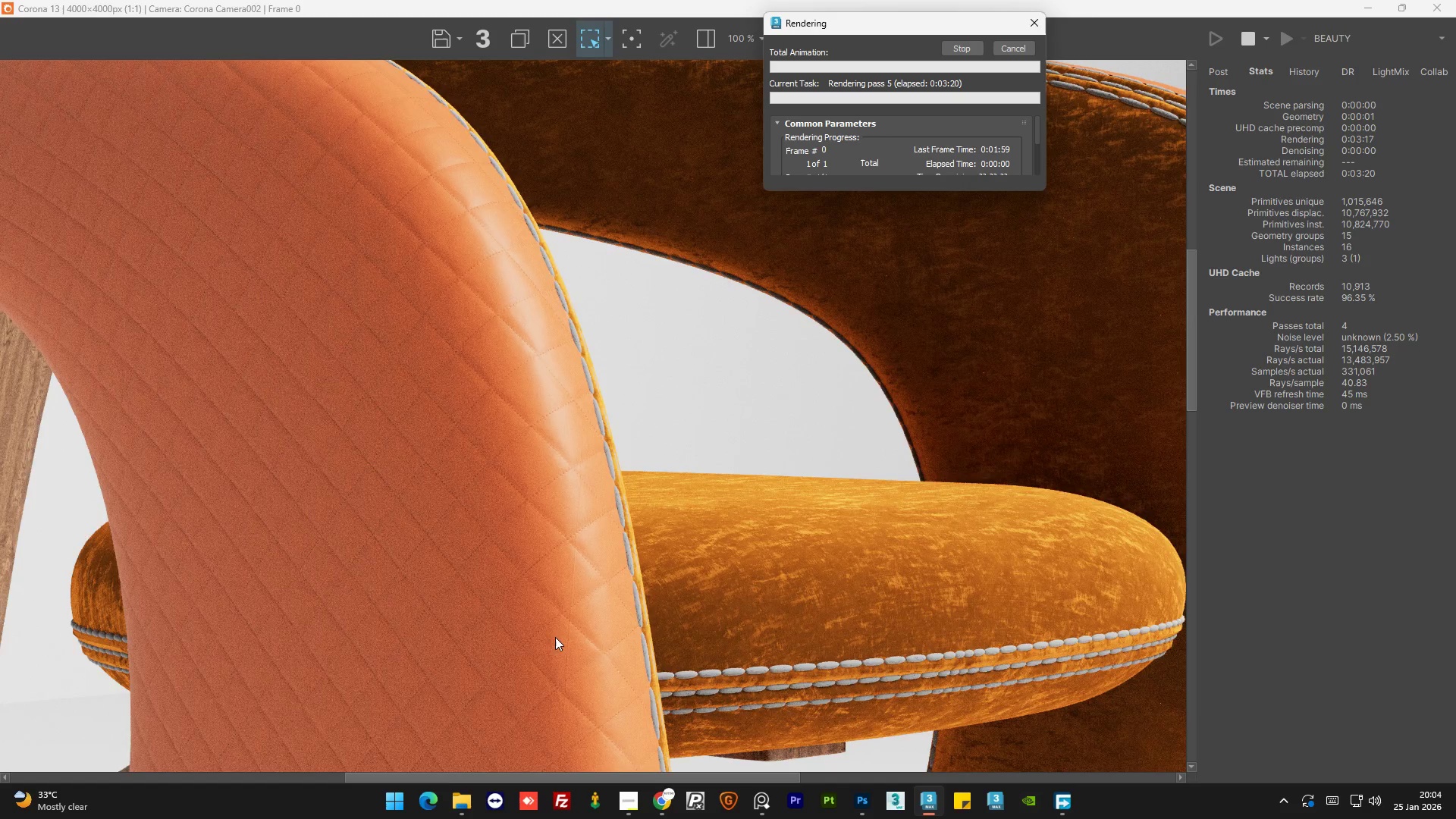 
scroll: coordinate [558, 668], scroll_direction: up, amount: 2.0
 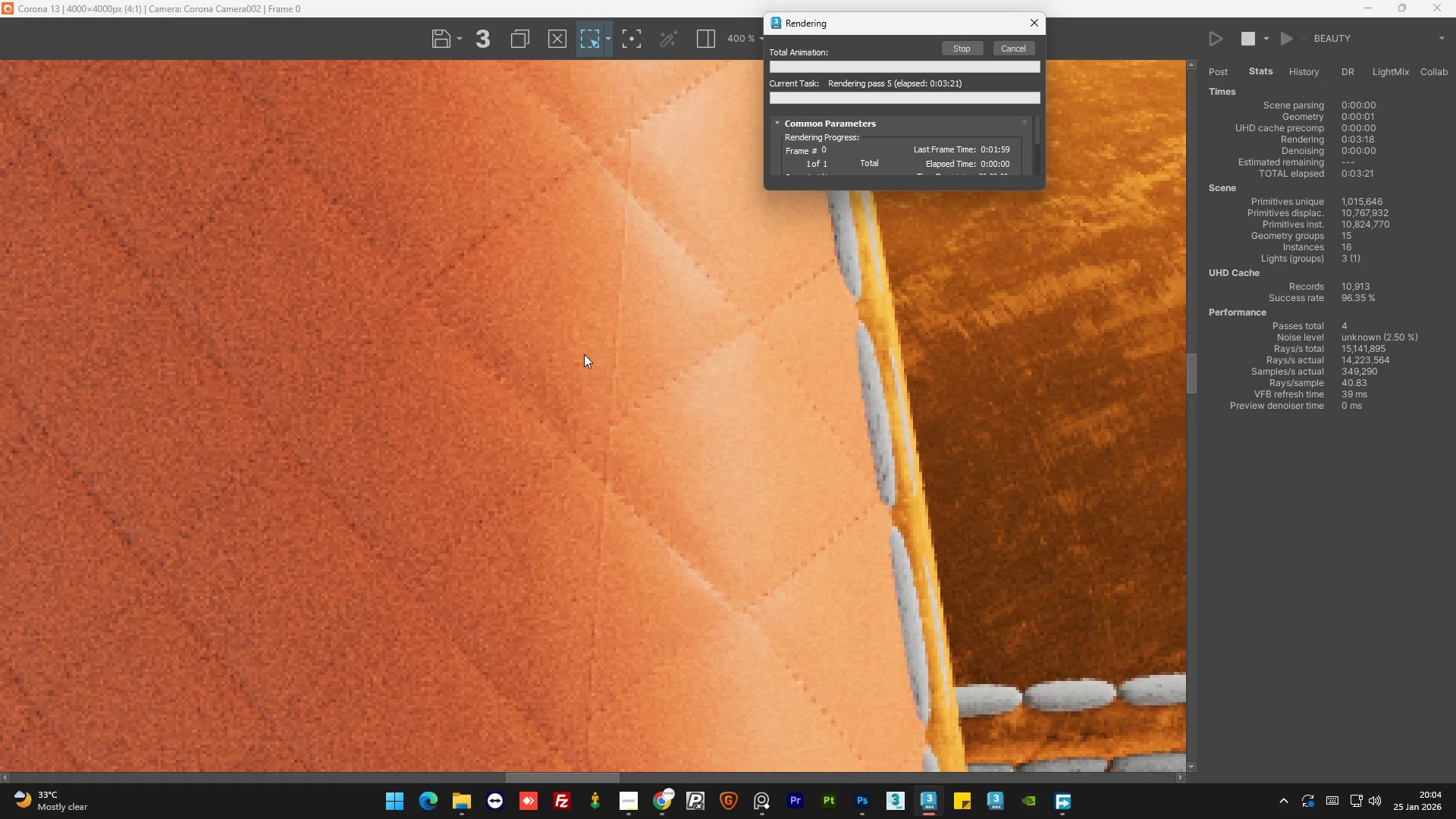 
scroll: coordinate [599, 281], scroll_direction: down, amount: 3.0
 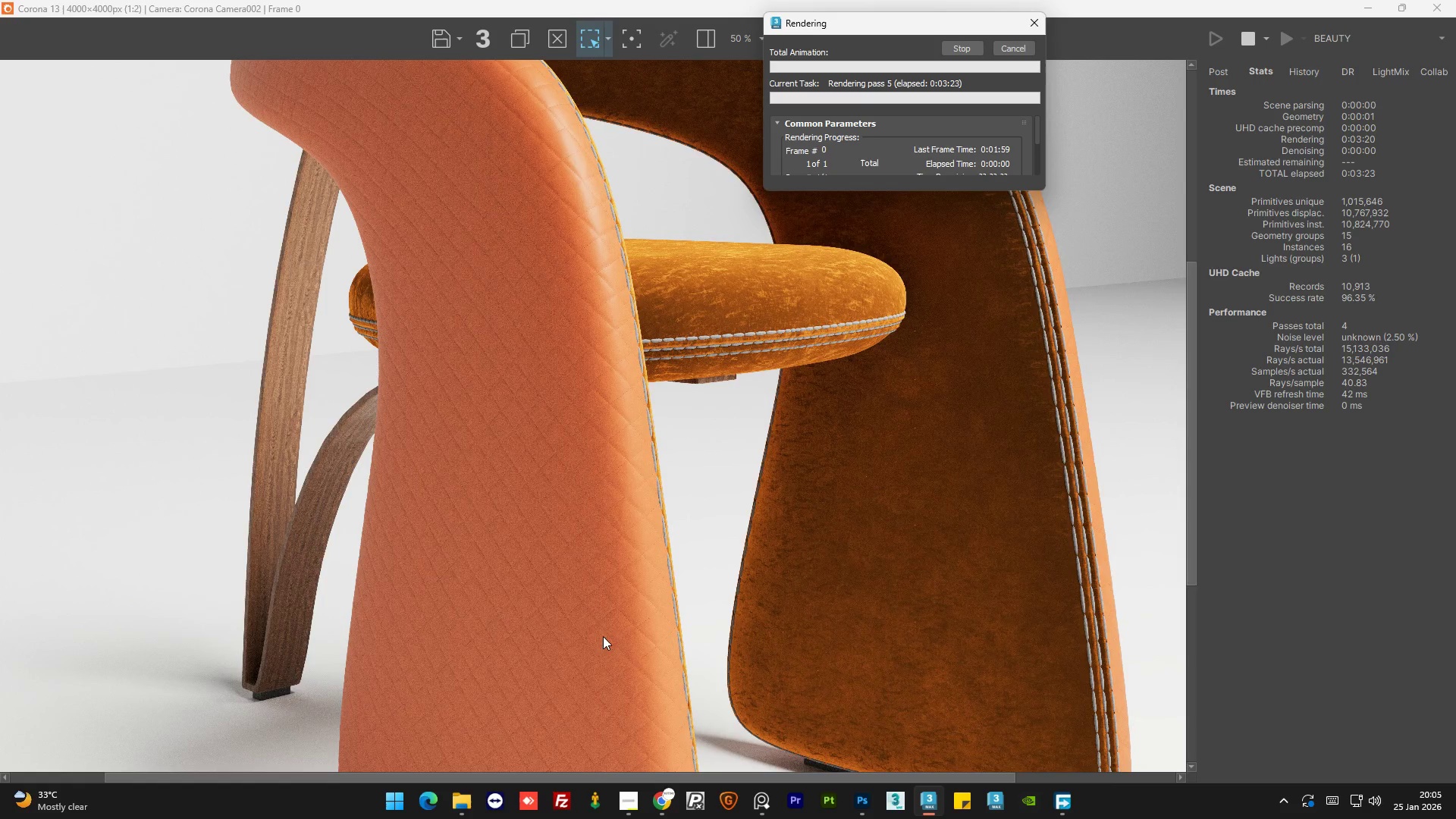 
scroll: coordinate [623, 676], scroll_direction: up, amount: 2.0
 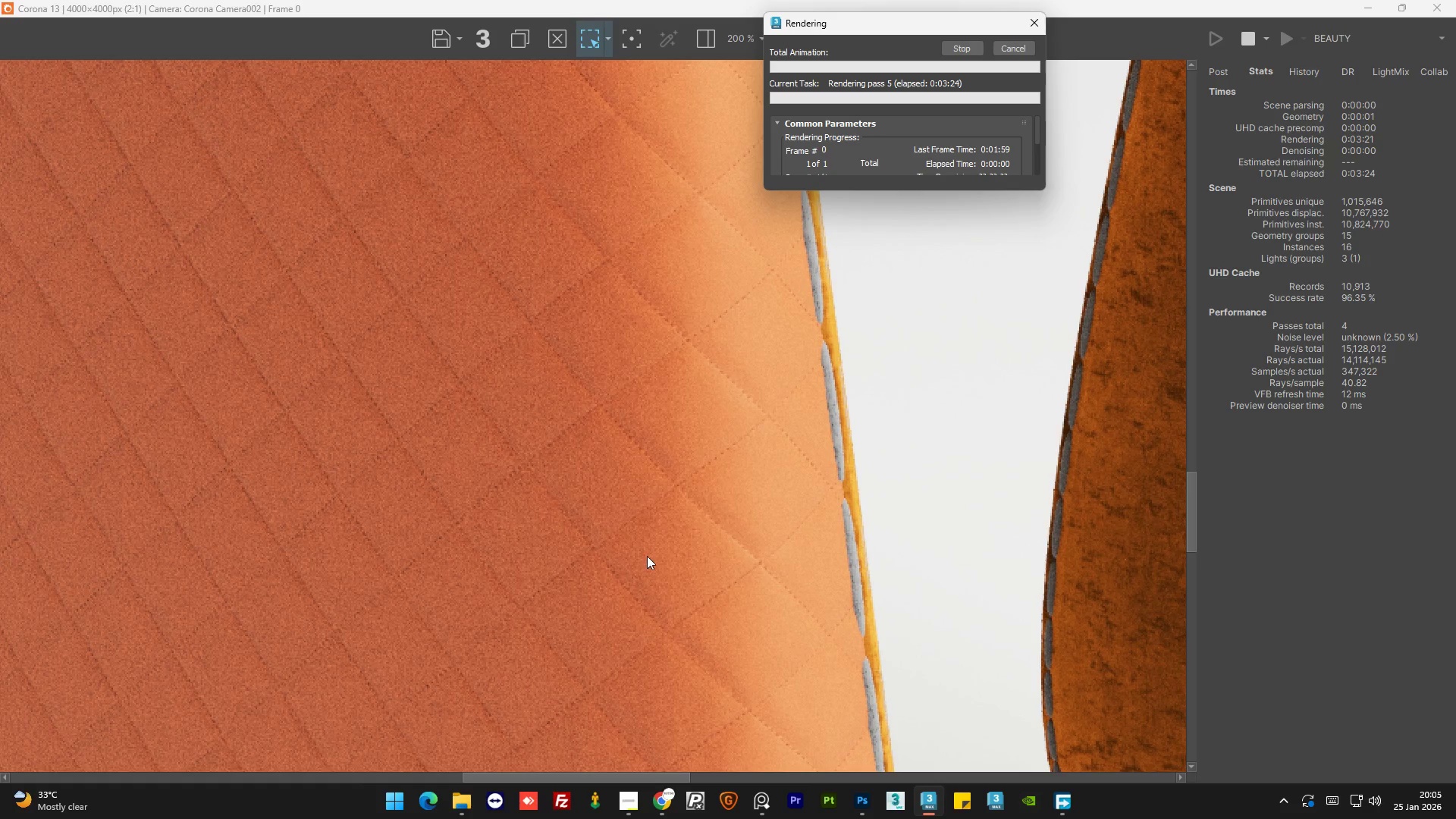 
scroll: coordinate [589, 407], scroll_direction: down, amount: 2.0
 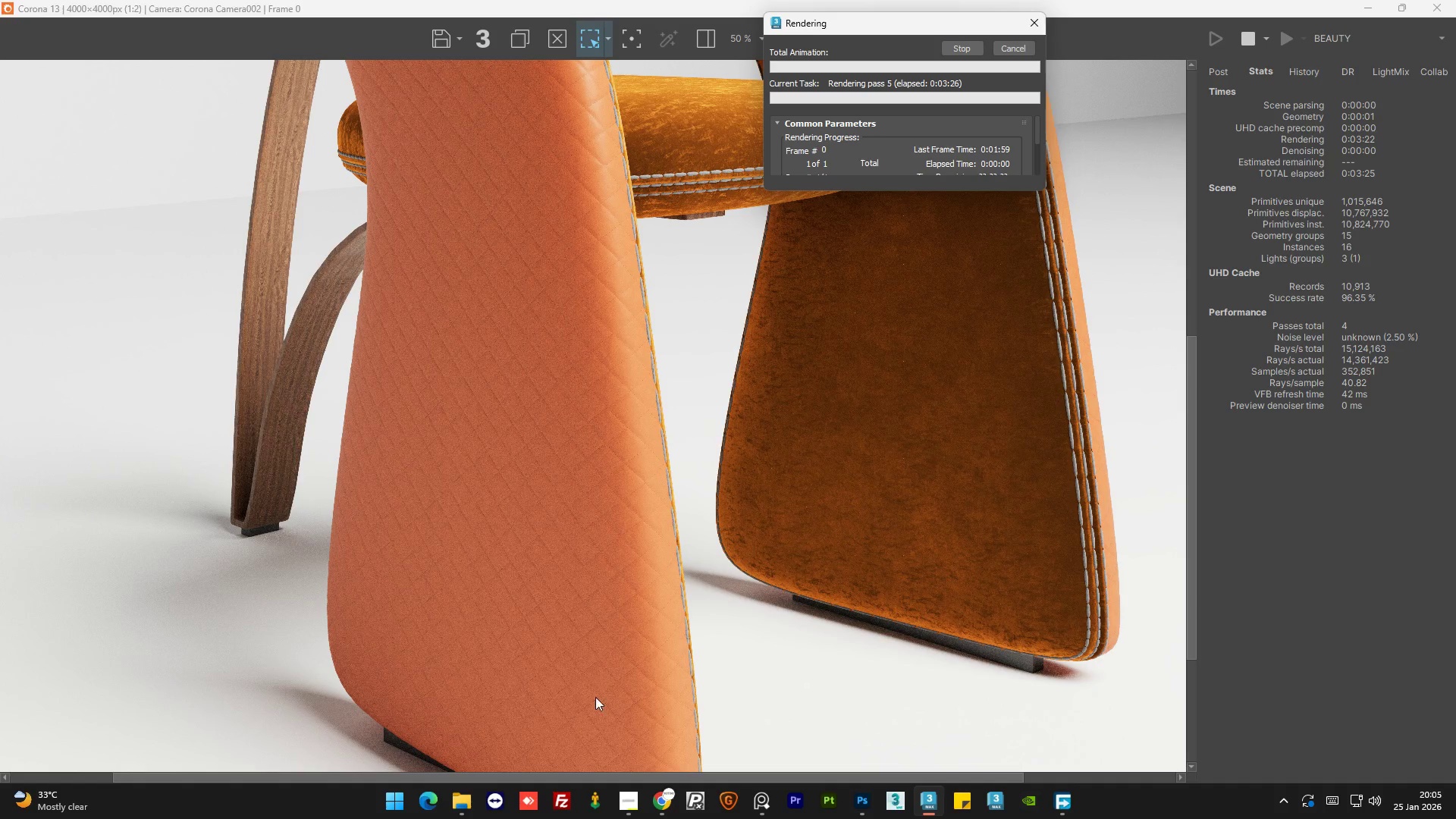 
scroll: coordinate [592, 706], scroll_direction: up, amount: 2.0
 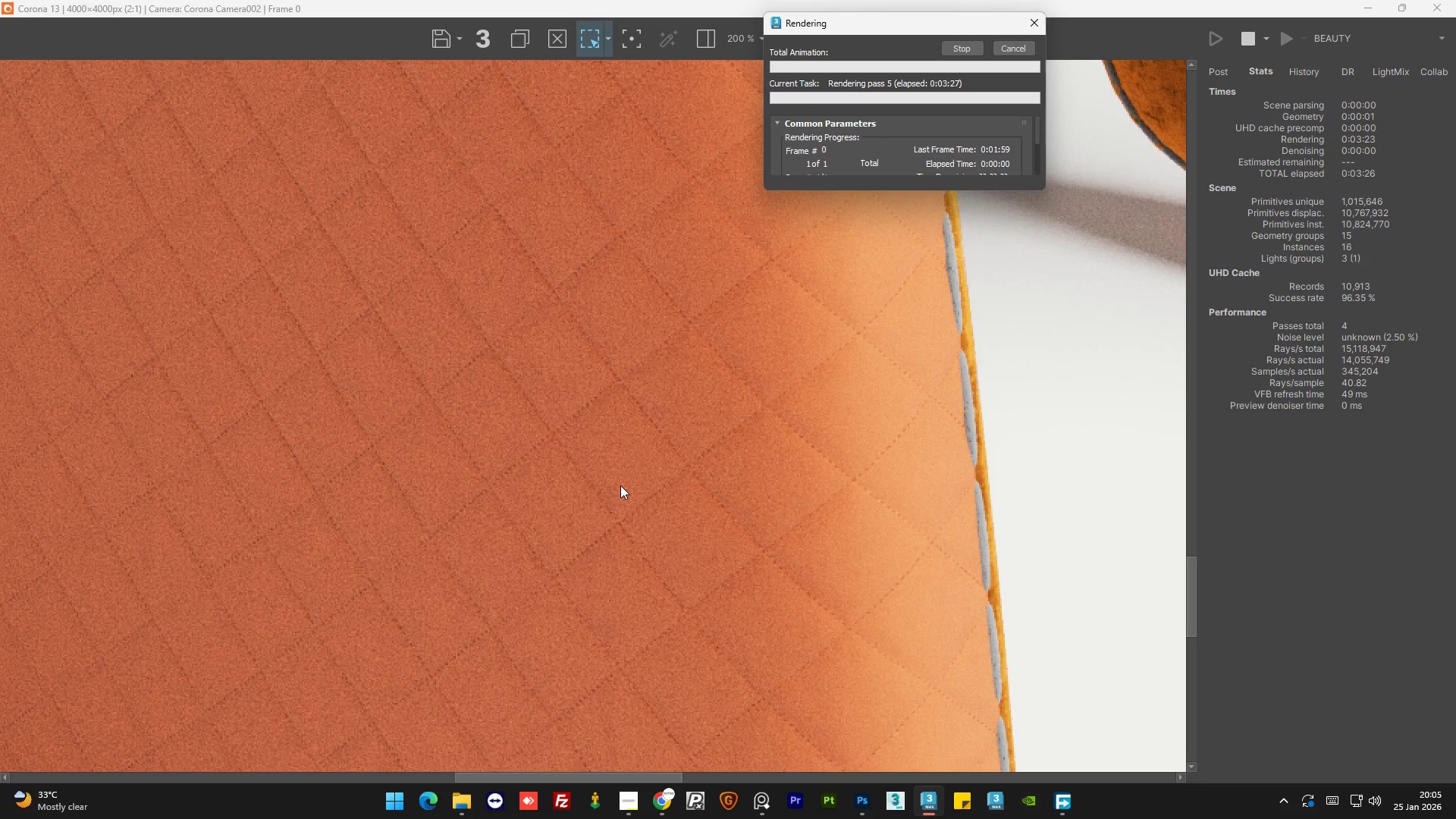 
scroll: coordinate [631, 654], scroll_direction: down, amount: 3.0
 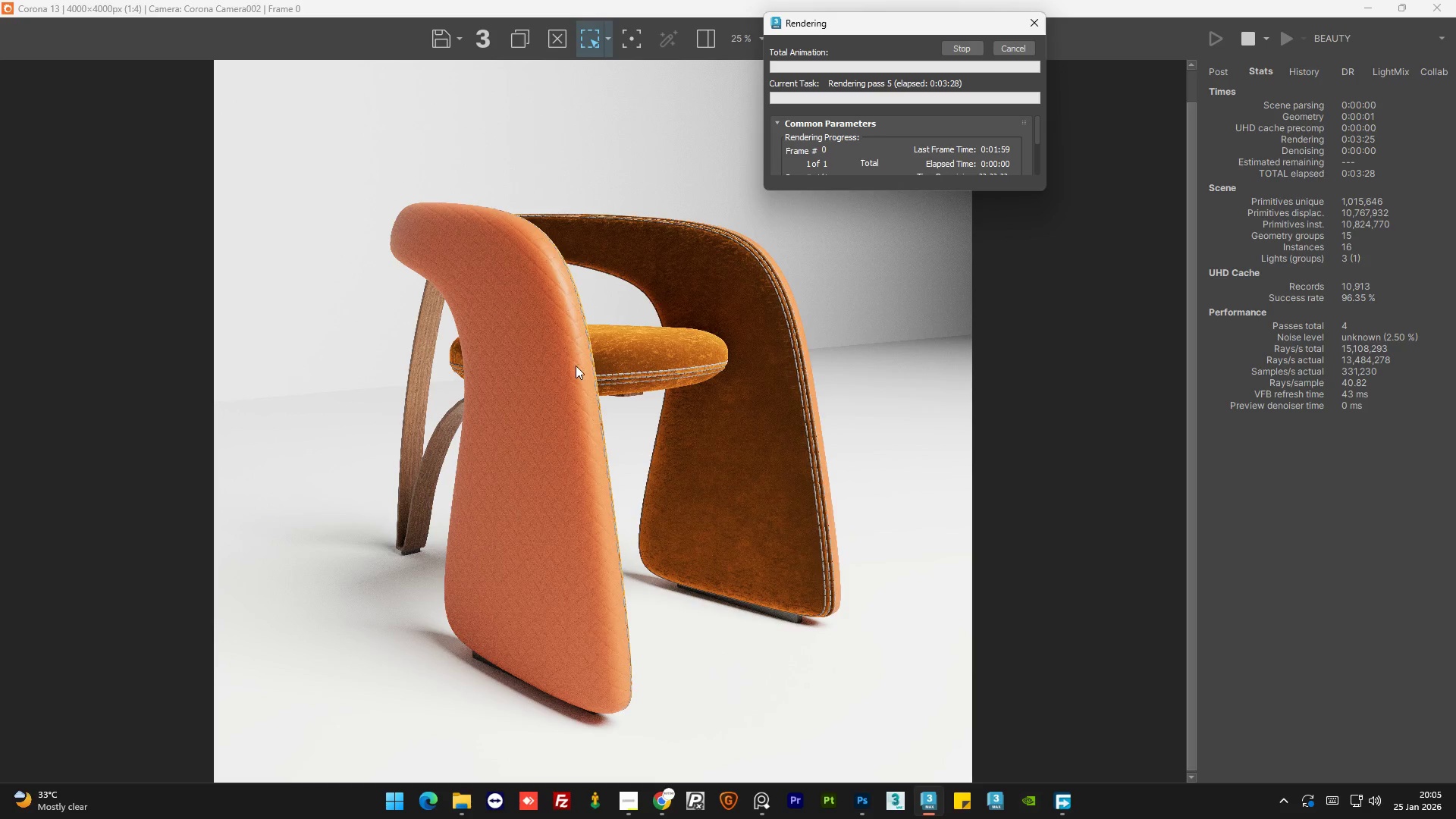 
scroll: coordinate [554, 365], scroll_direction: up, amount: 4.0
 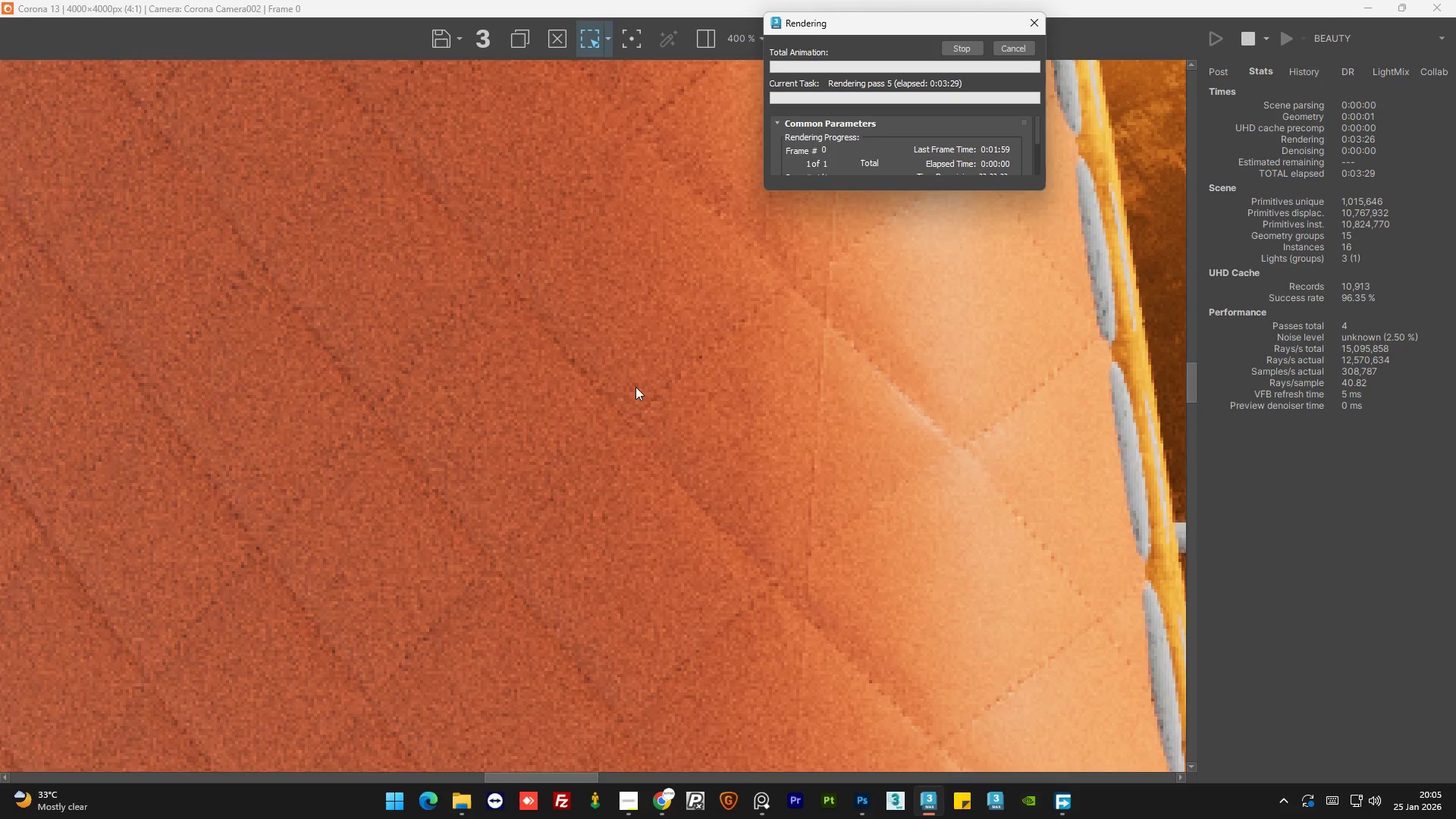 
scroll: coordinate [647, 397], scroll_direction: down, amount: 3.0
 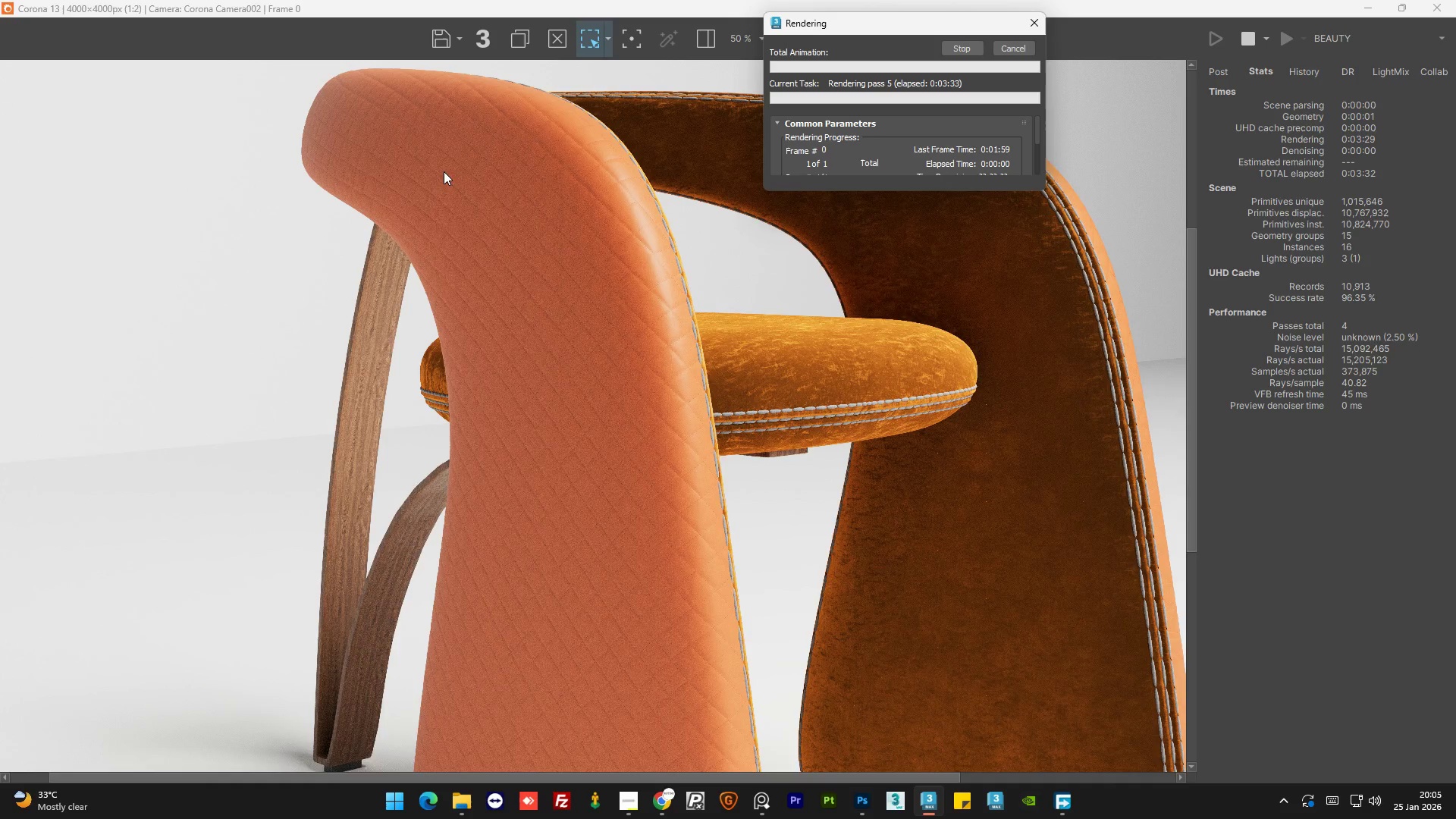 
scroll: coordinate [526, 114], scroll_direction: up, amount: 2.0
 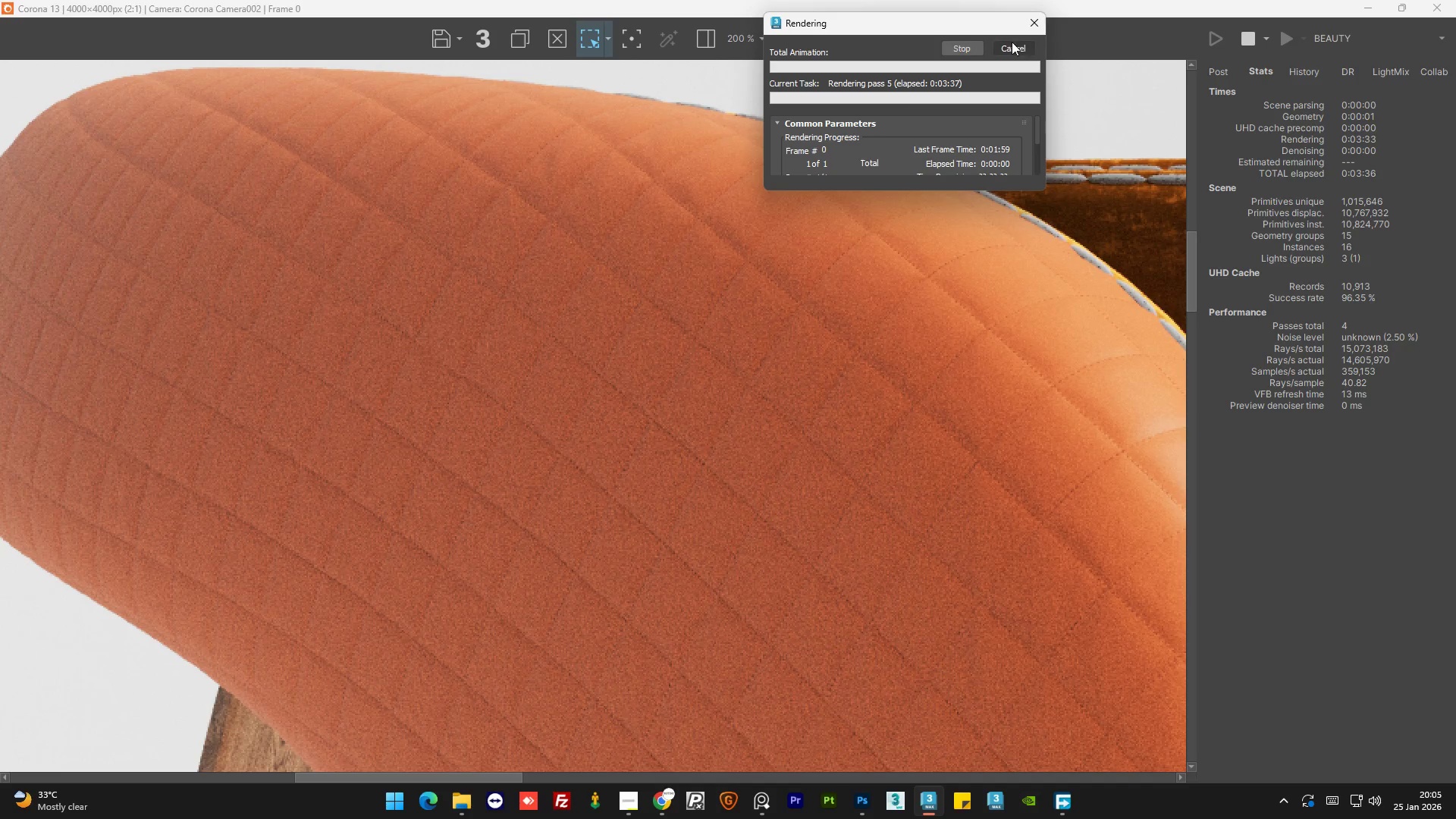 
left_click([1010, 52])
 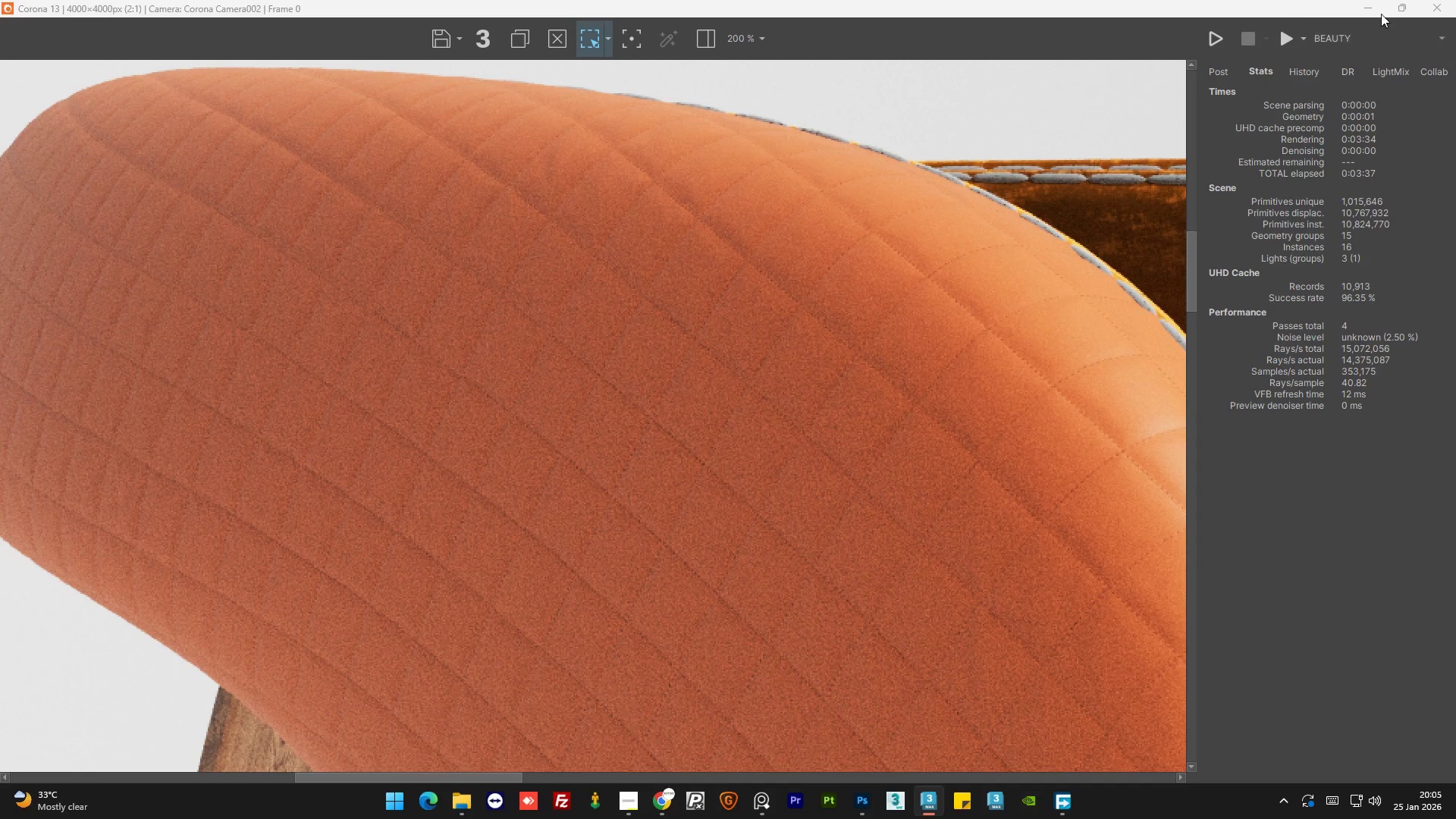 
left_click([1376, 8])
 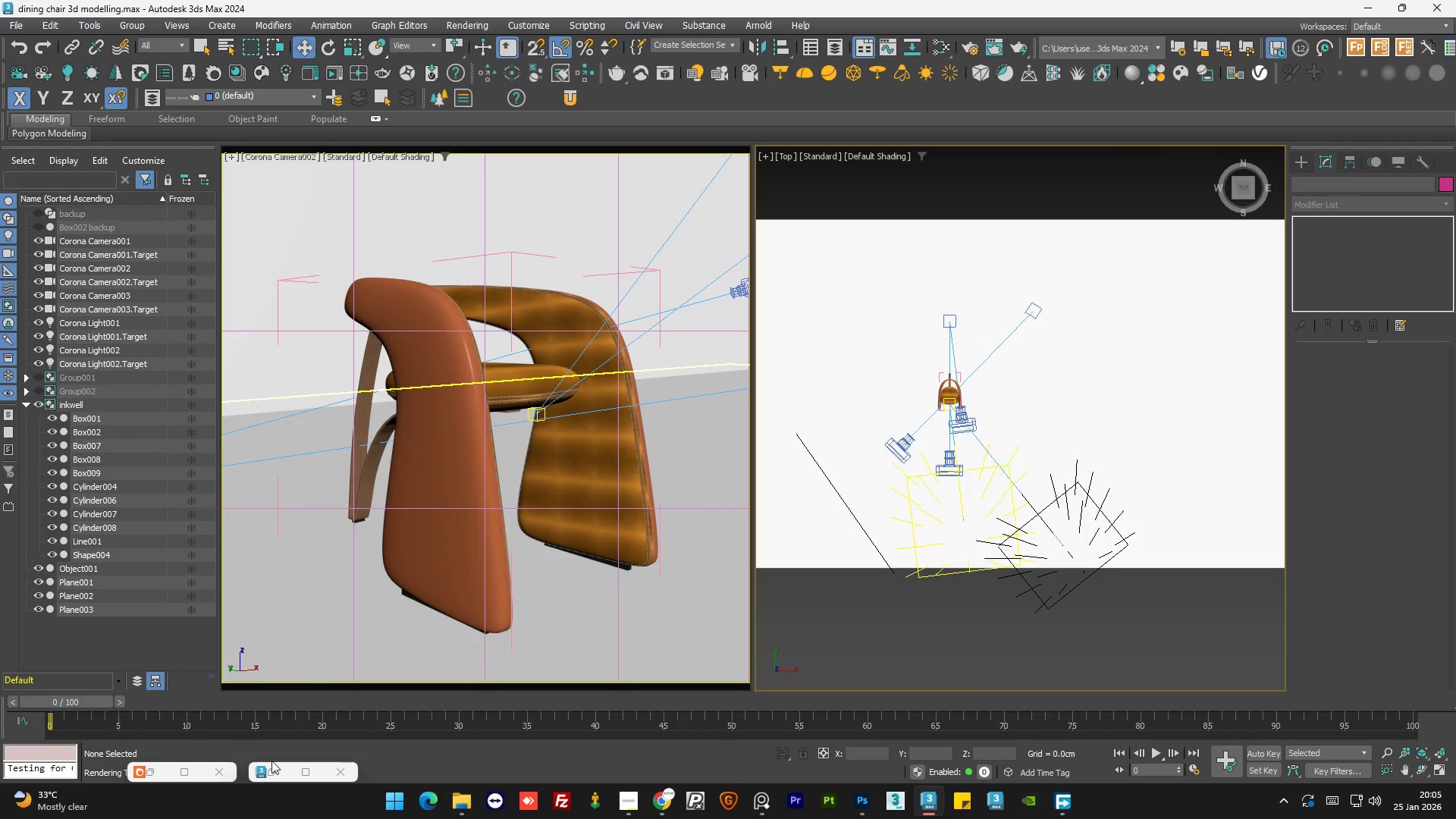 
left_click([279, 777])
 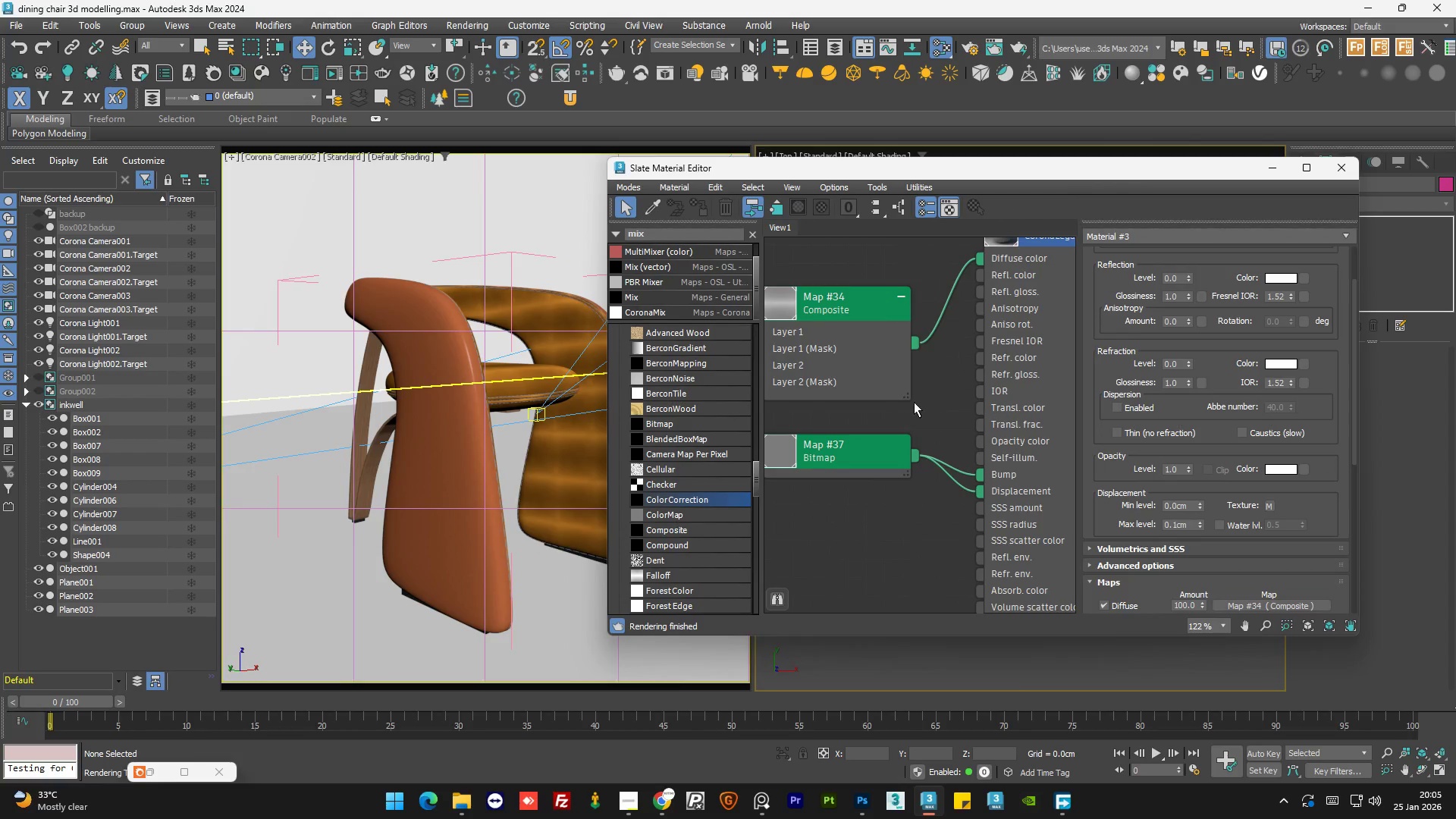 
scroll: coordinate [924, 453], scroll_direction: down, amount: 10.0
 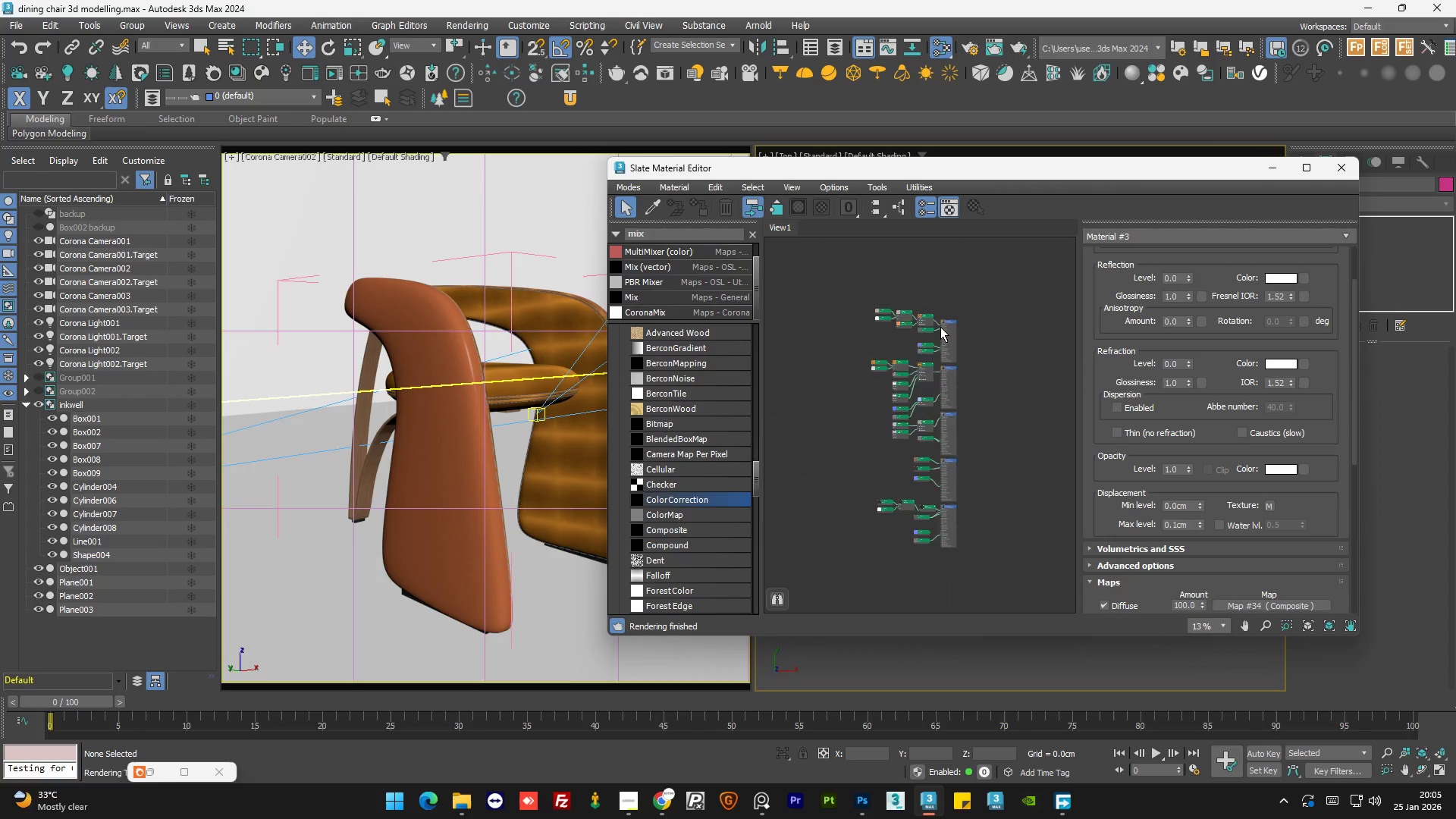 
scroll: coordinate [927, 369], scroll_direction: up, amount: 7.0
 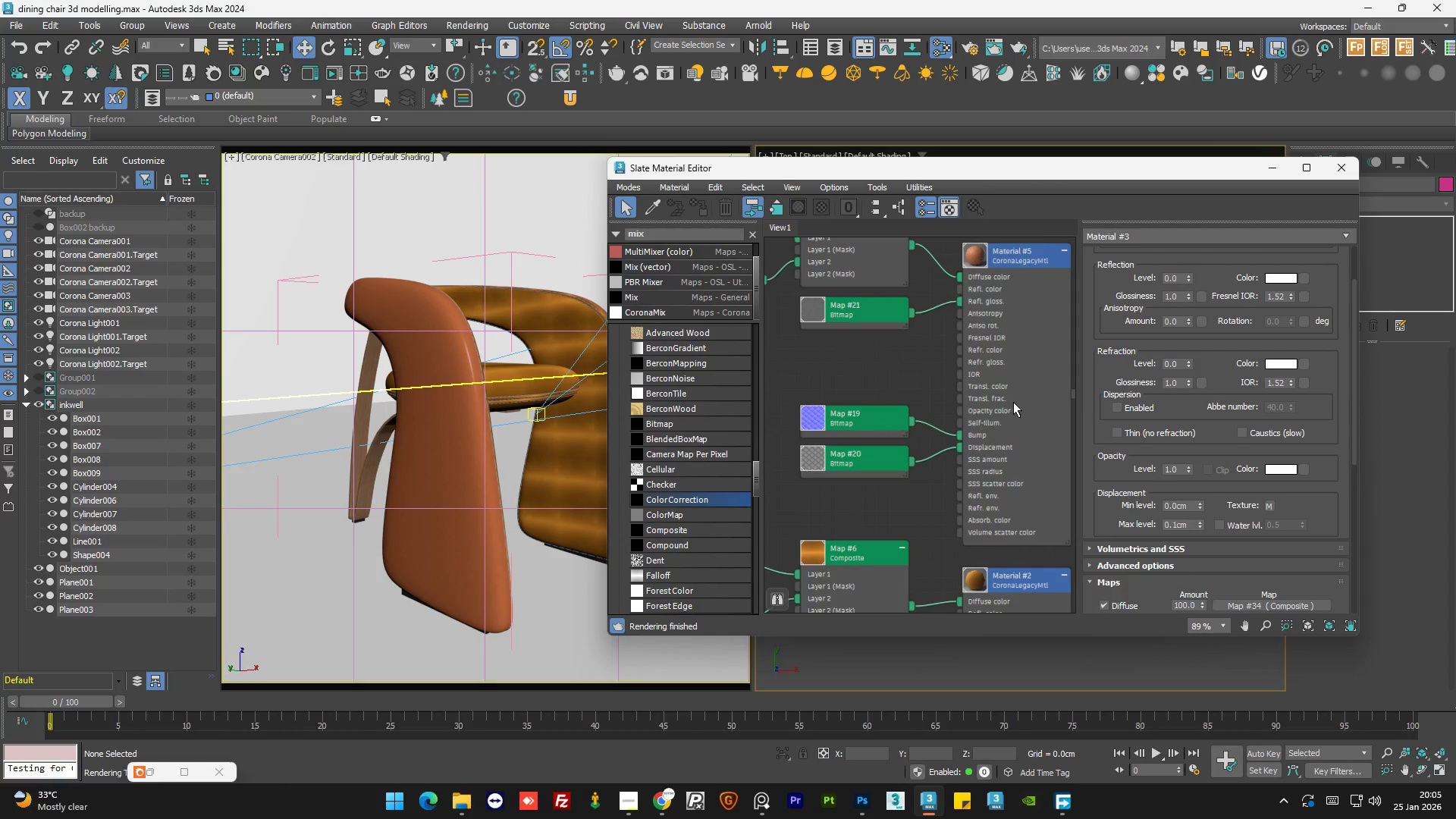 
double_click([1013, 402])
 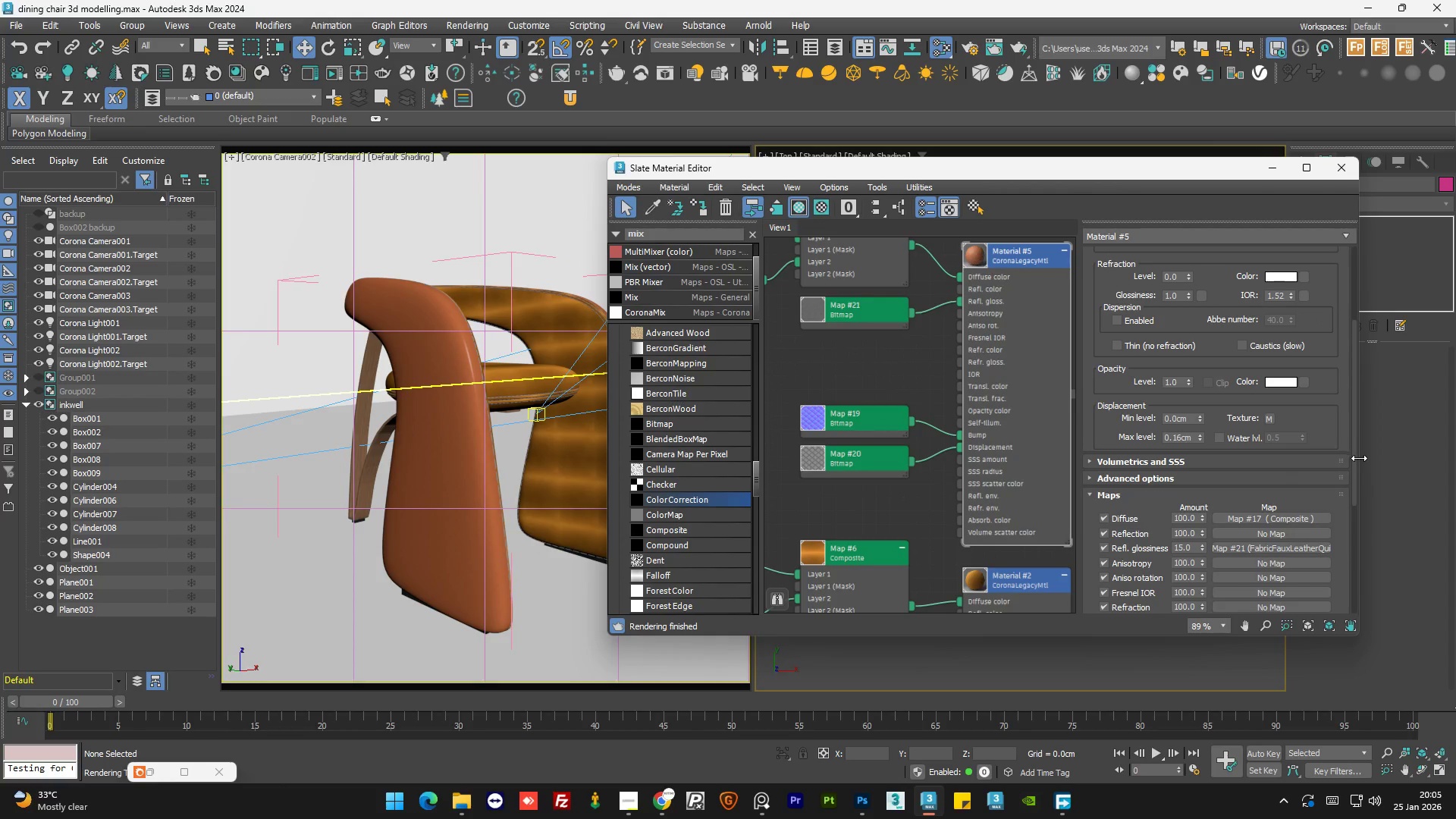 
left_click_drag(start_coordinate=[1355, 460], to_coordinate=[1355, 578])
 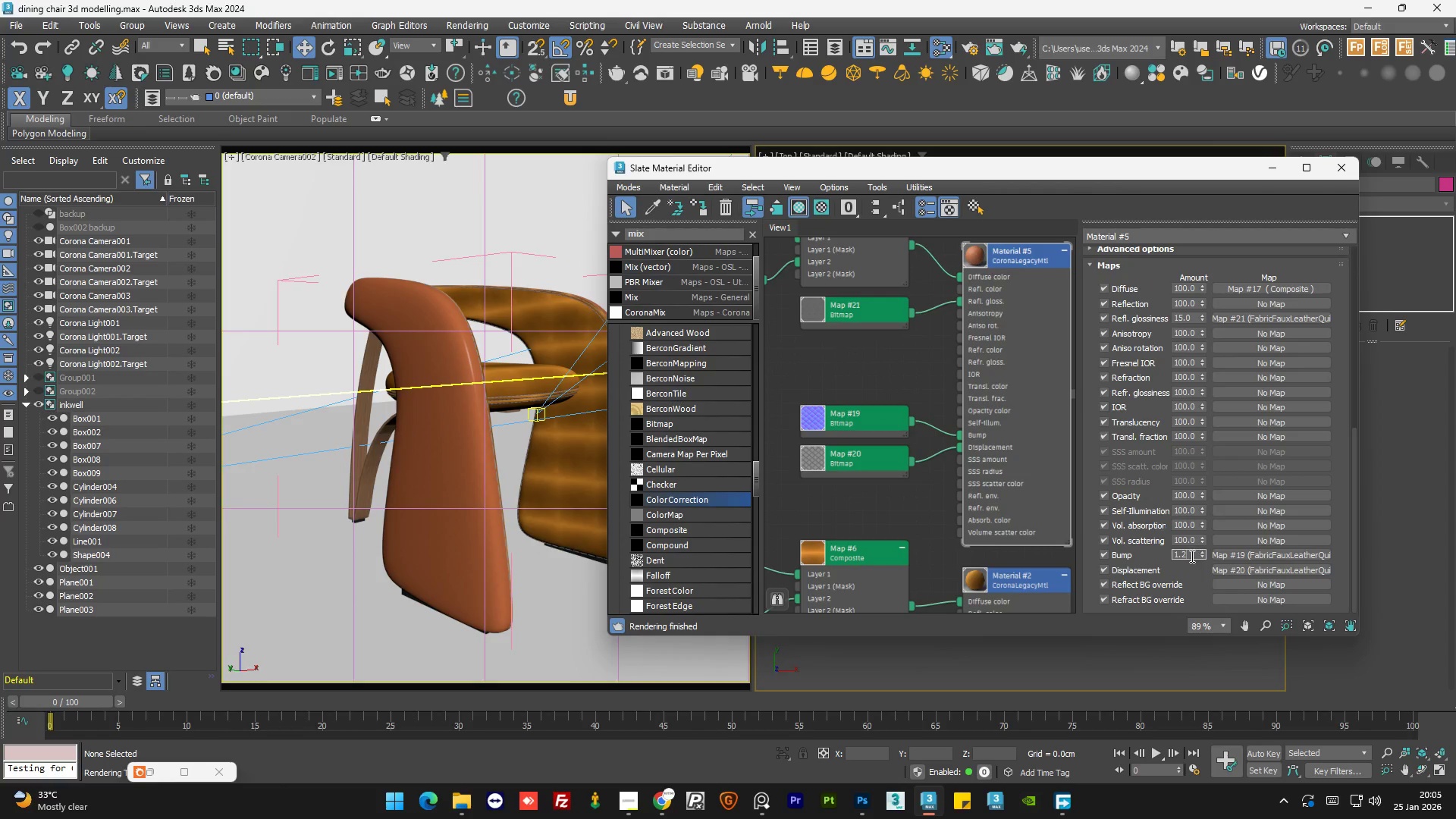 
double_click([1191, 556])
 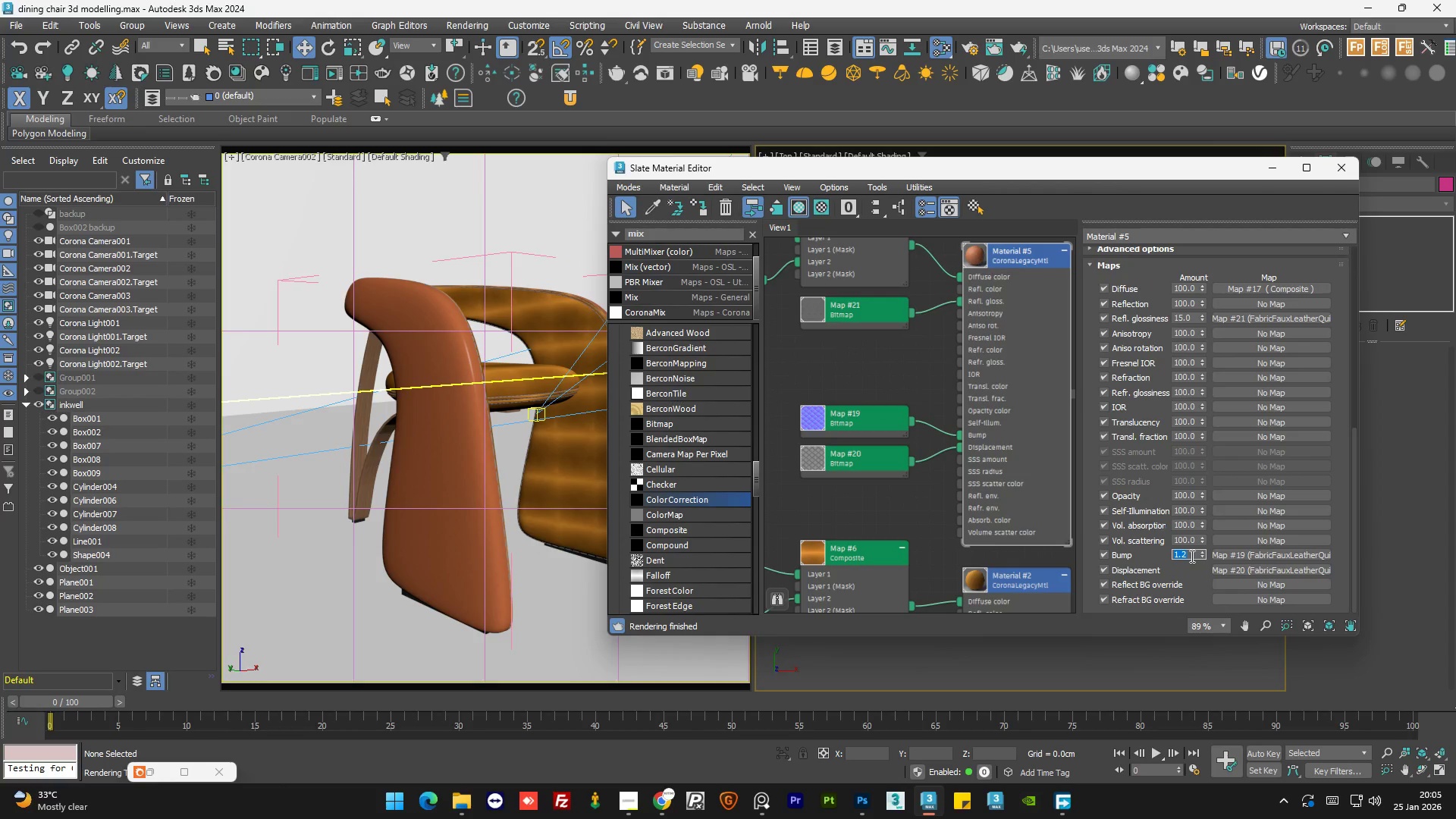 
key(NumpadDecimal)
 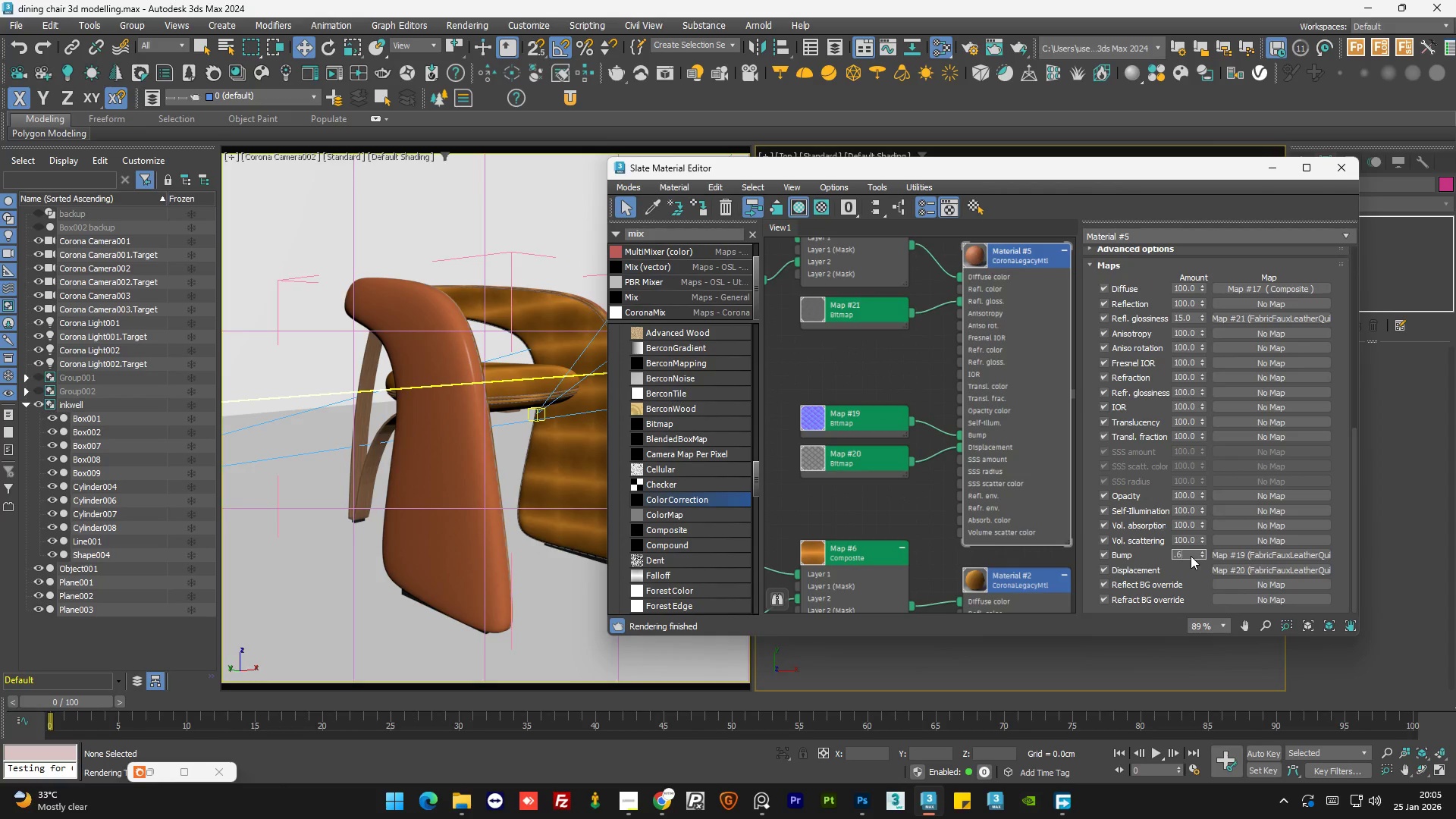 
key(Numpad6)
 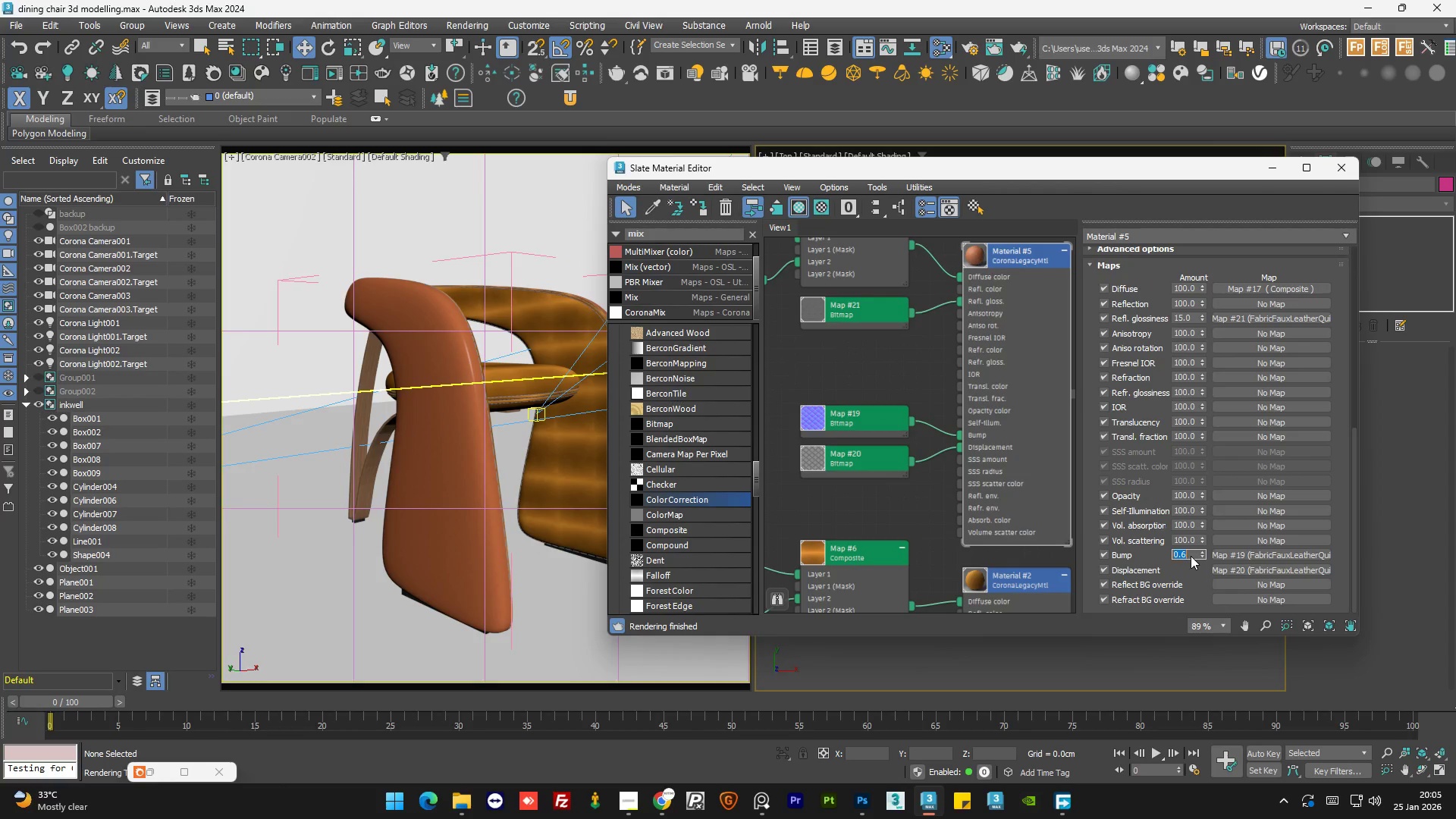 
key(NumpadEnter)
 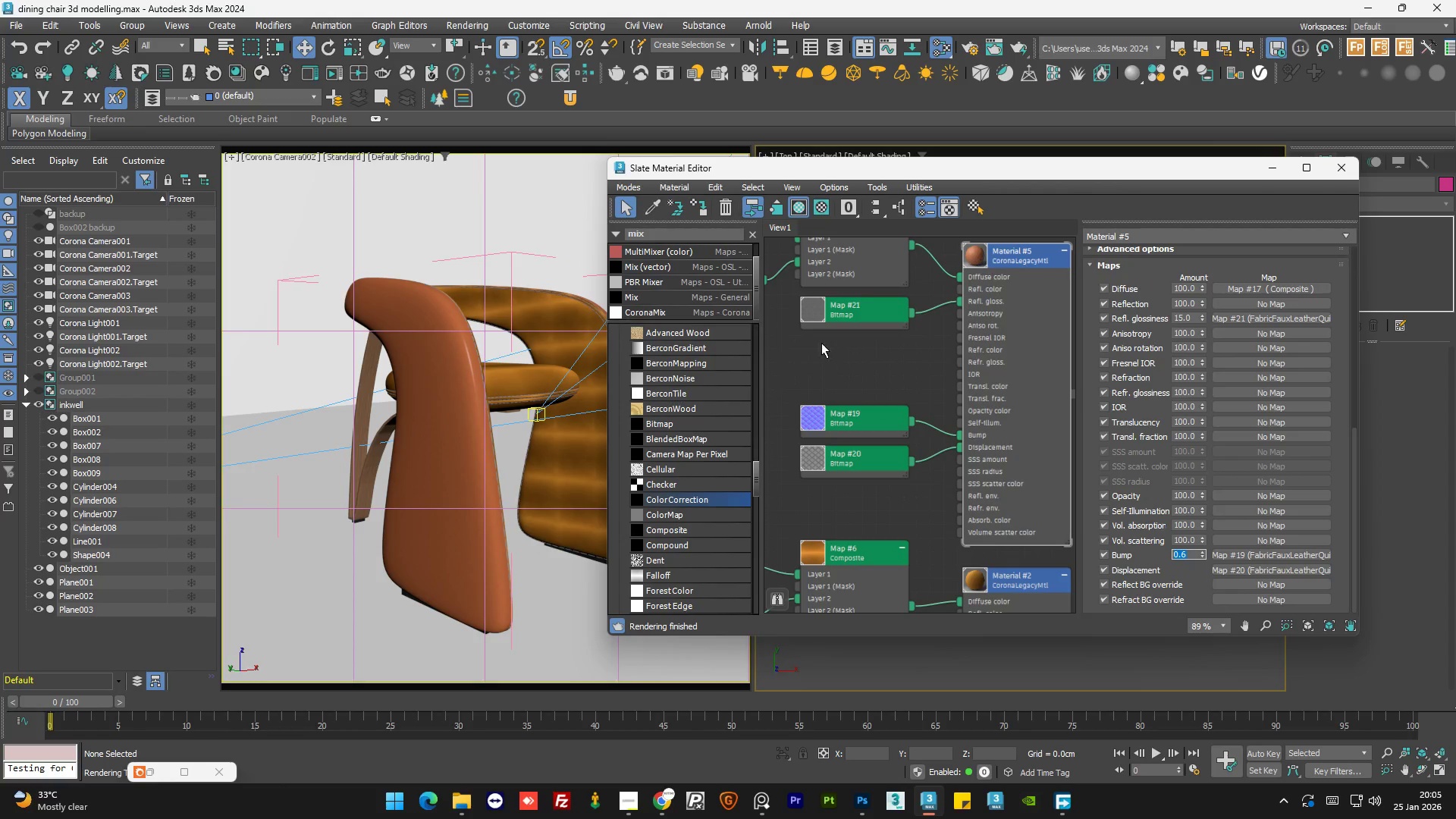 
double_click([849, 354])
 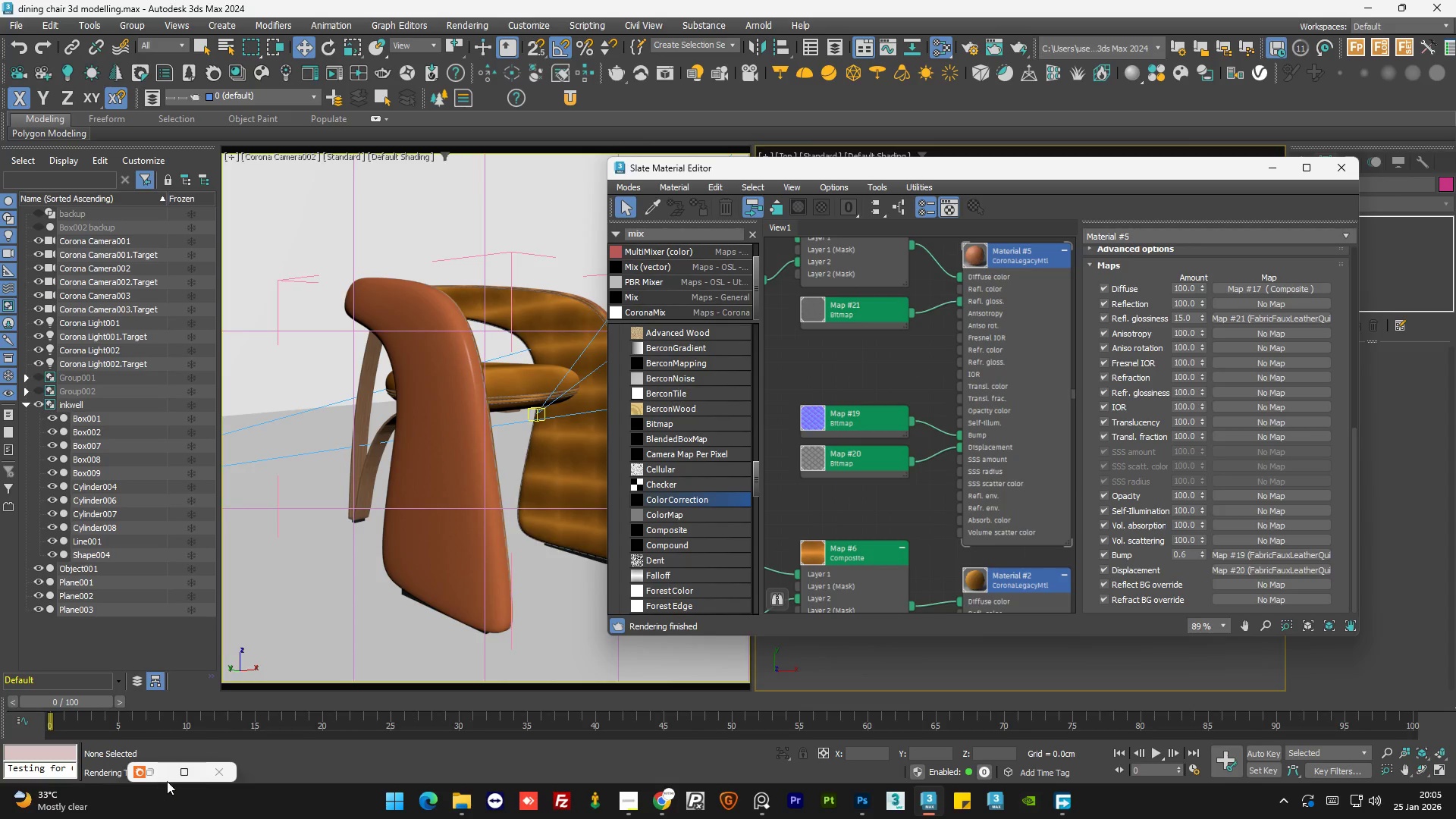 
left_click([162, 778])
 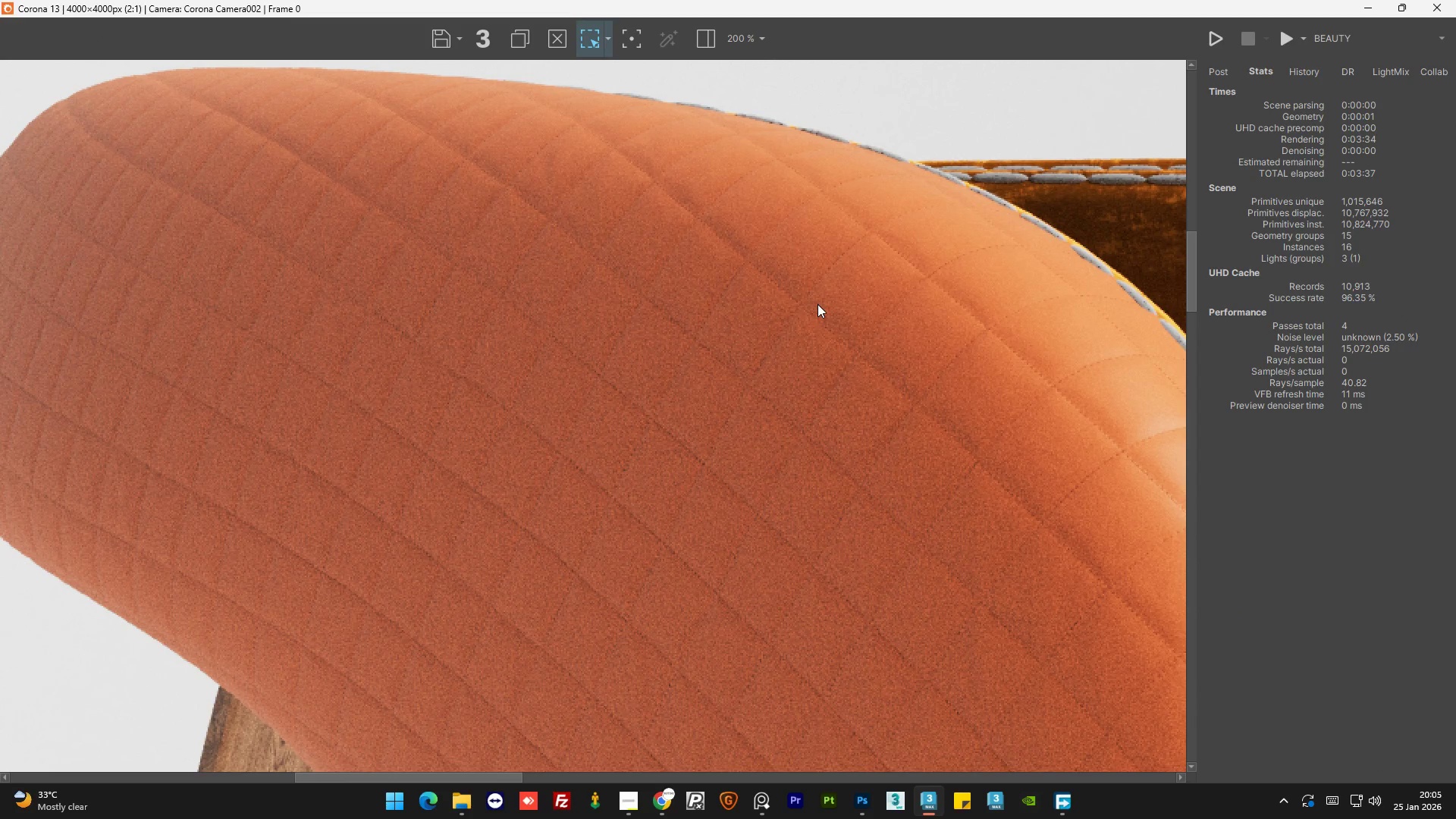 
scroll: coordinate [815, 305], scroll_direction: down, amount: 2.0
 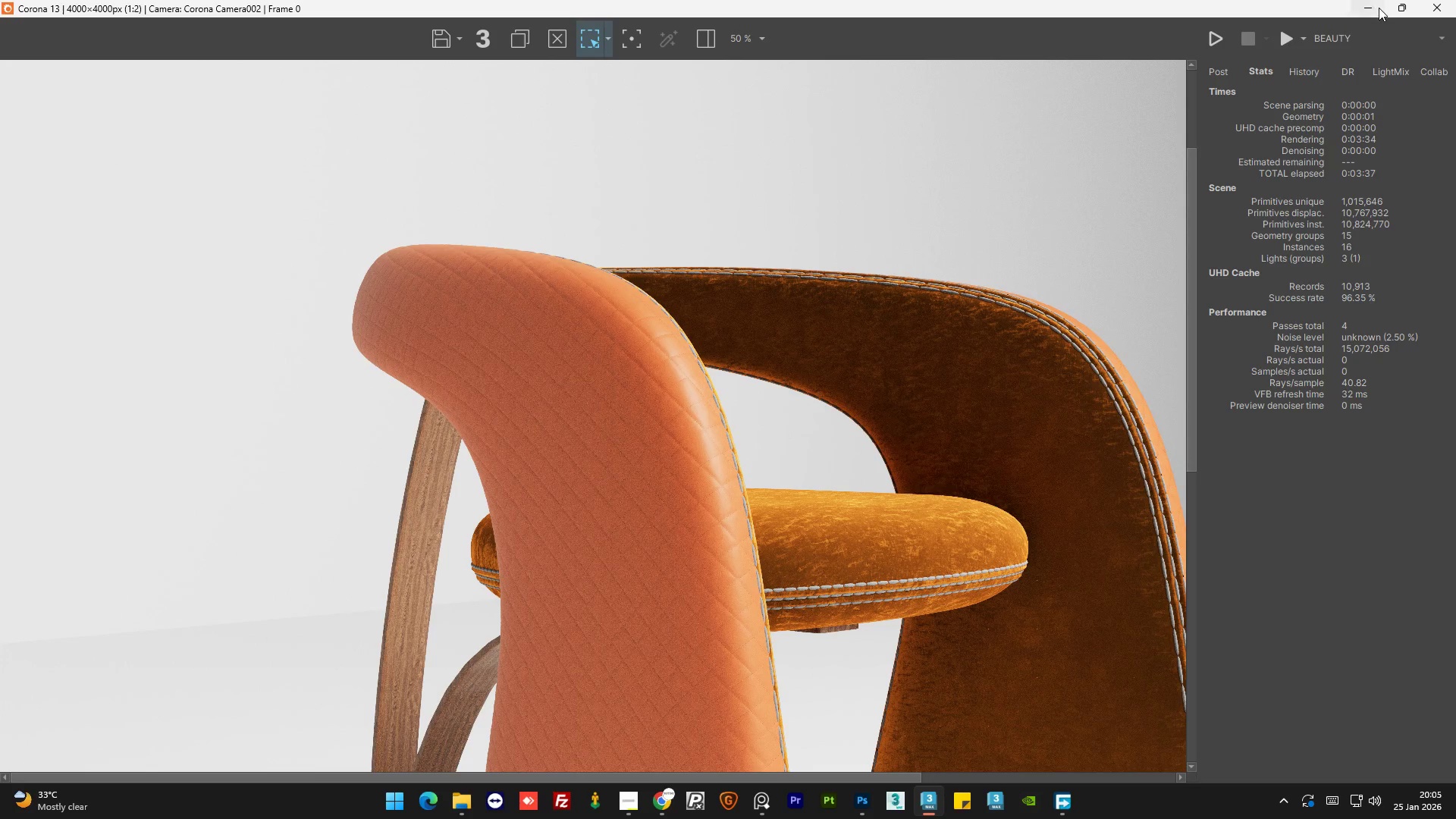 
left_click([1397, 10])
 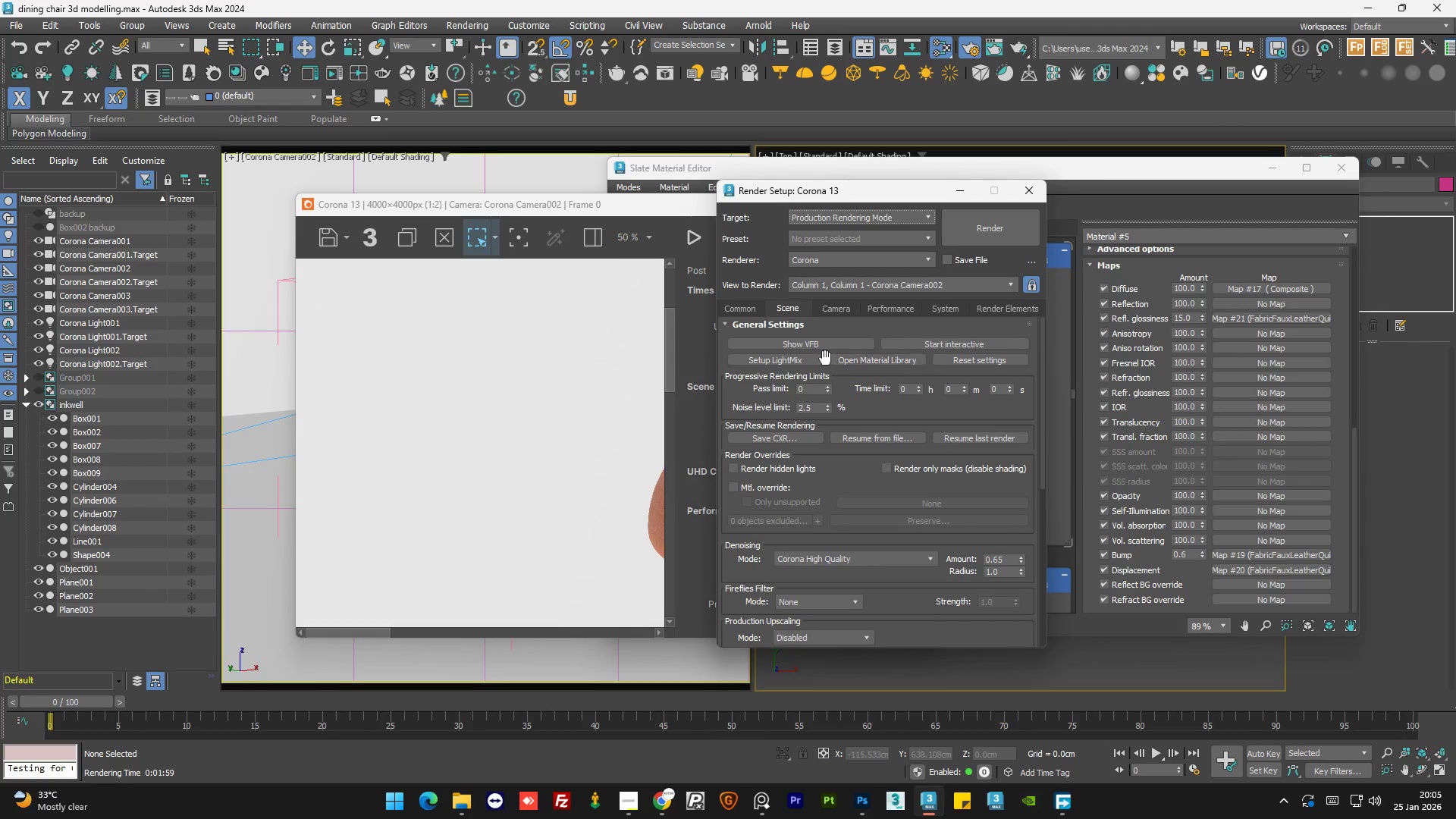 
double_click([817, 409])
 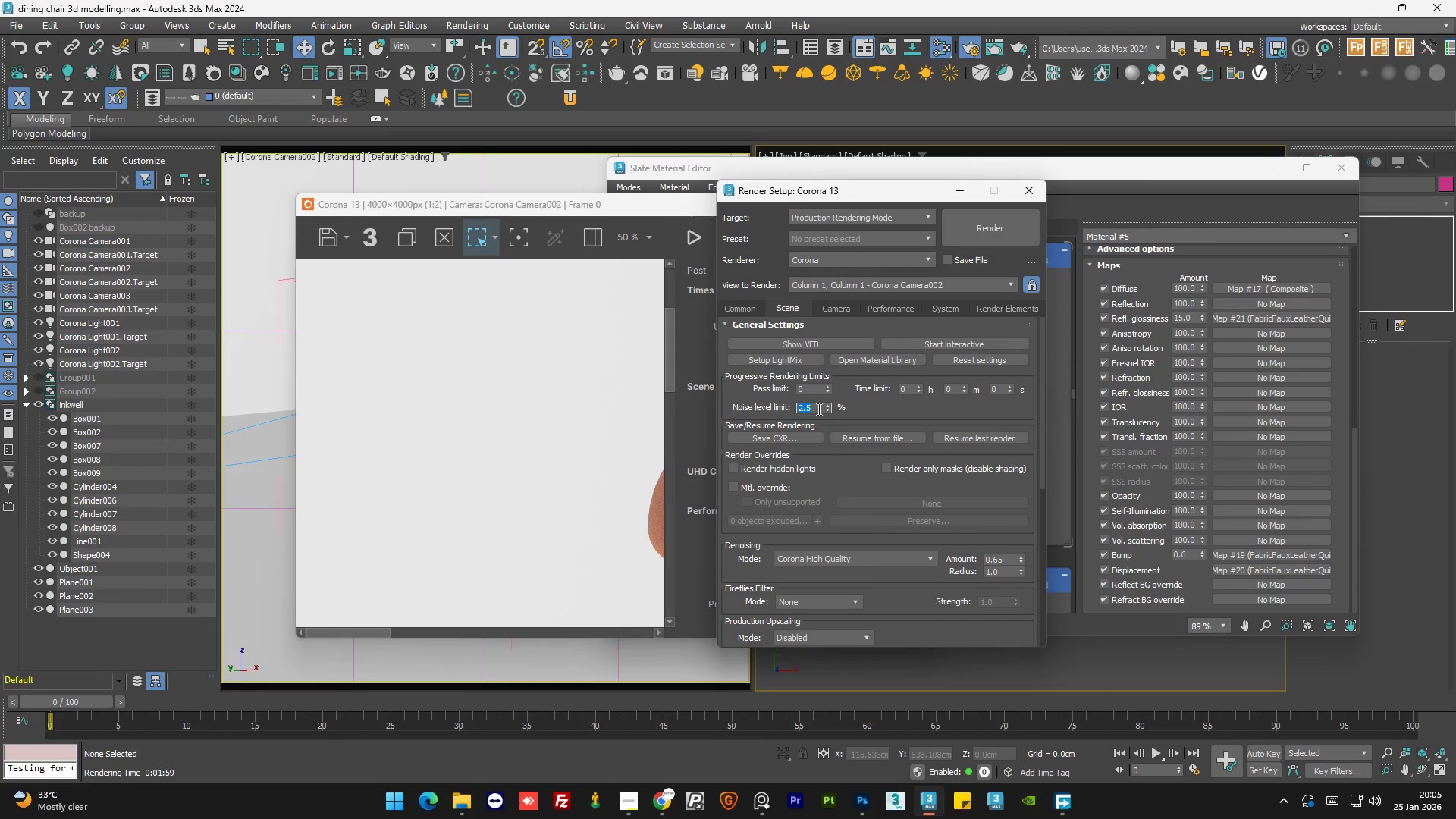 
key(Numpad3)
 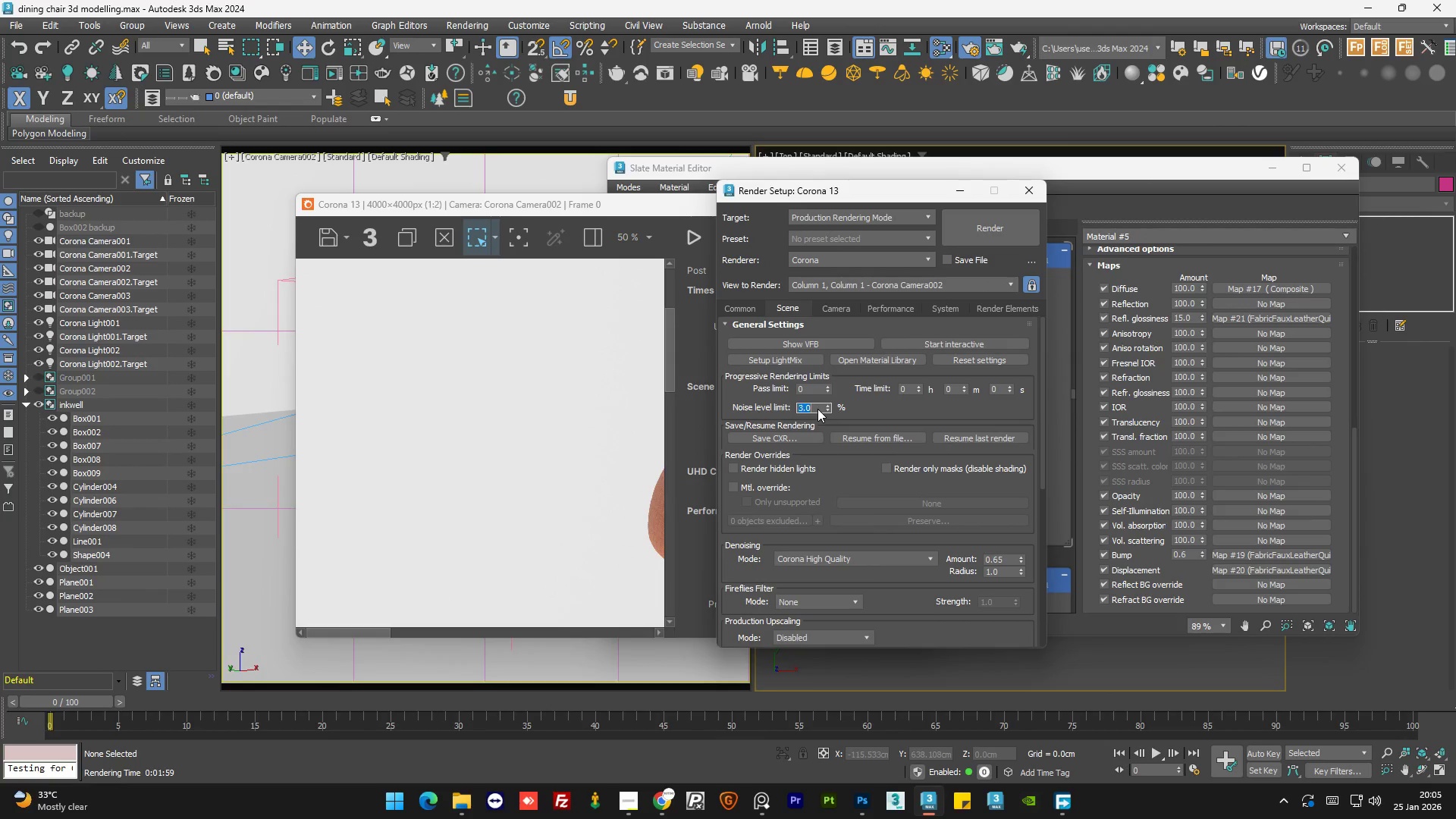 
key(NumpadEnter)
 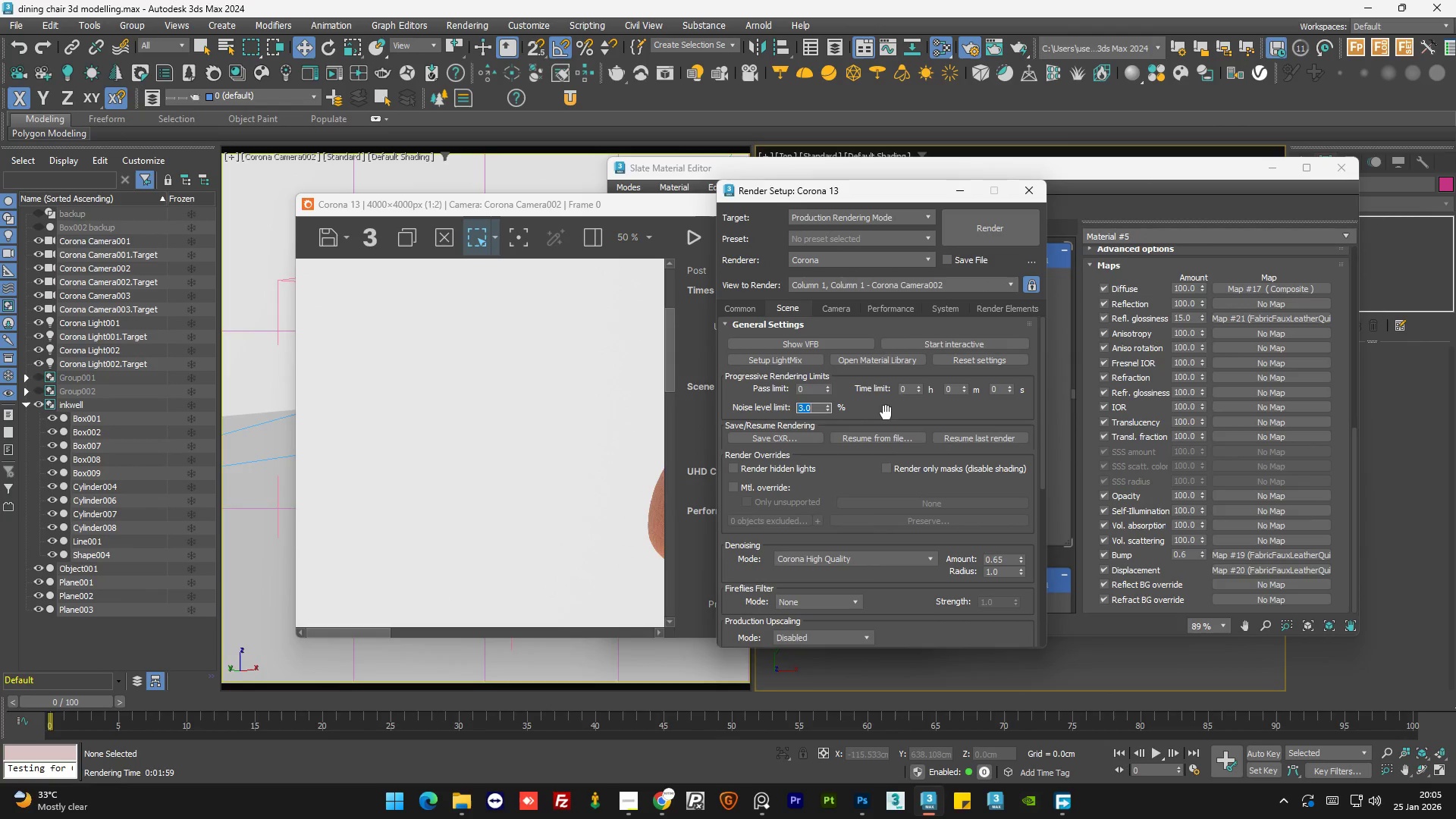 
left_click([887, 412])
 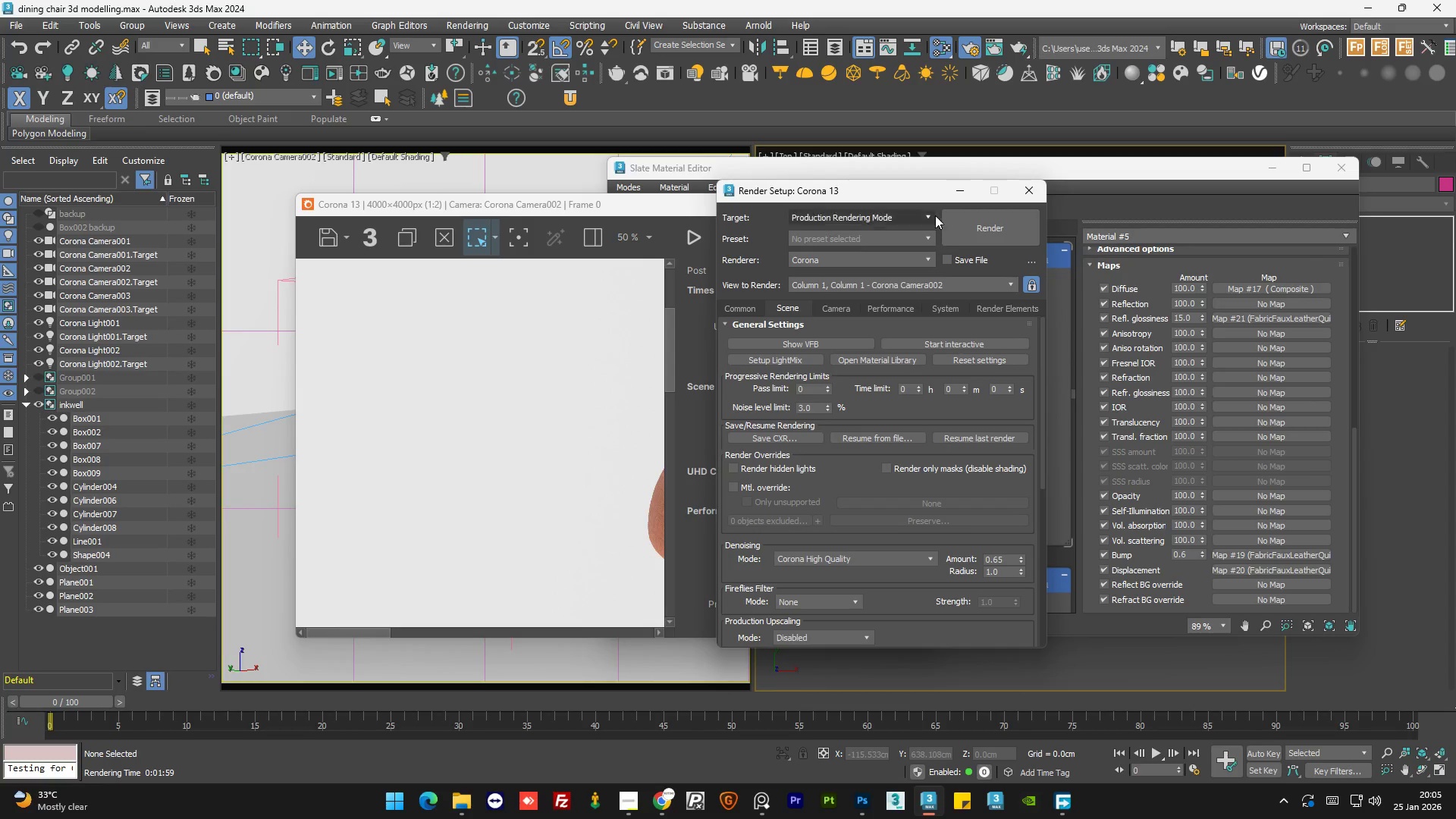 
left_click([964, 186])
 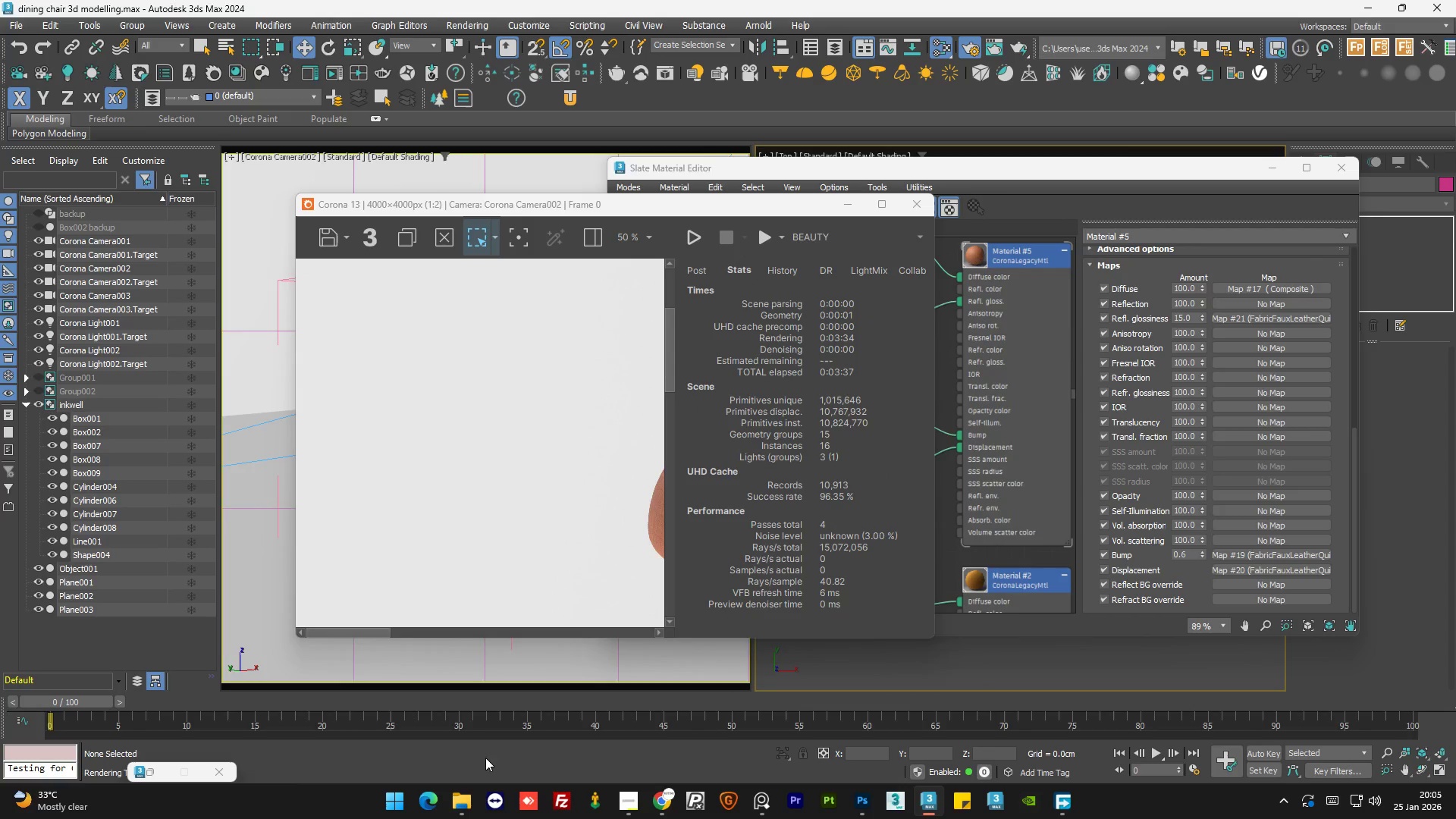 
left_click([491, 755])
 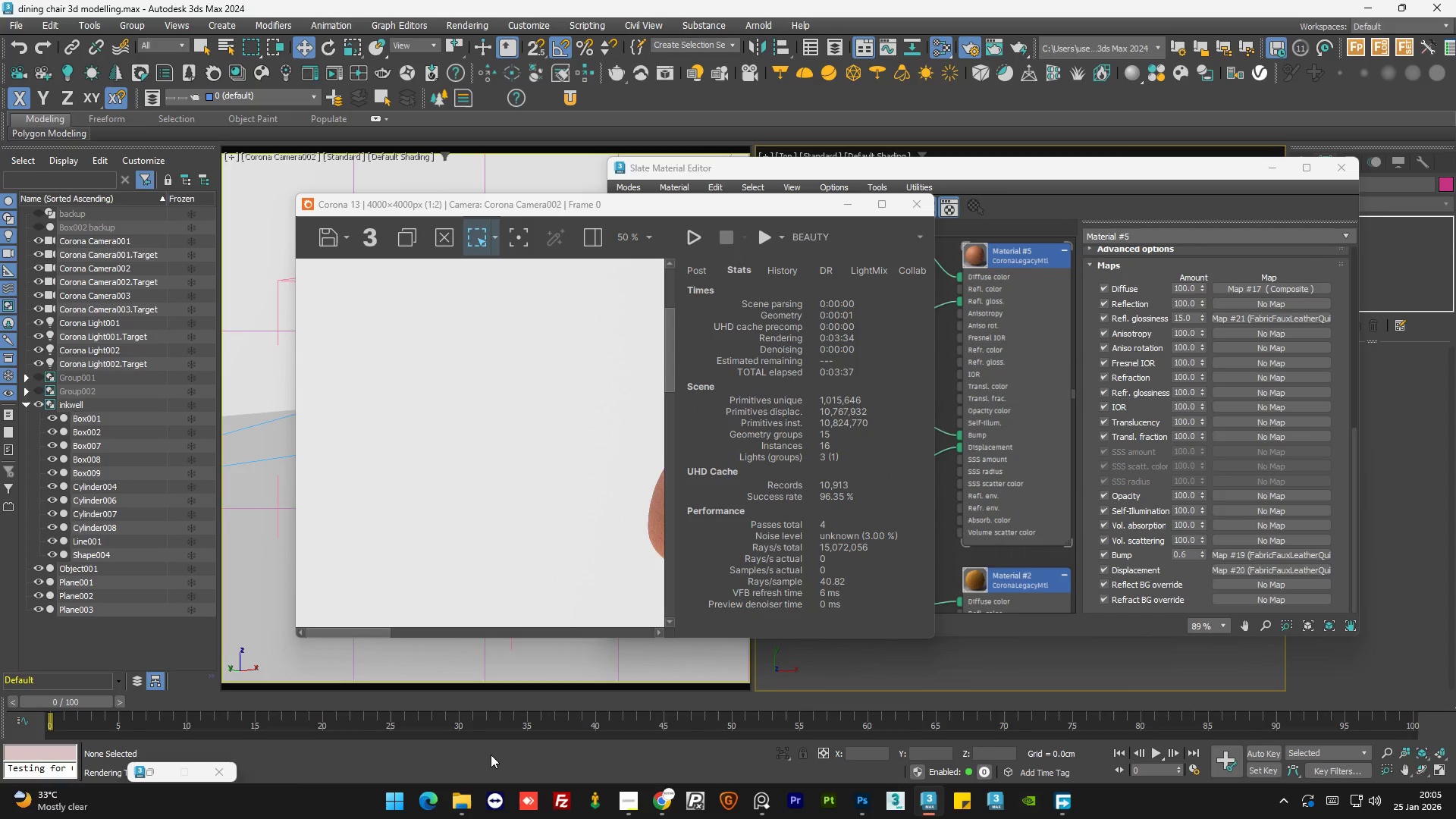 
key(Control+S)
 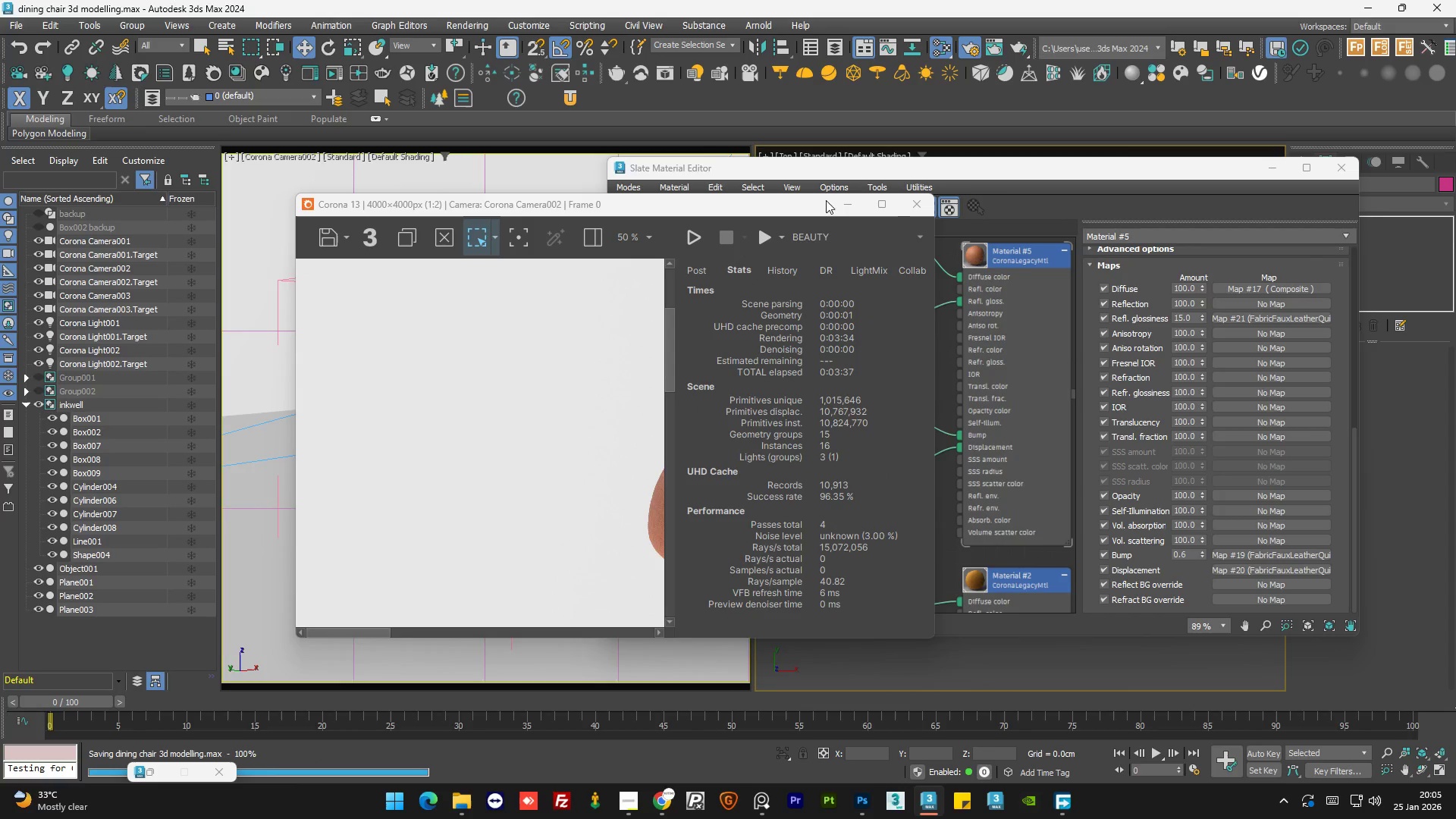 
left_click([886, 194])
 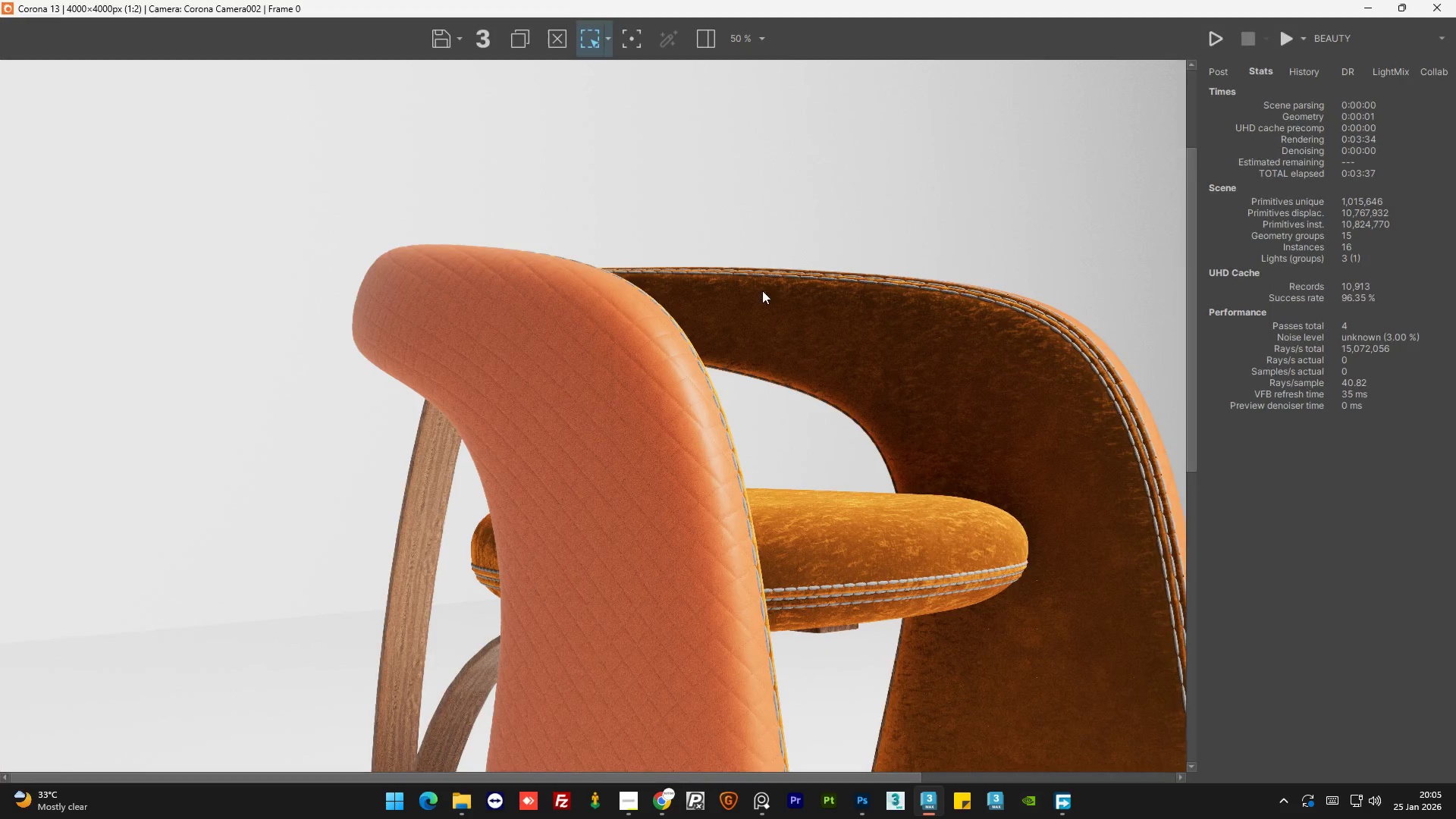 
scroll: coordinate [717, 297], scroll_direction: down, amount: 1.0
 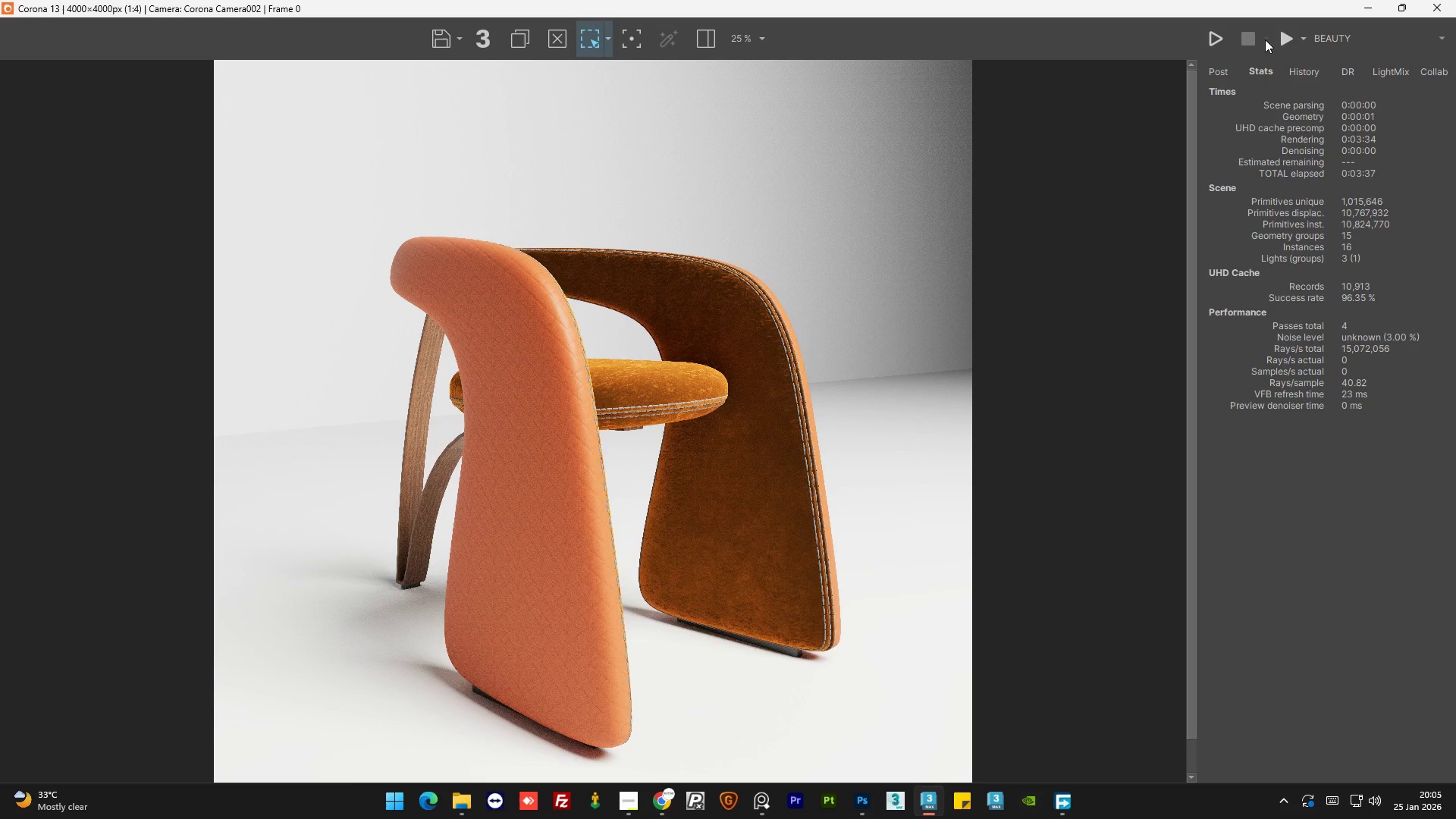 
left_click([1282, 42])
 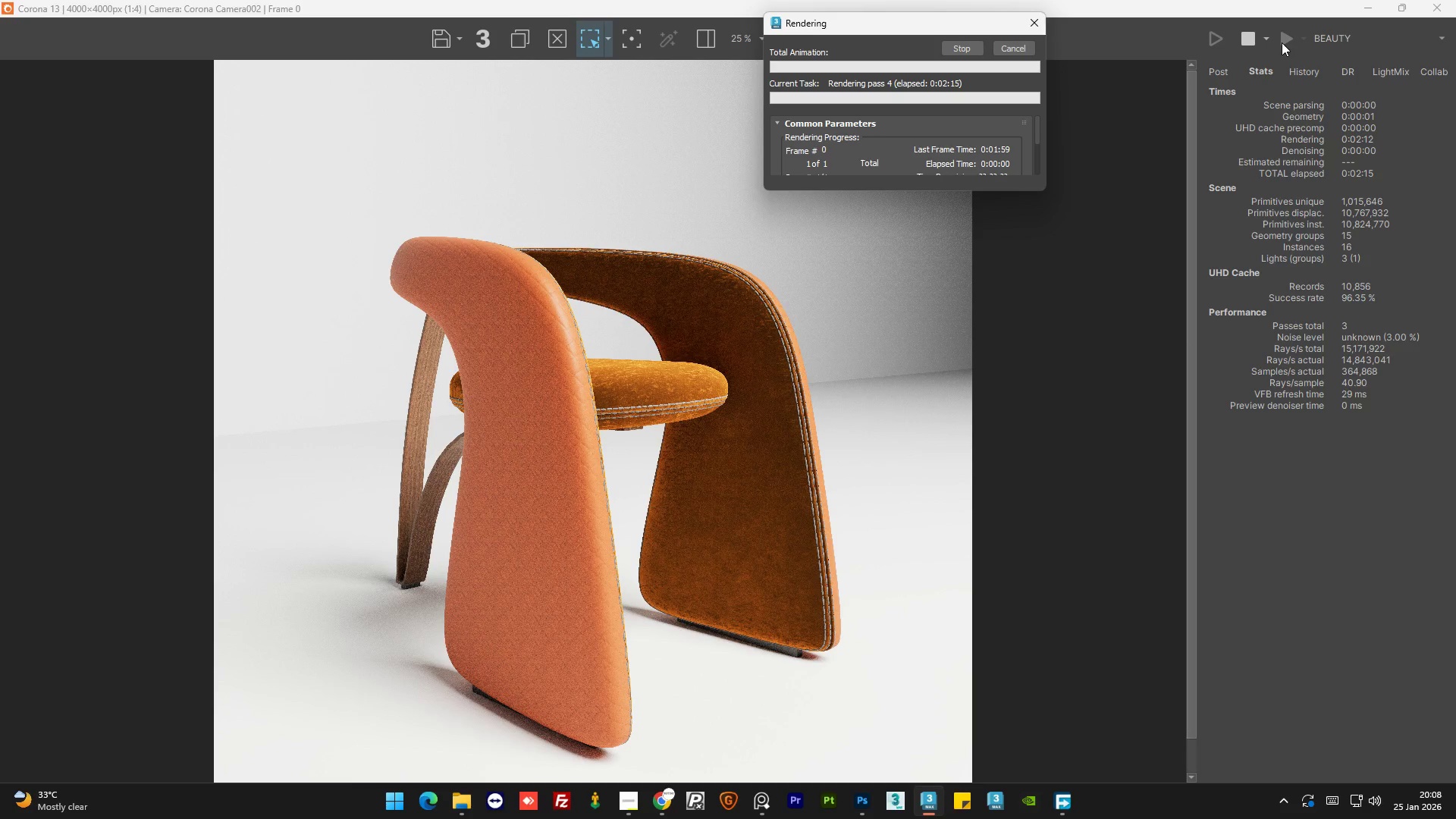 
wait(141.48)
 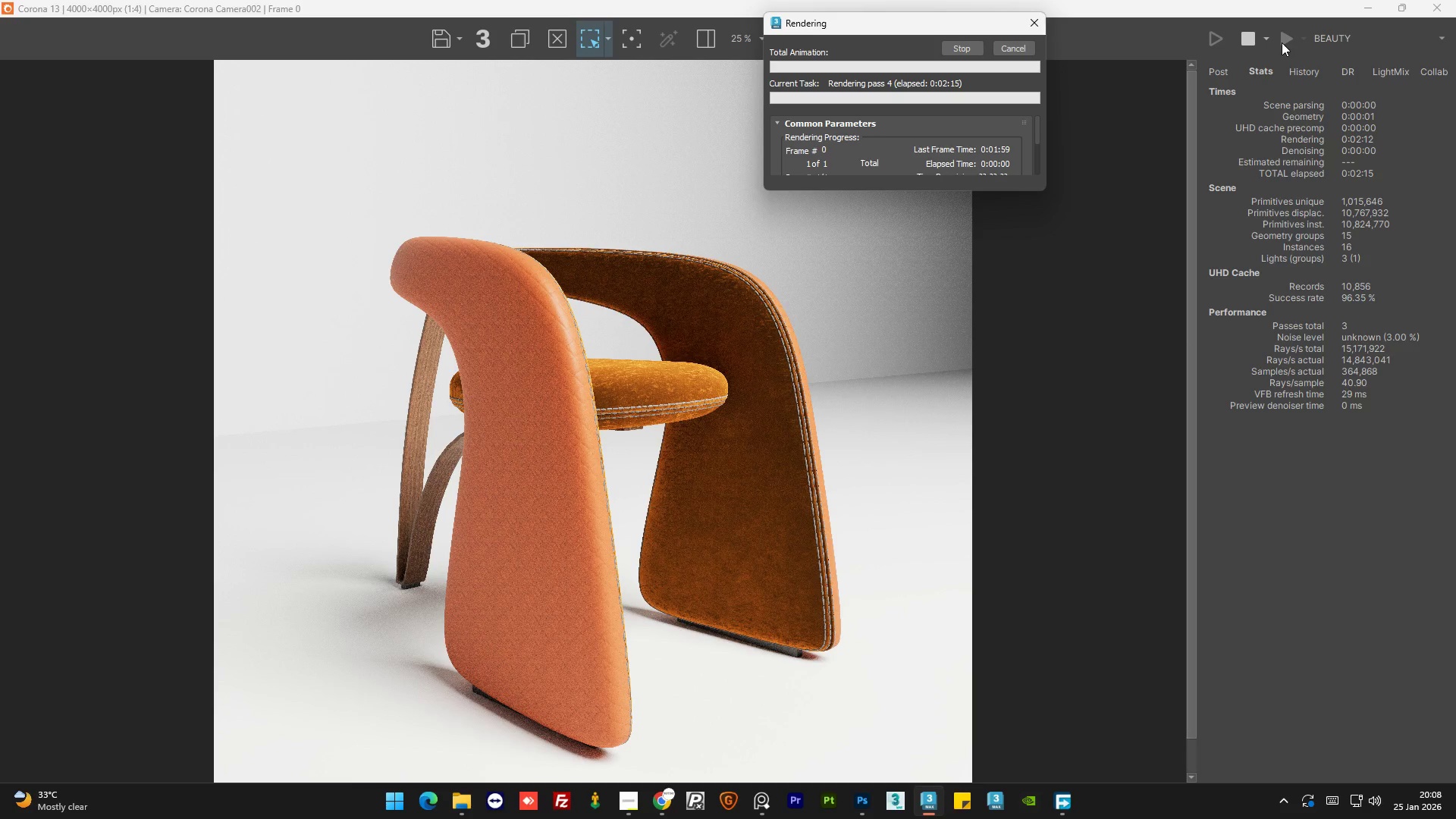 
scroll: coordinate [760, 294], scroll_direction: up, amount: 2.0
 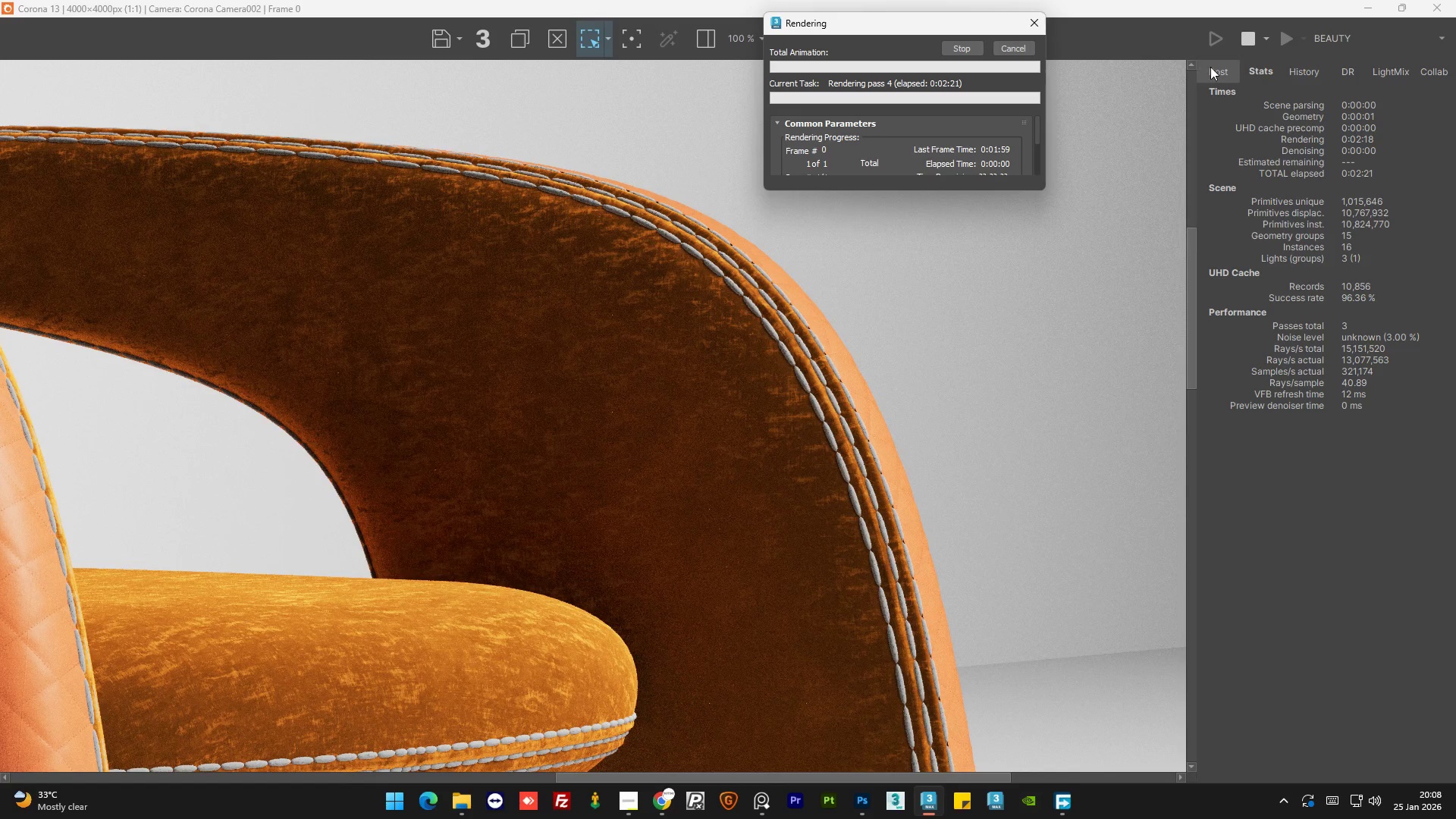 
left_click([1210, 67])
 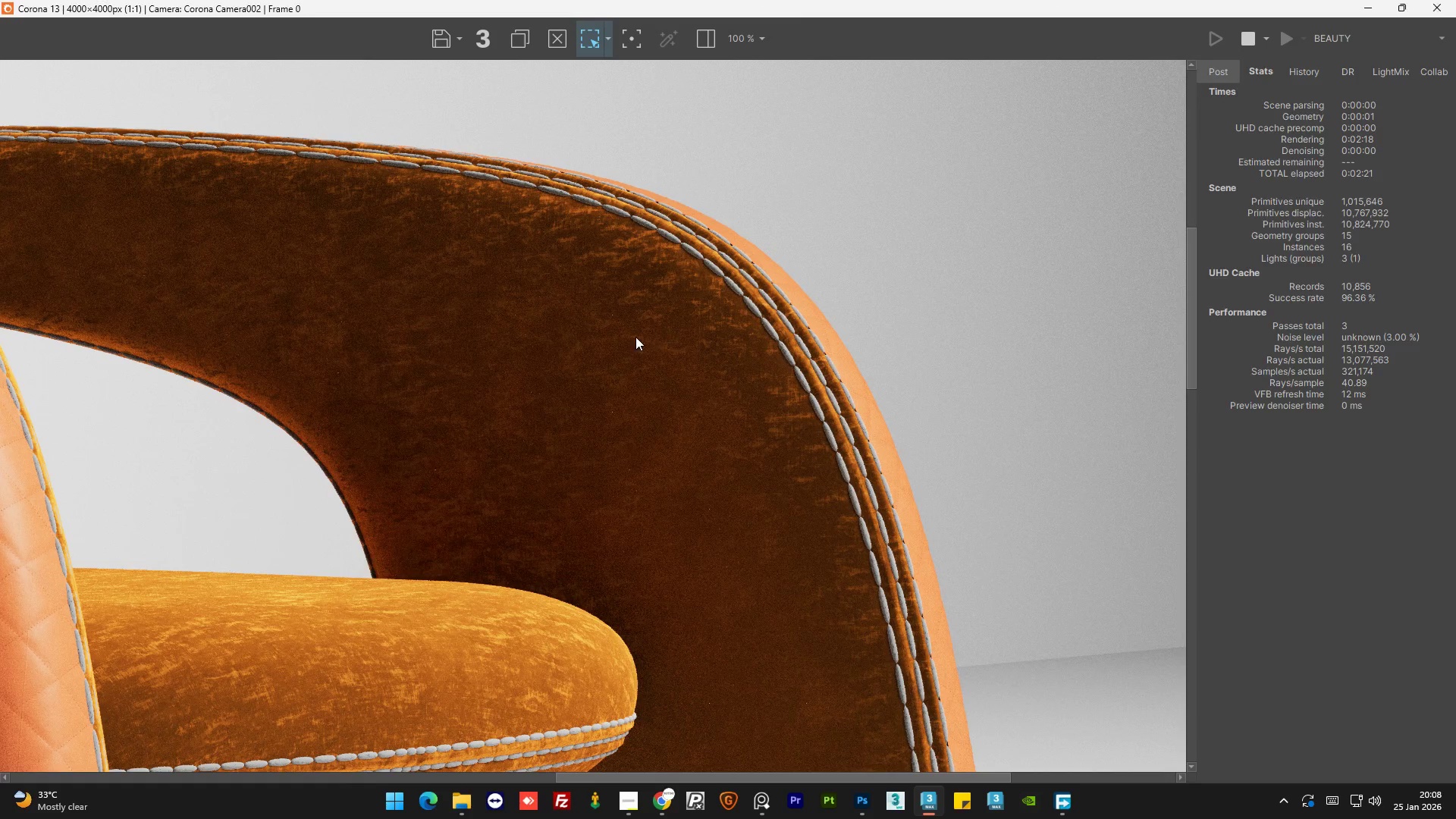 
scroll: coordinate [636, 339], scroll_direction: down, amount: 2.0
 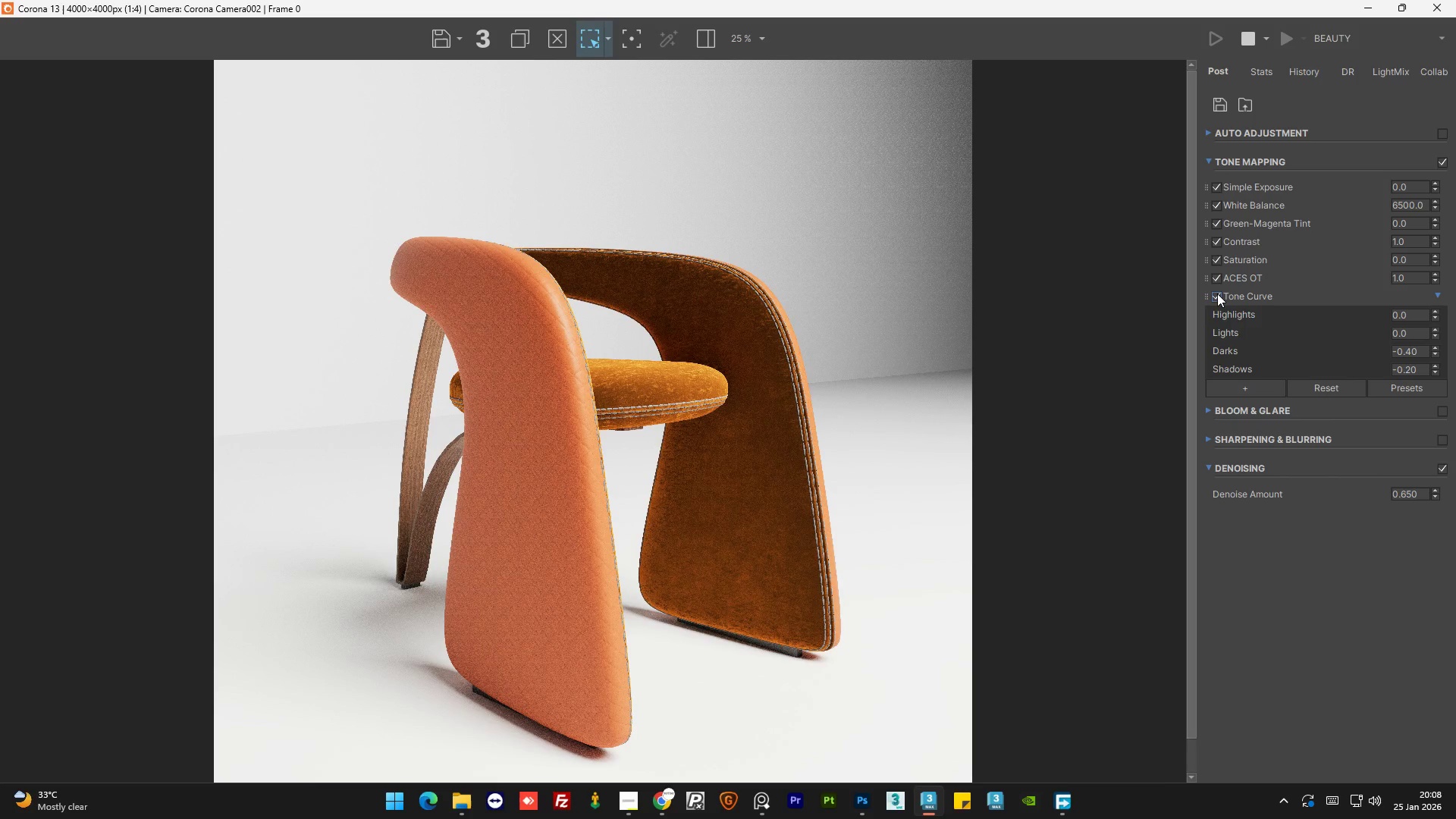 
left_click([1217, 293])
 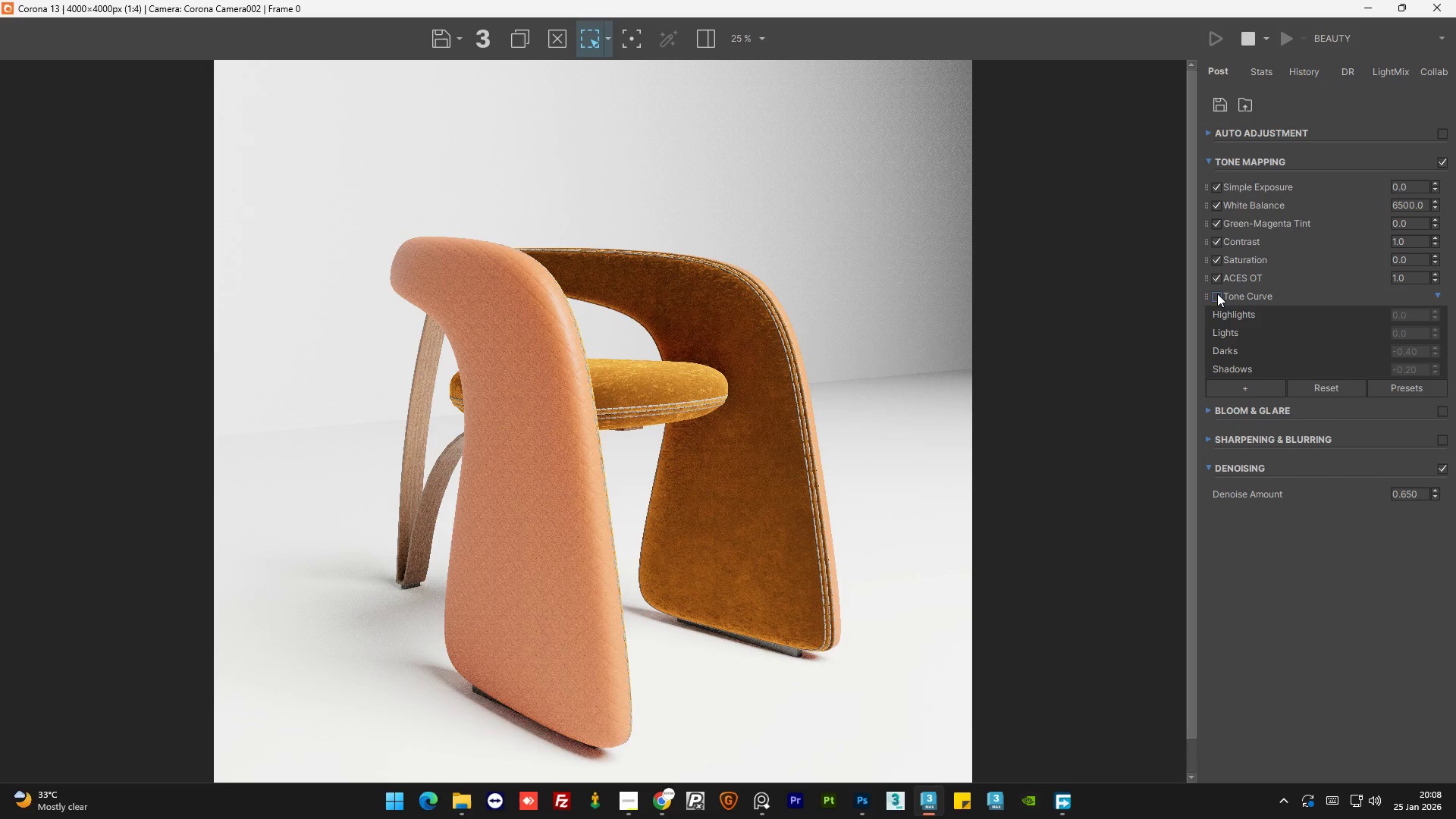 
left_click([1217, 293])
 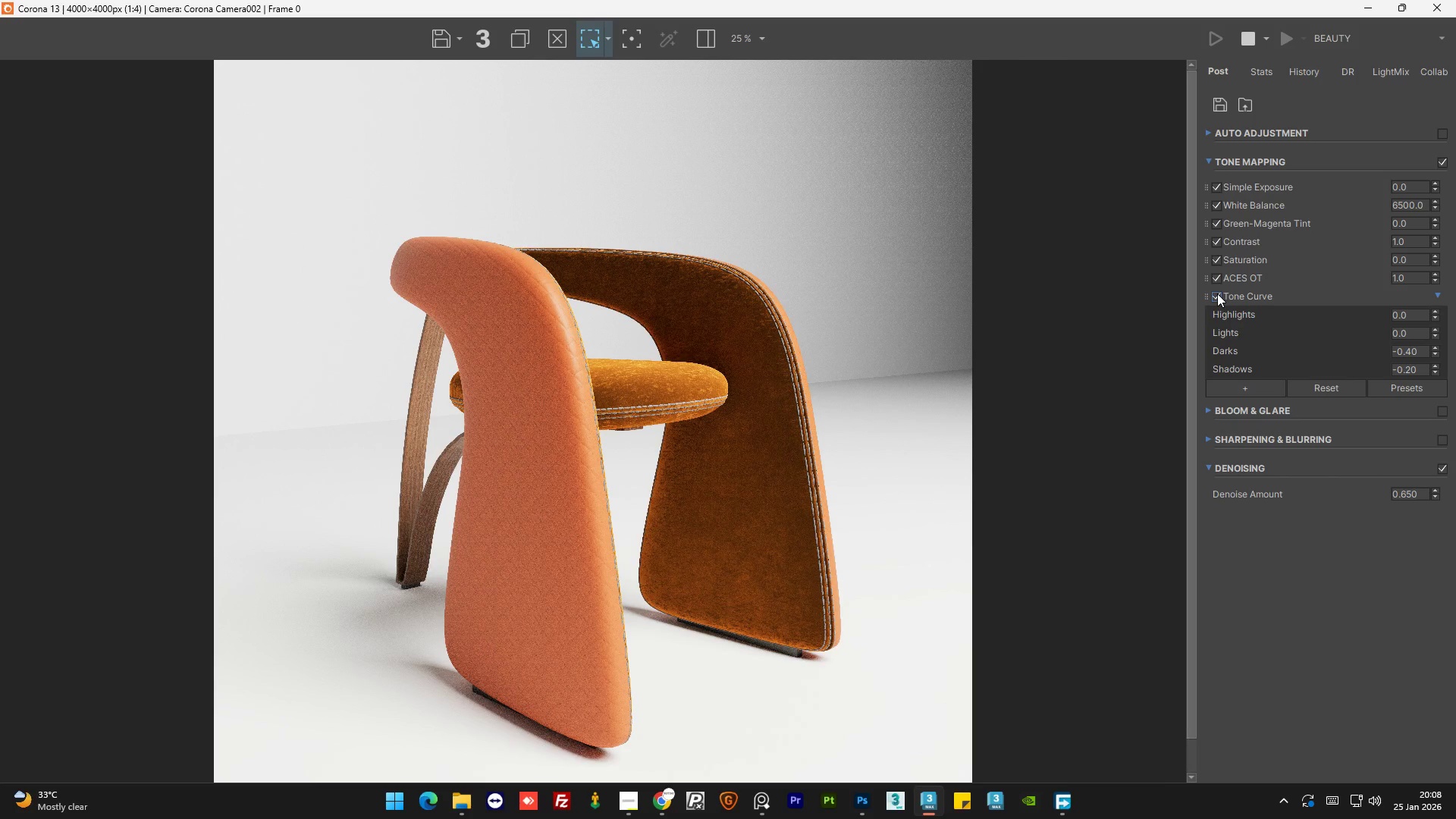 
left_click([1217, 293])
 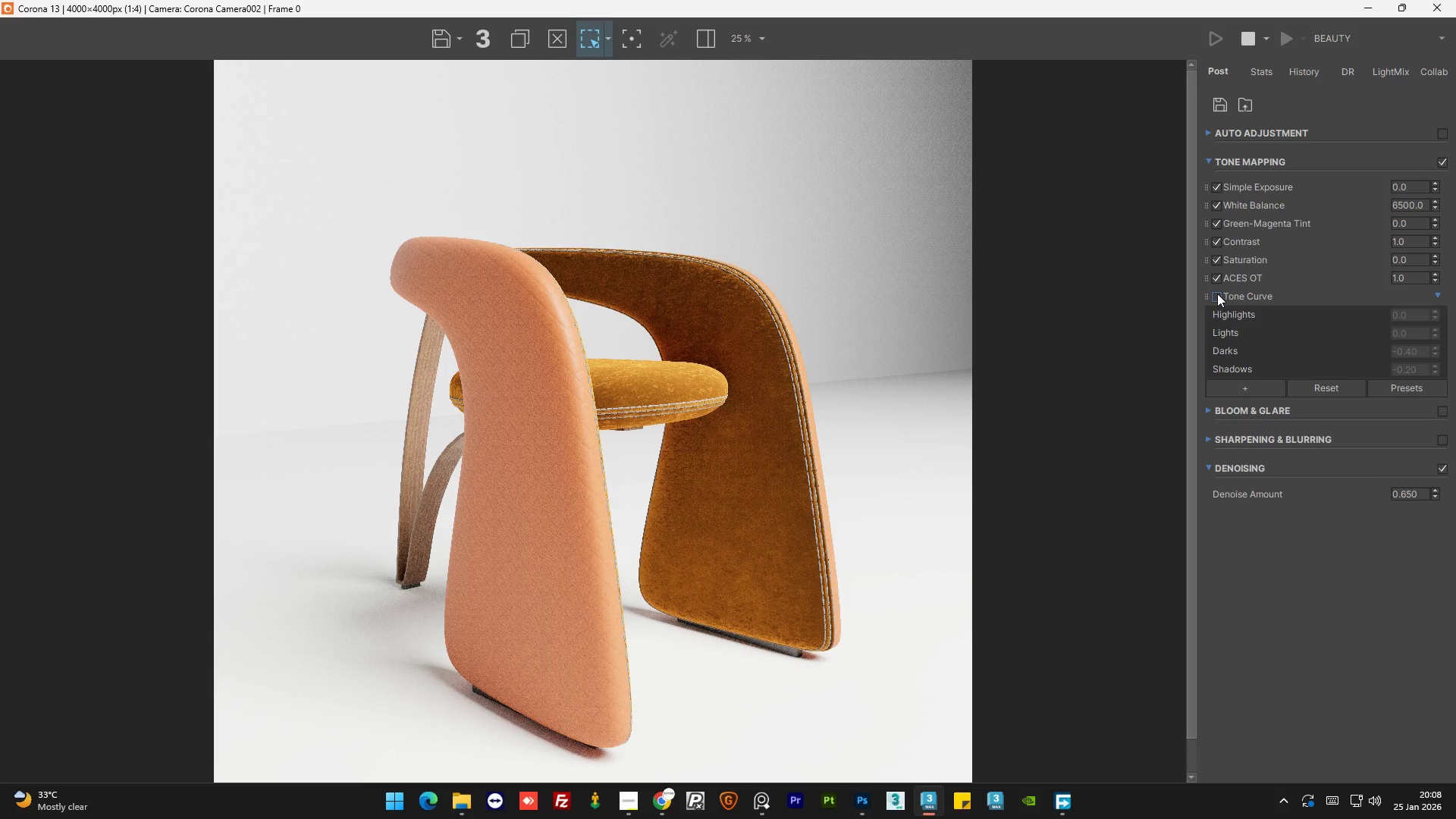 
left_click([1217, 293])
 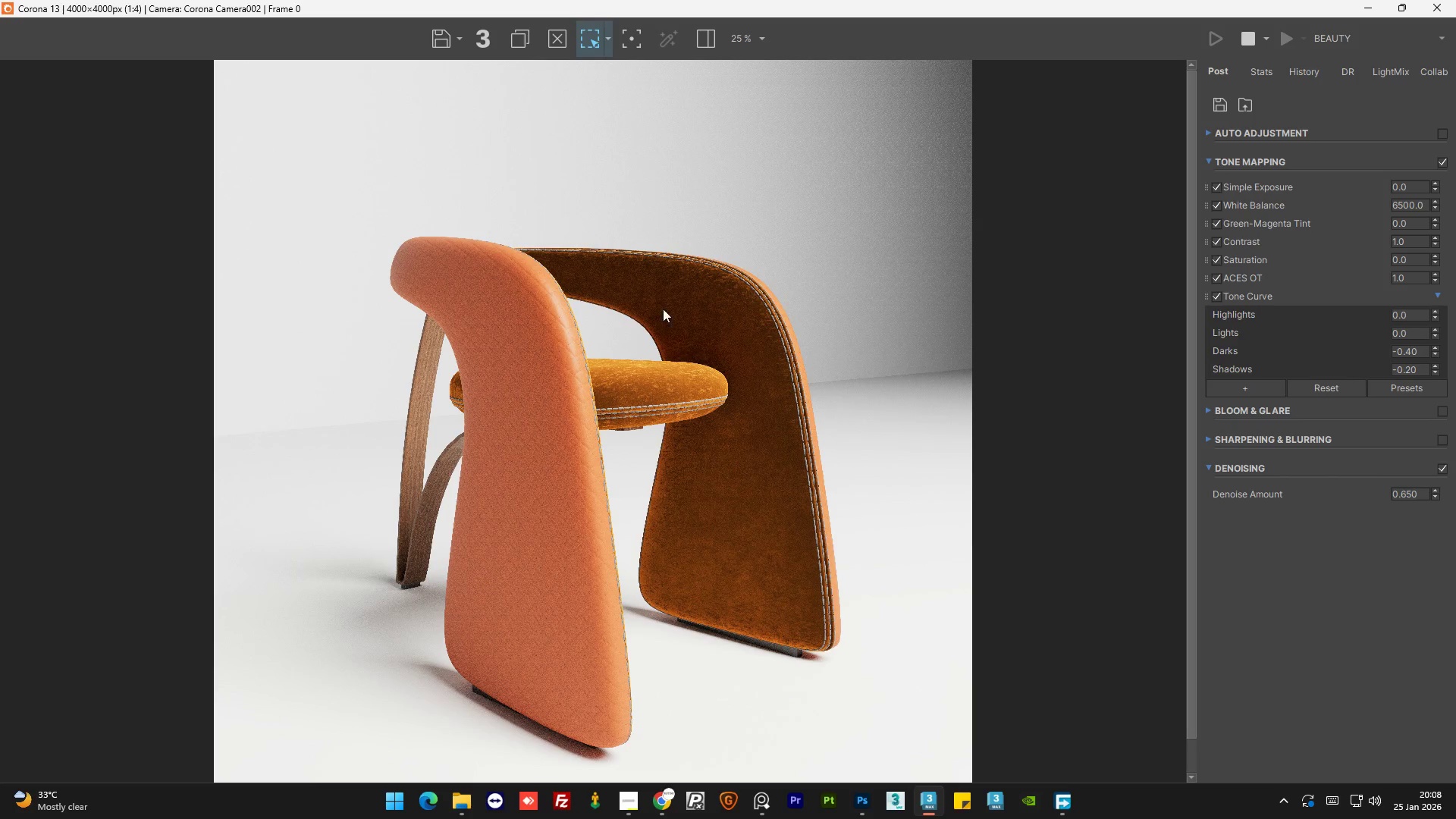 
scroll: coordinate [589, 365], scroll_direction: none, amount: 0.0
 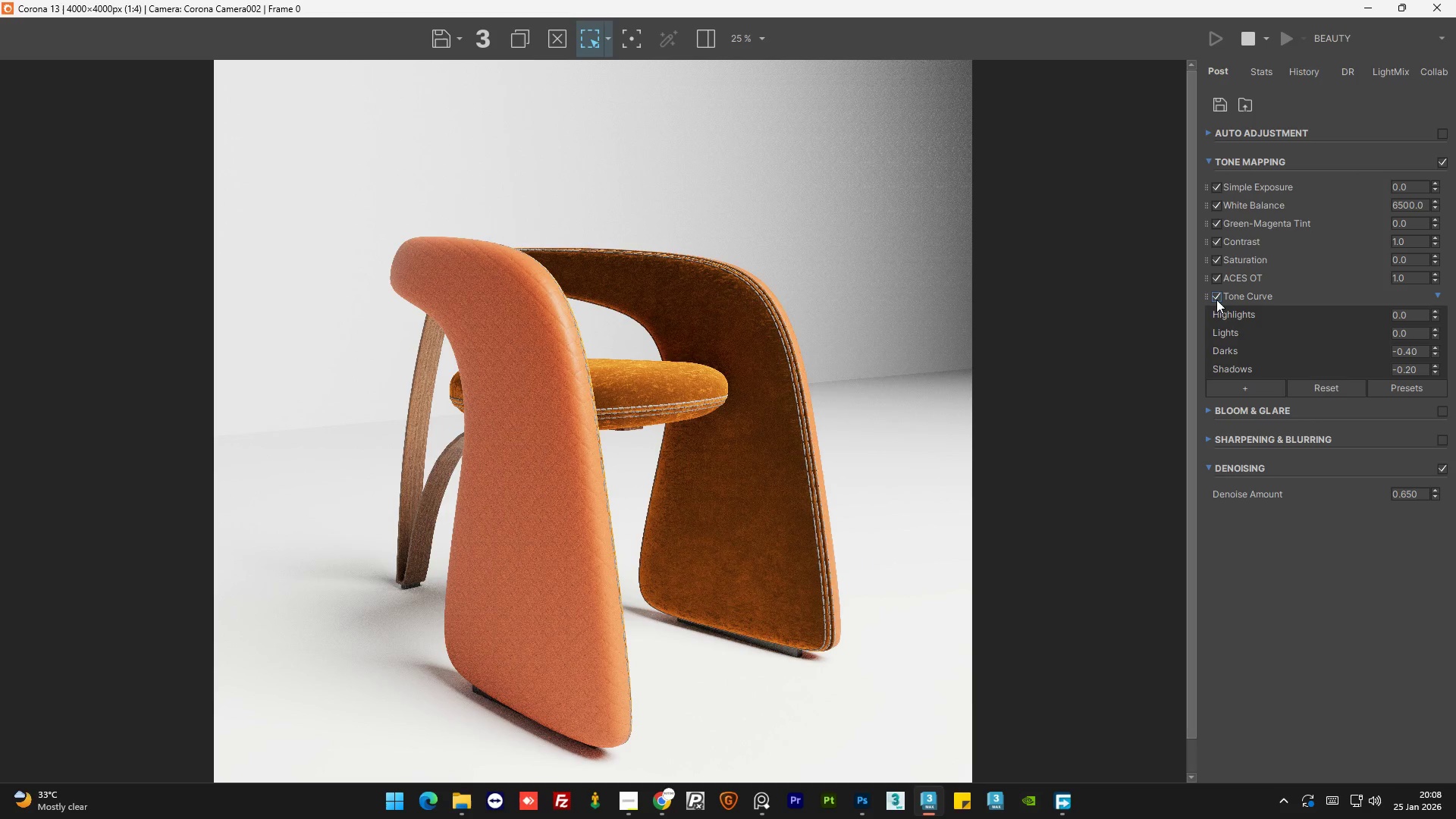 
left_click([1218, 298])
 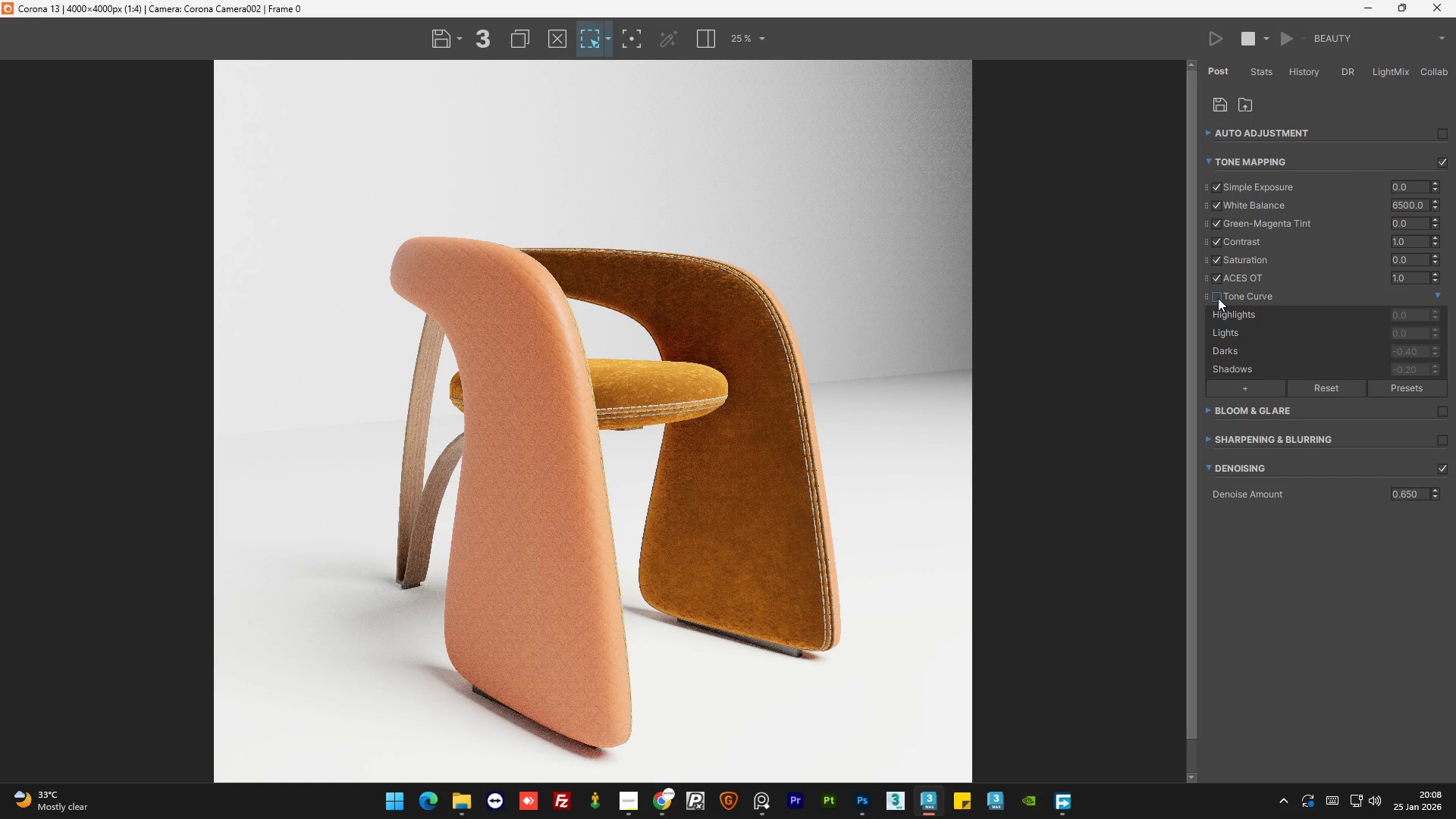 
left_click([1218, 298])
 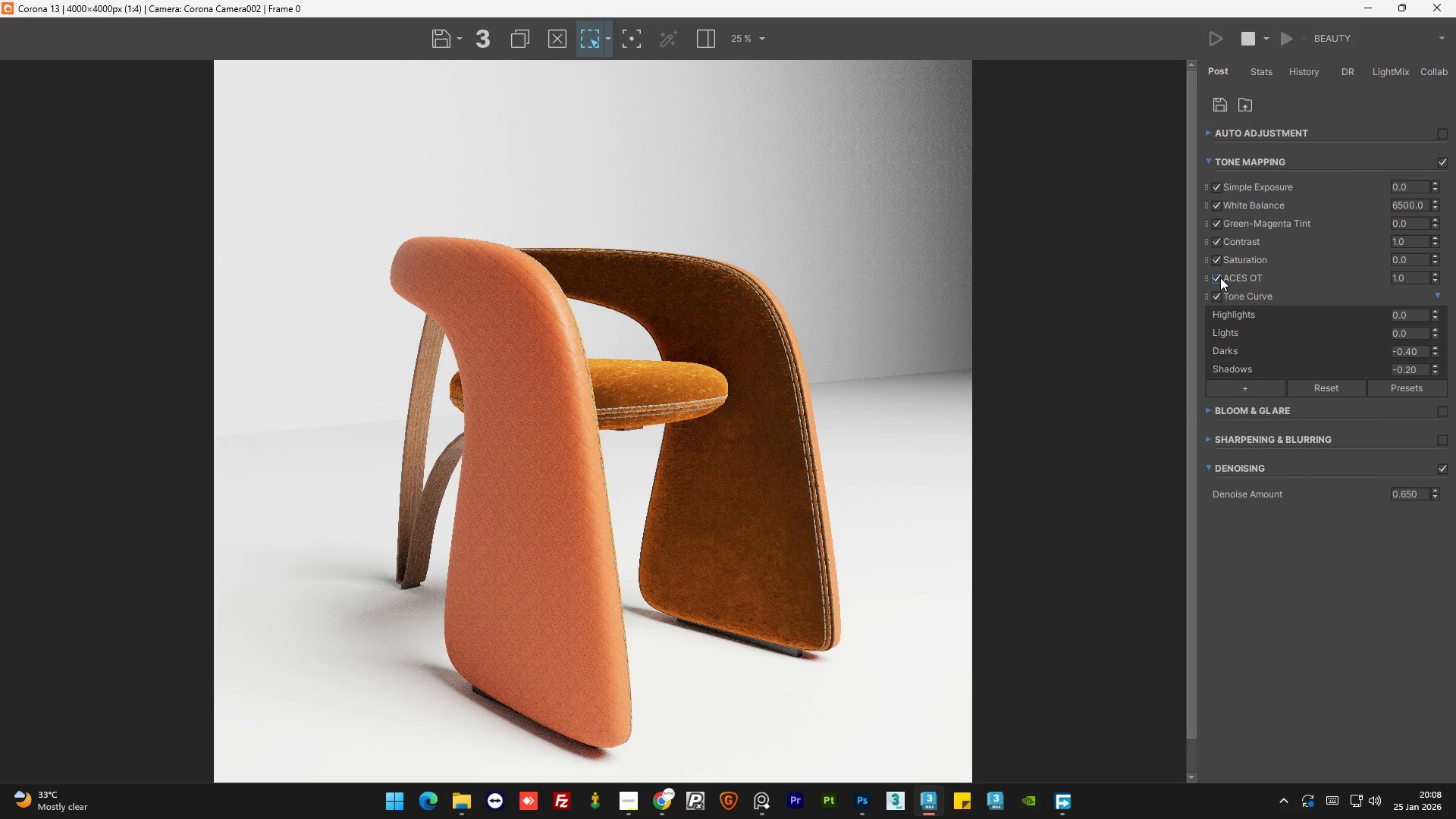 
left_click([1220, 278])
 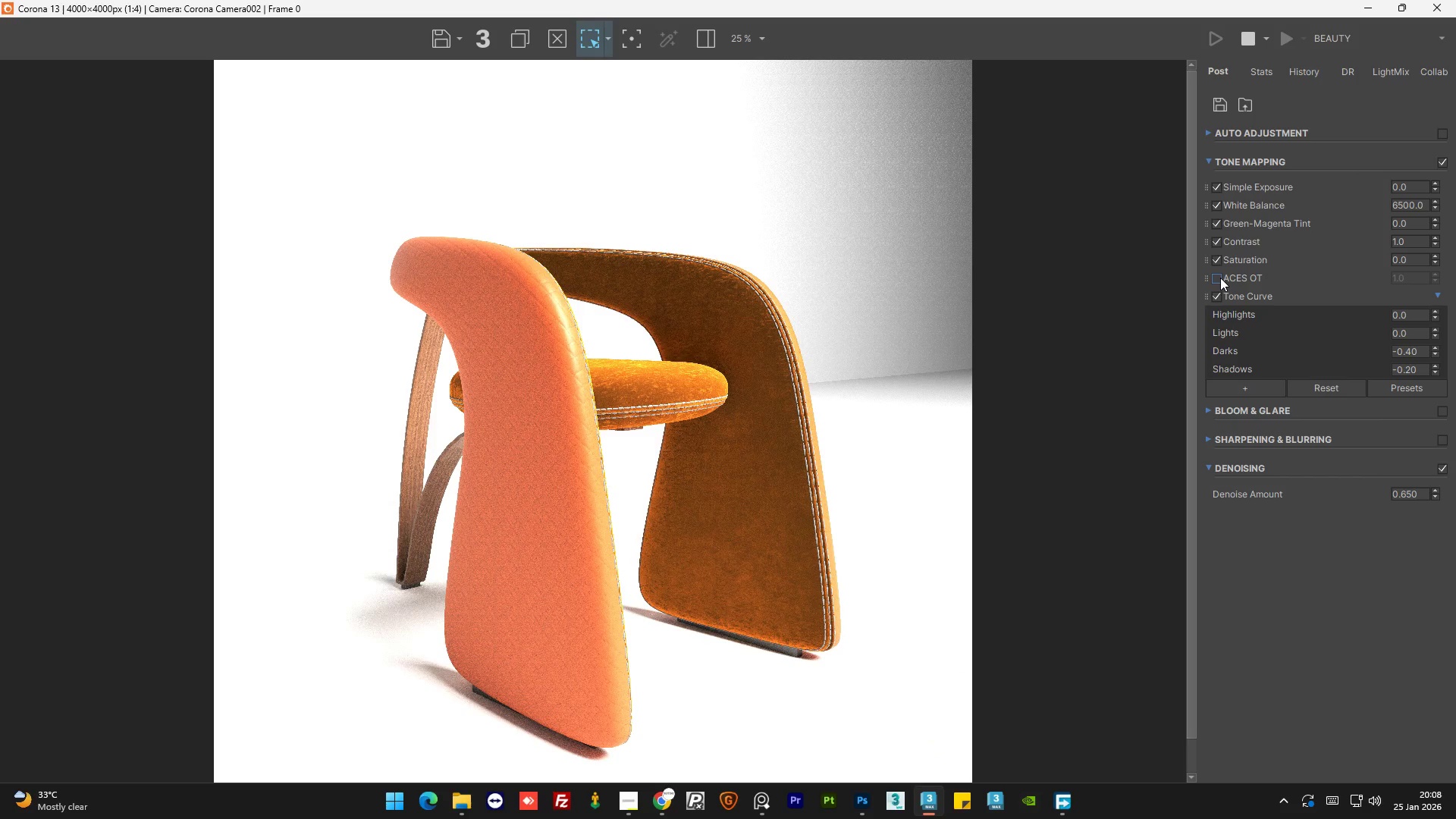 
left_click([1220, 278])
 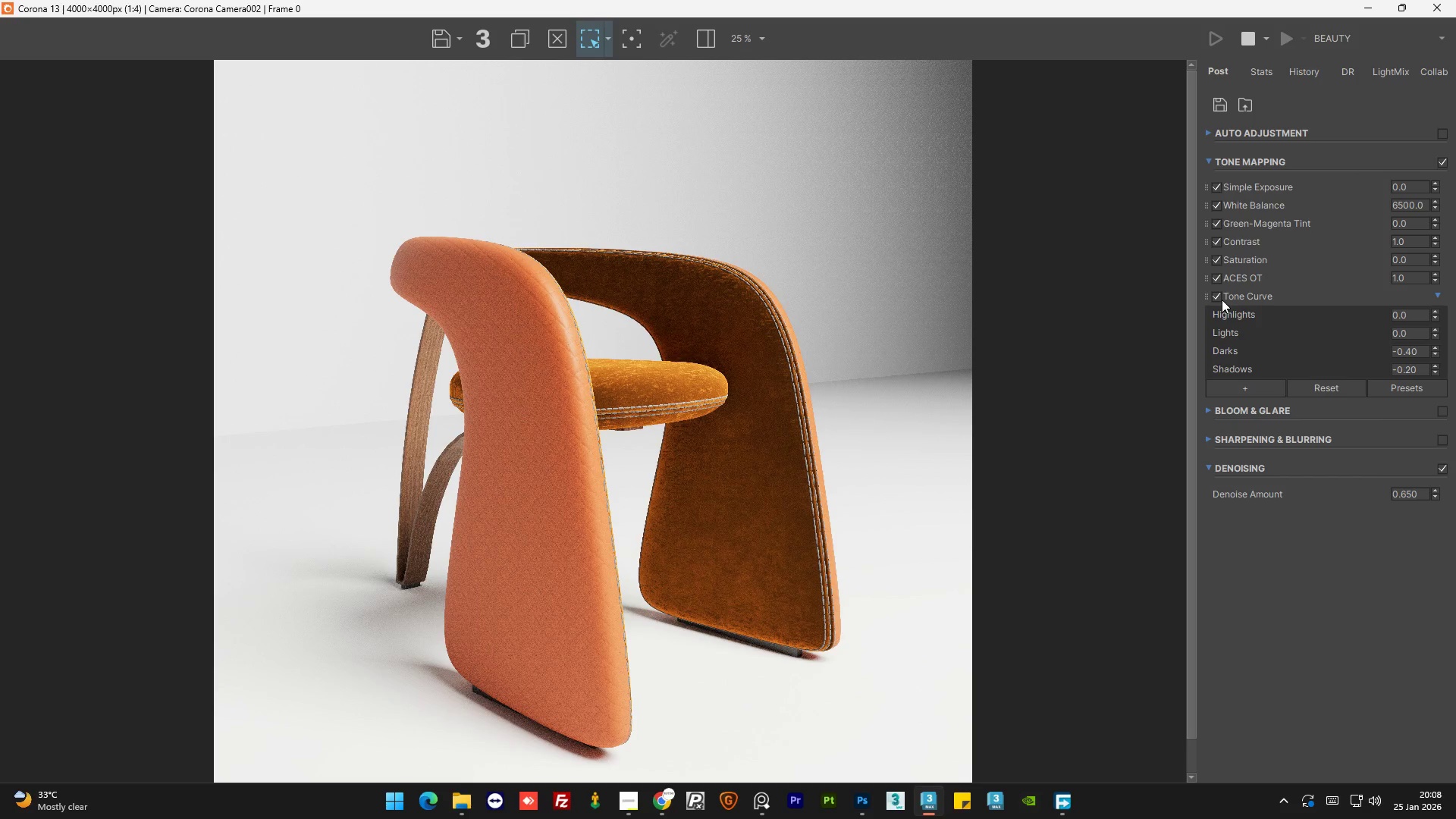 
left_click([1217, 293])
 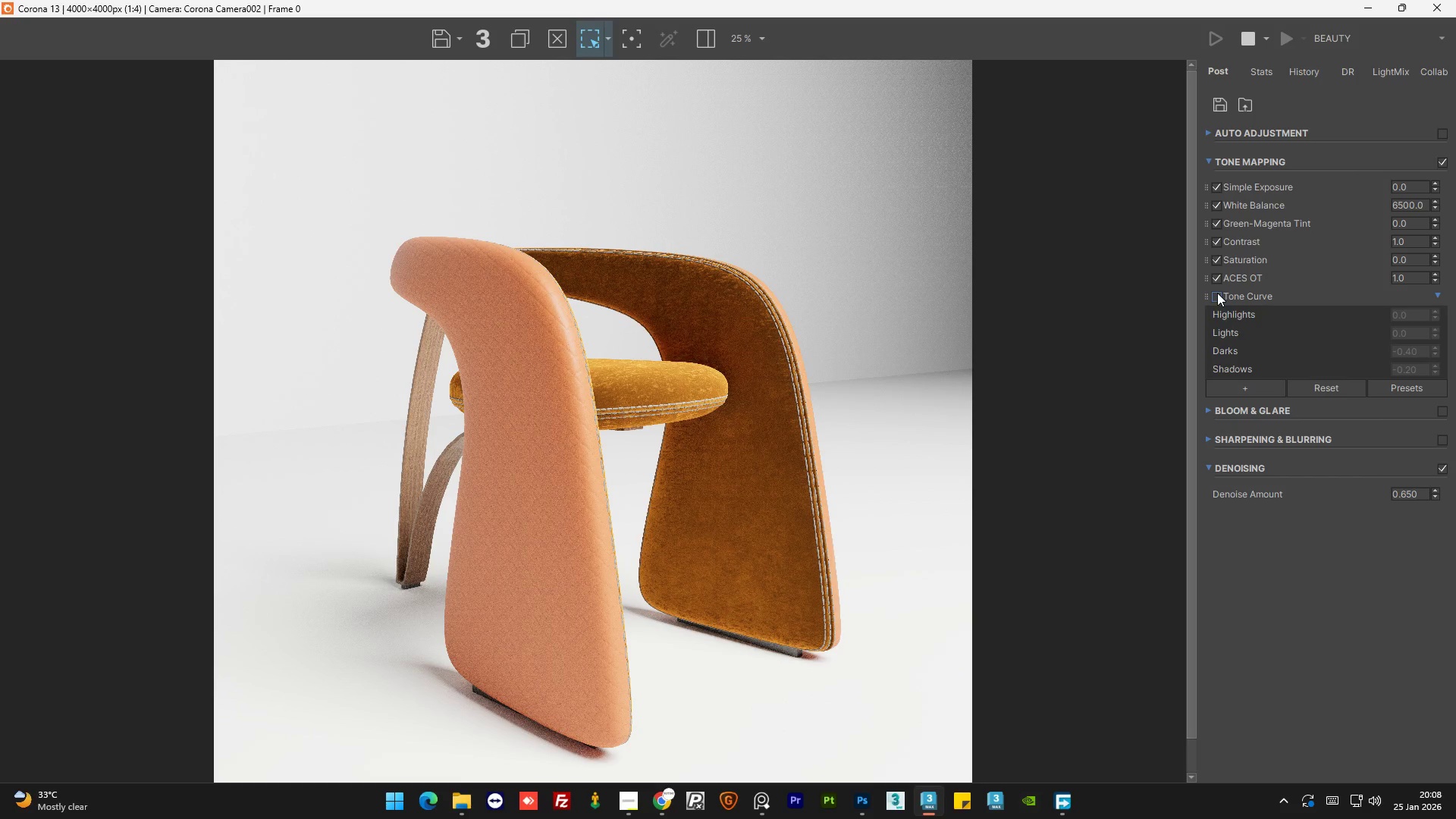 
left_click([1217, 293])
 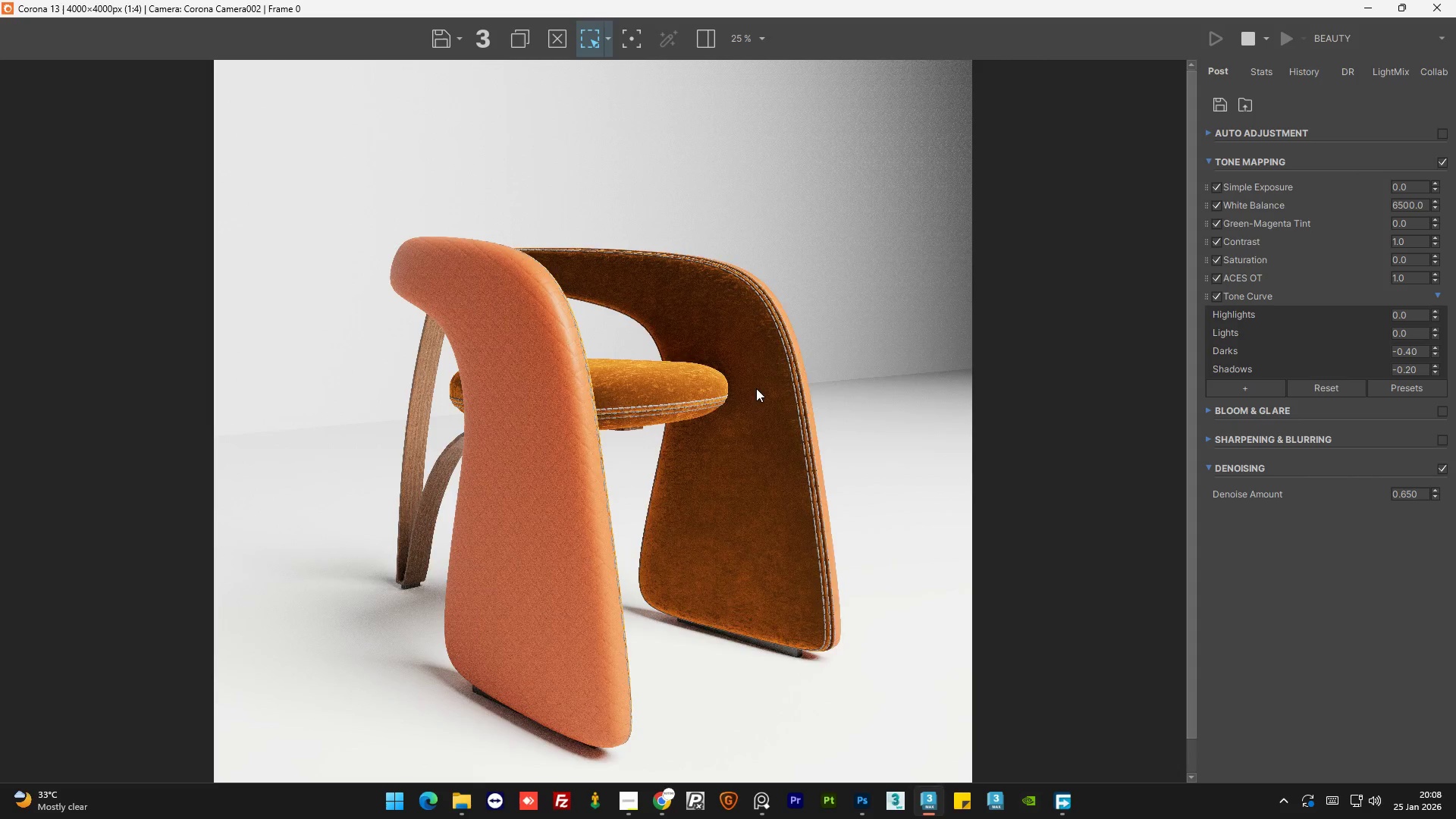 
scroll: coordinate [598, 379], scroll_direction: up, amount: 3.0
 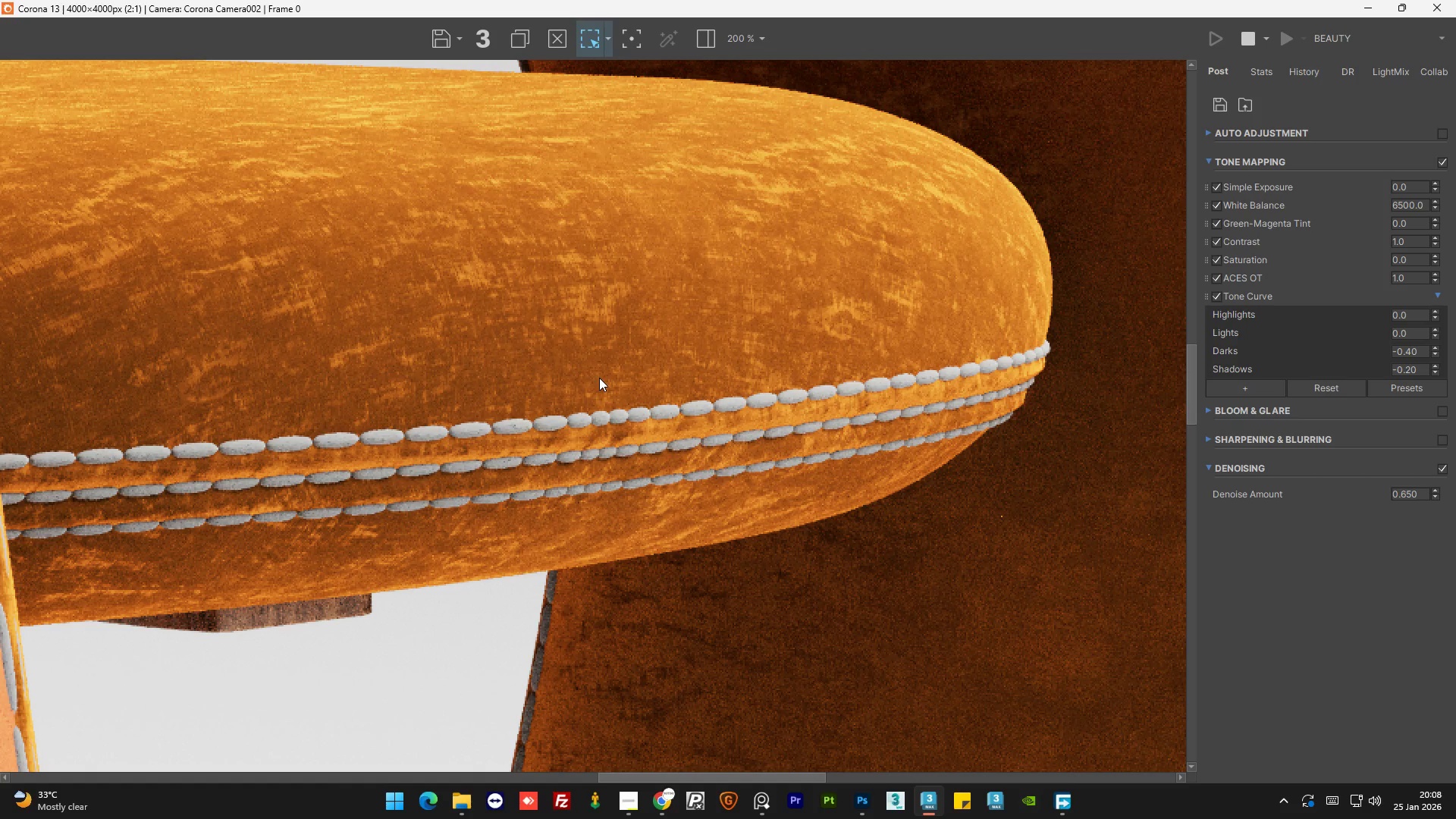 
scroll: coordinate [600, 378], scroll_direction: down, amount: 1.0
 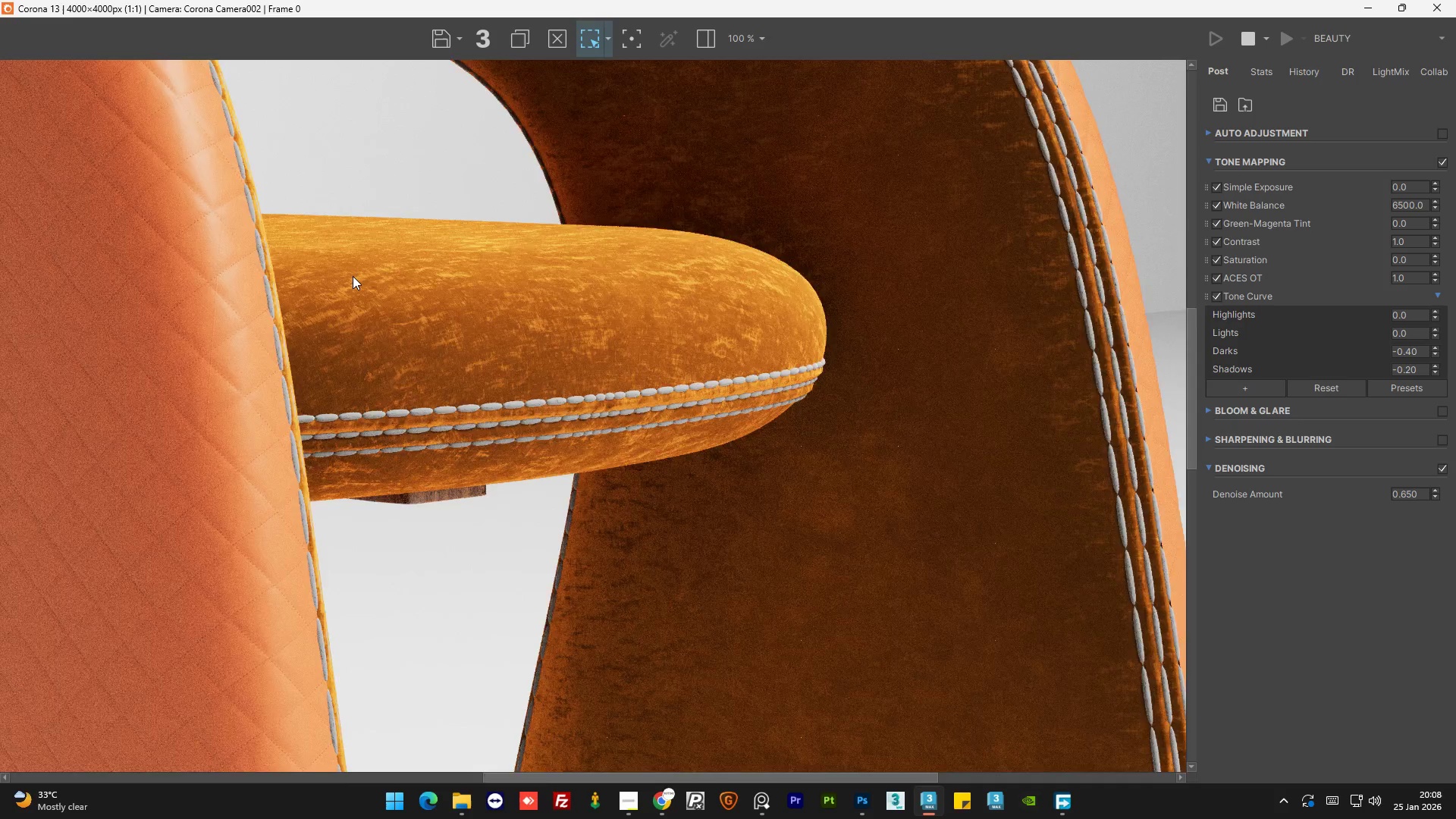 
scroll: coordinate [353, 276], scroll_direction: up, amount: 1.0
 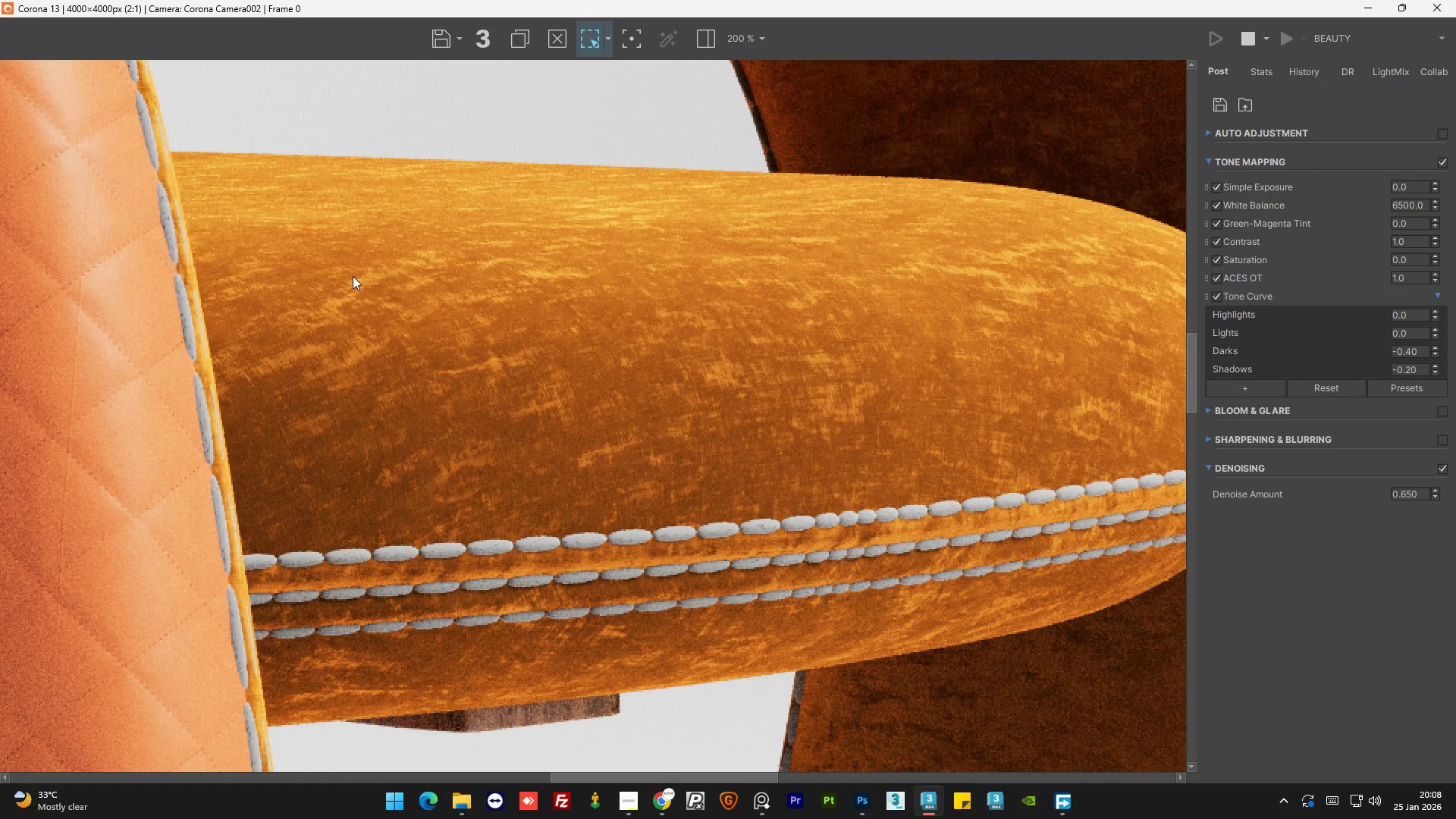 
scroll: coordinate [353, 276], scroll_direction: down, amount: 2.0
 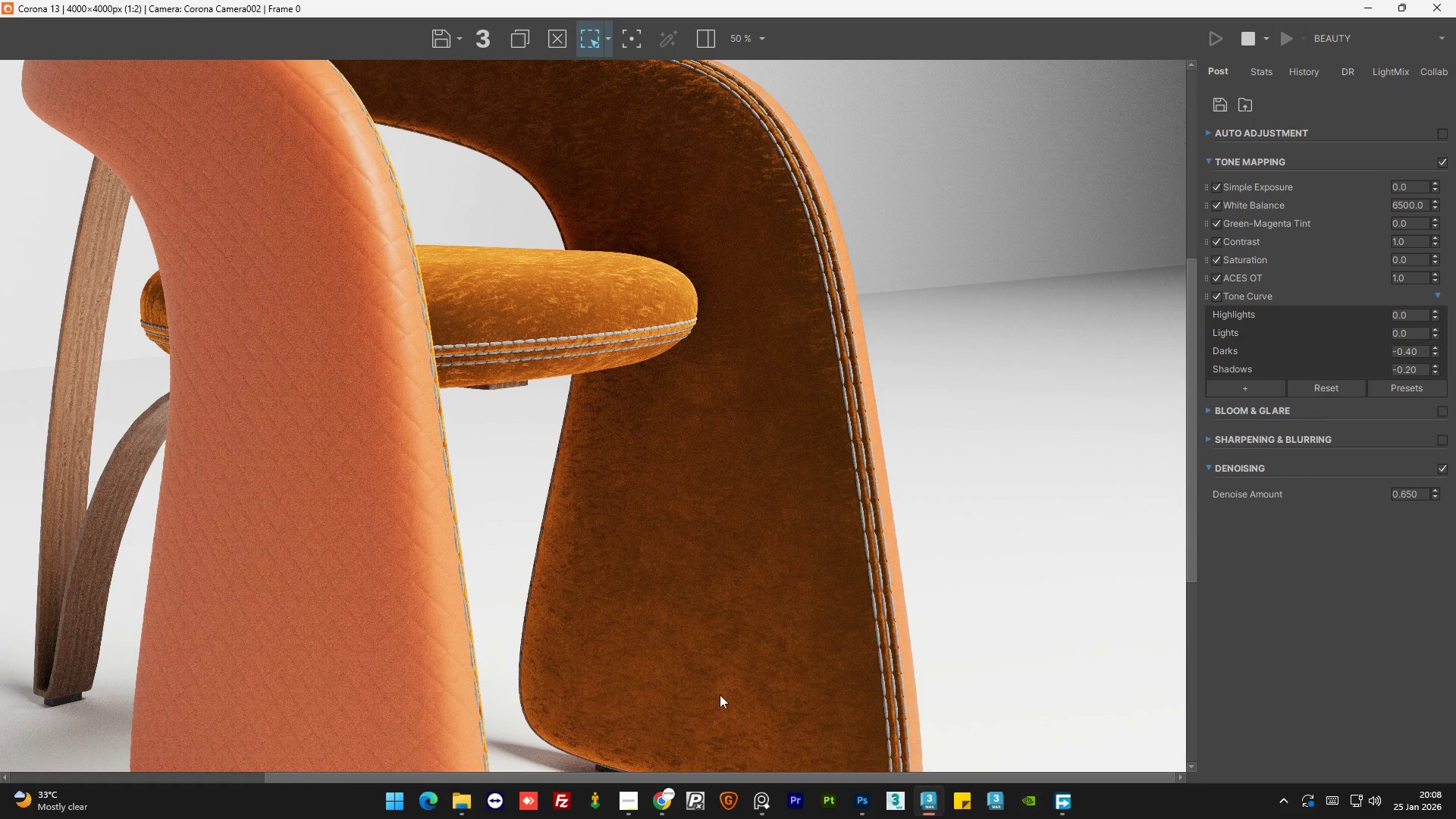 
scroll: coordinate [852, 576], scroll_direction: up, amount: 2.0
 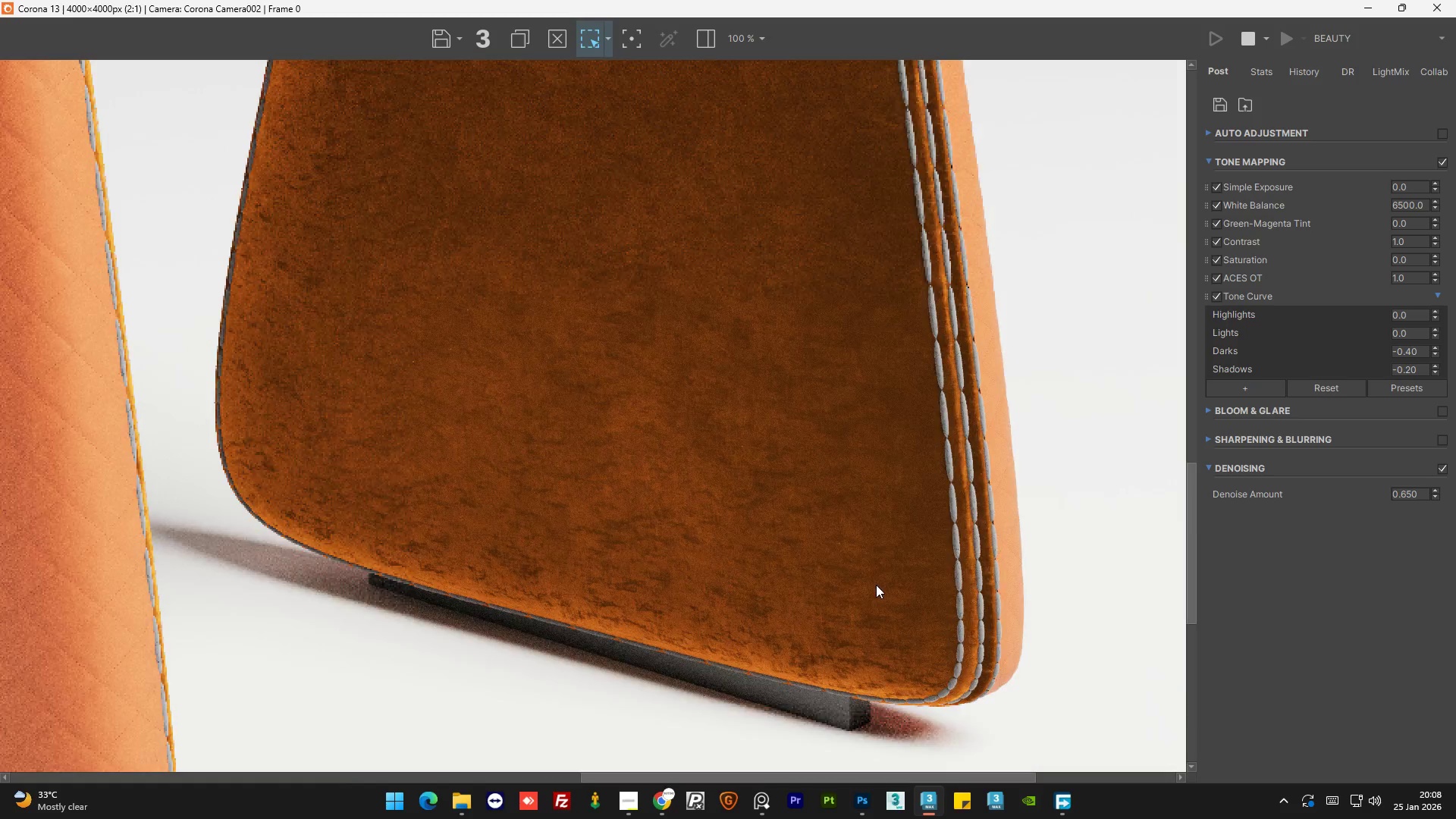 
scroll: coordinate [871, 575], scroll_direction: down, amount: 2.0
 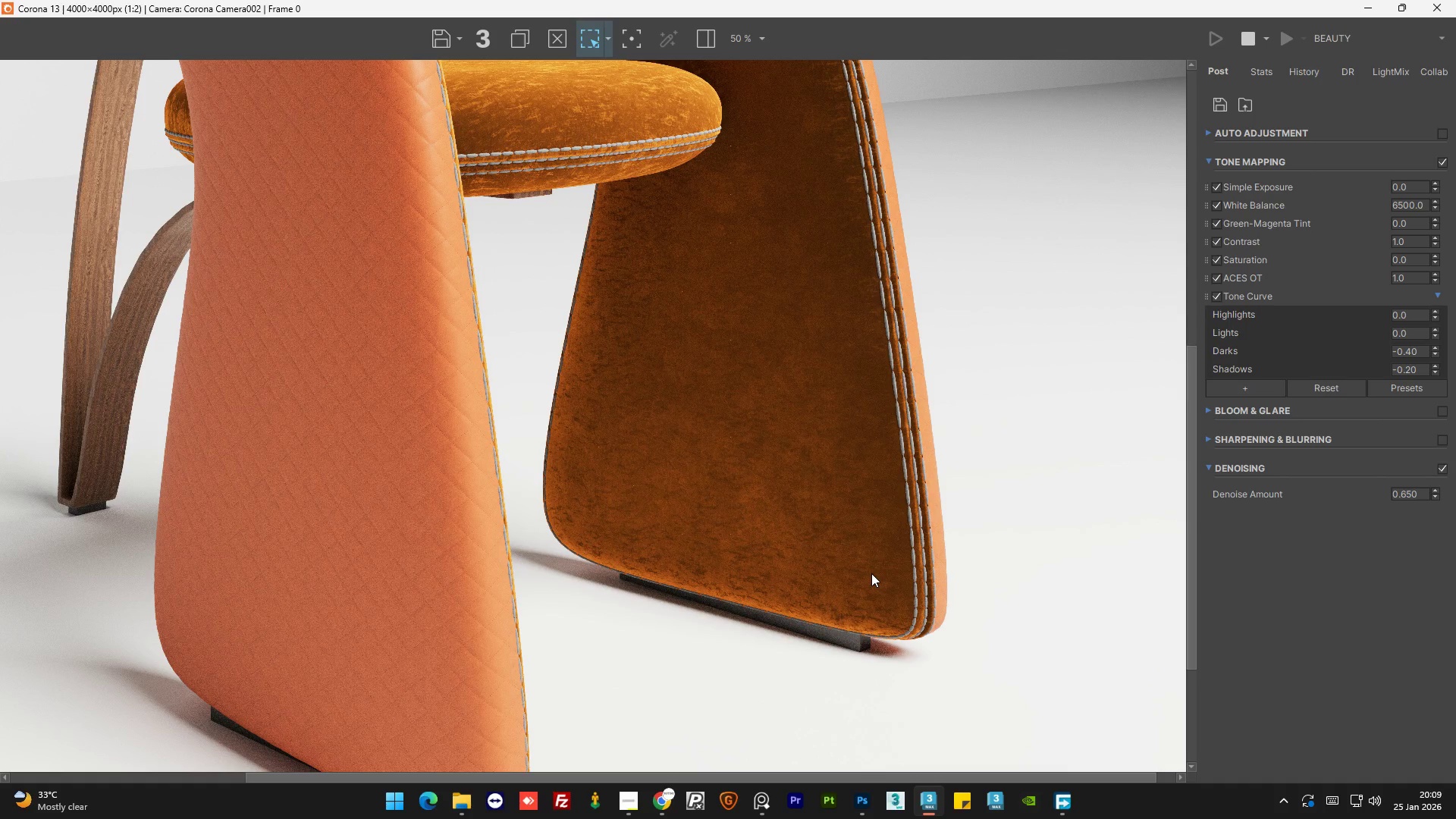 
wait(44.94)
 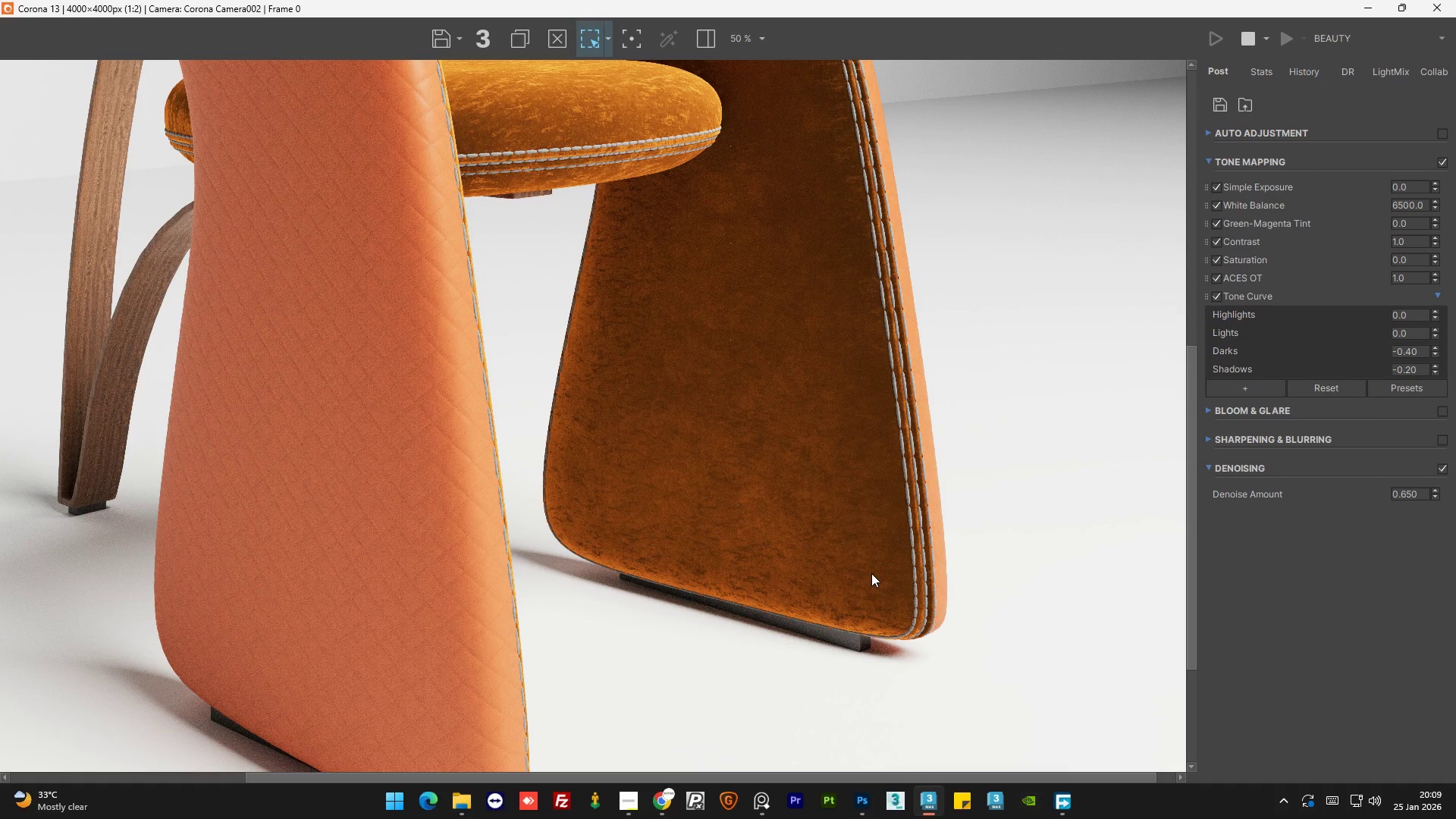 
left_click([1263, 64])
 